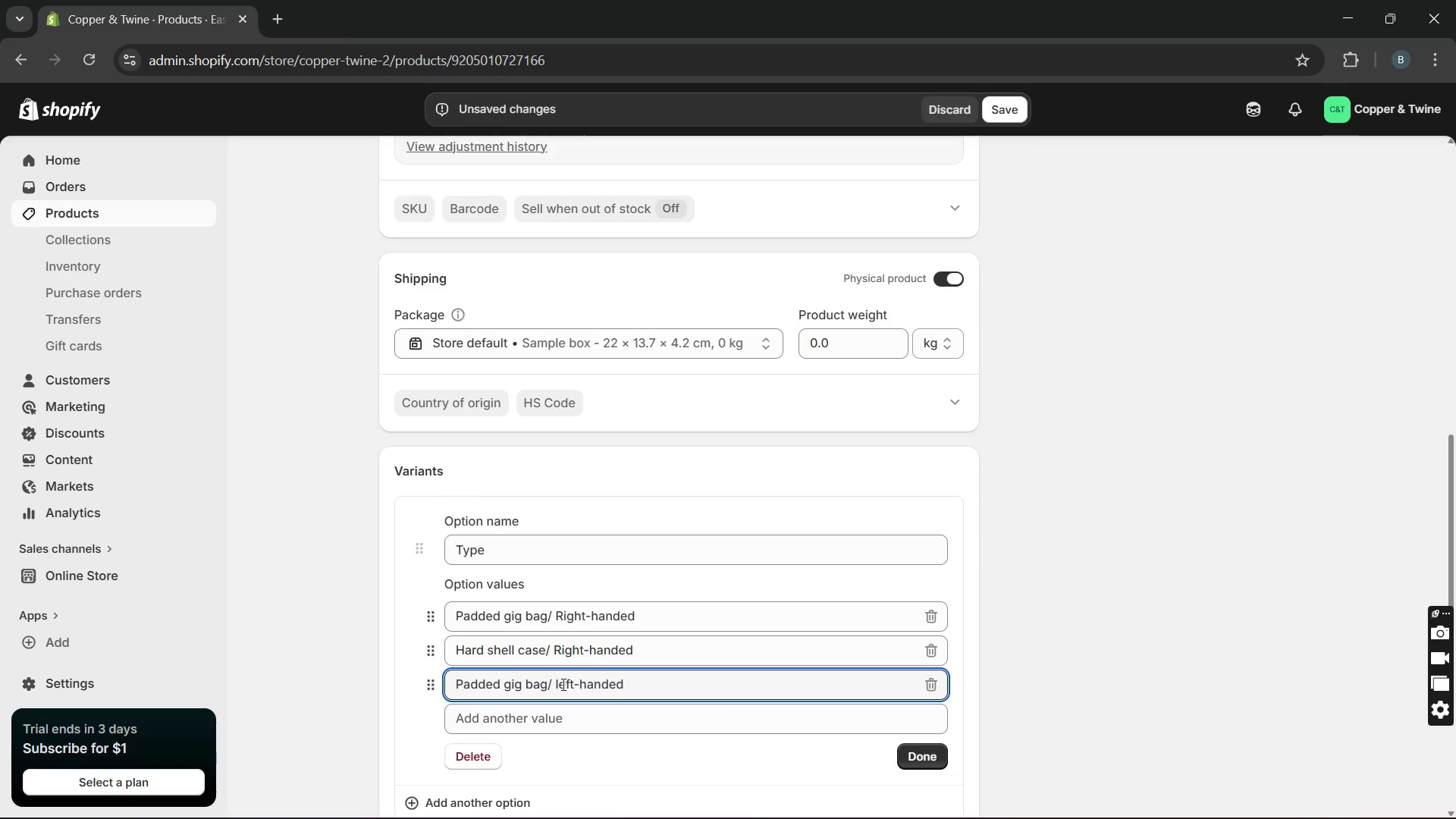 
key(Backspace)
 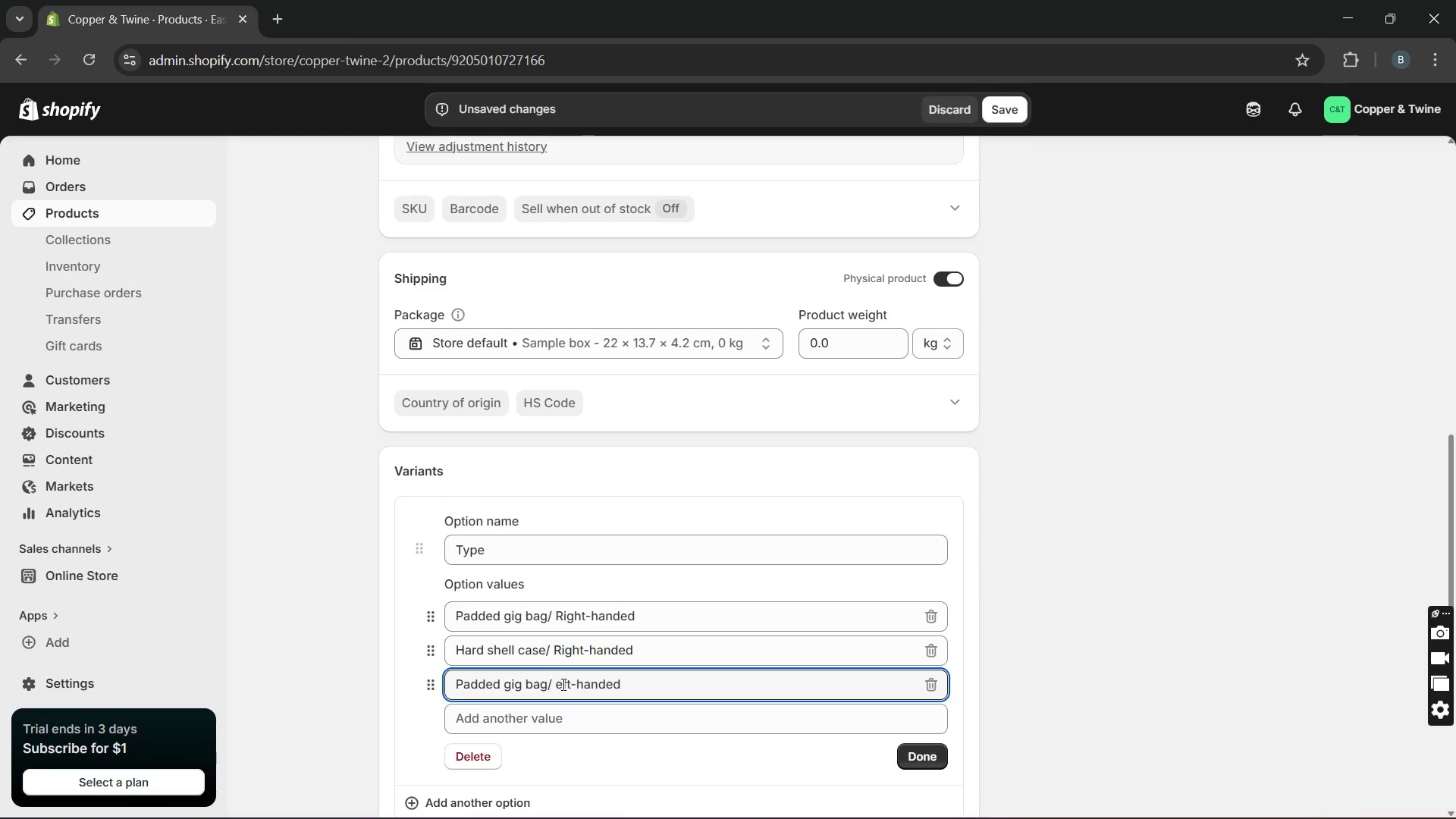 
key(CapsLock)
 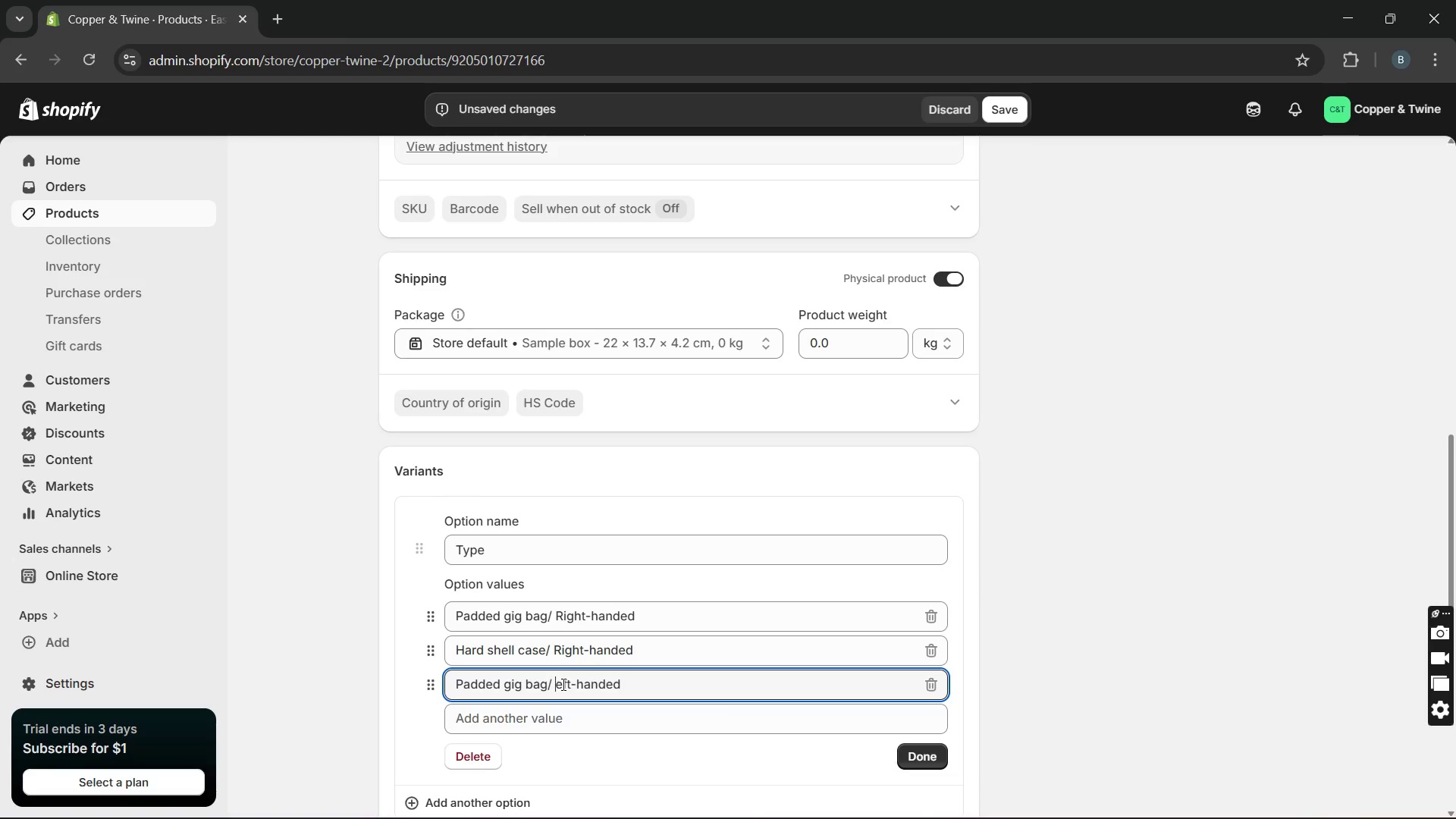 
key(L)
 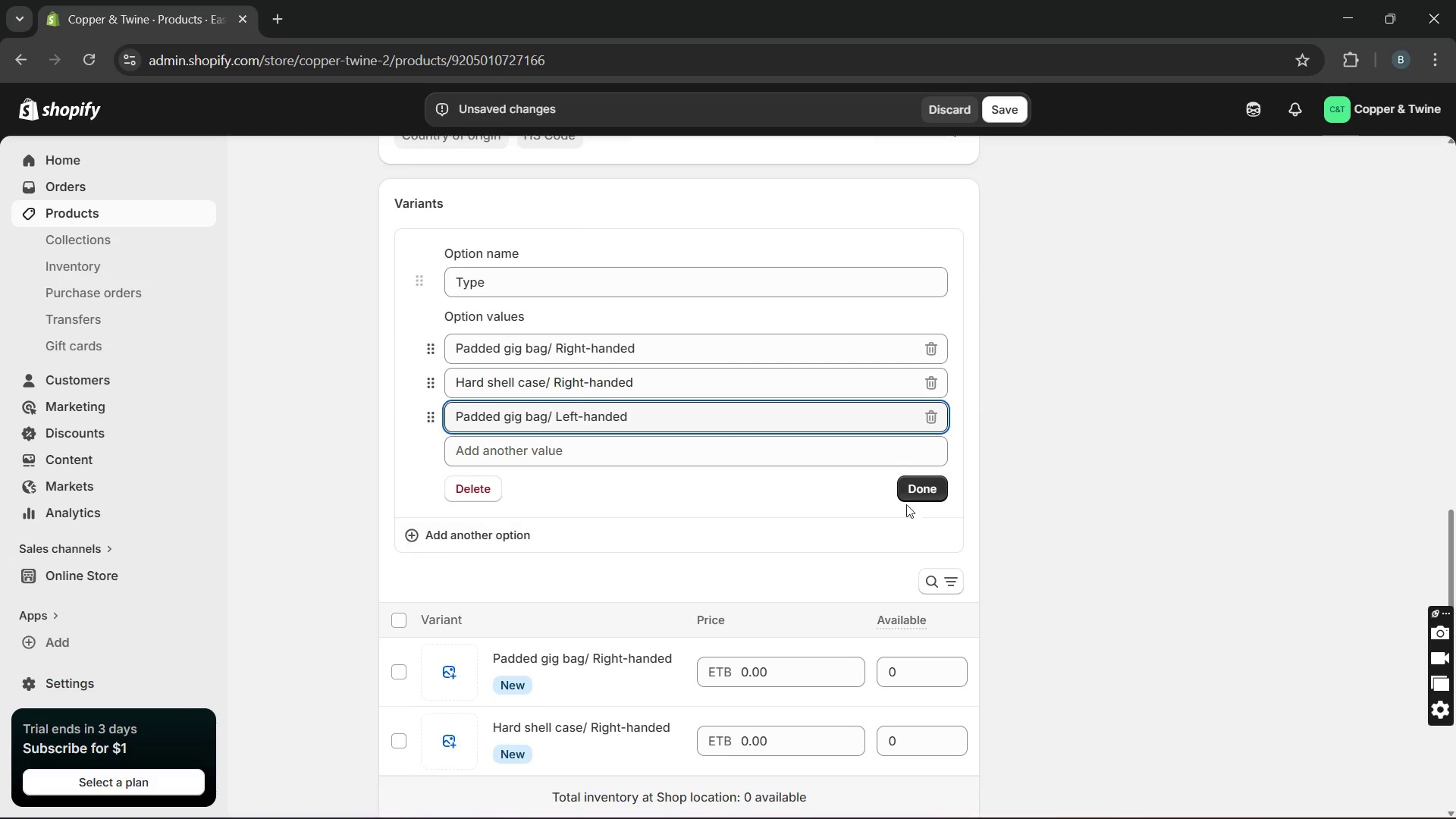 
left_click([912, 494])
 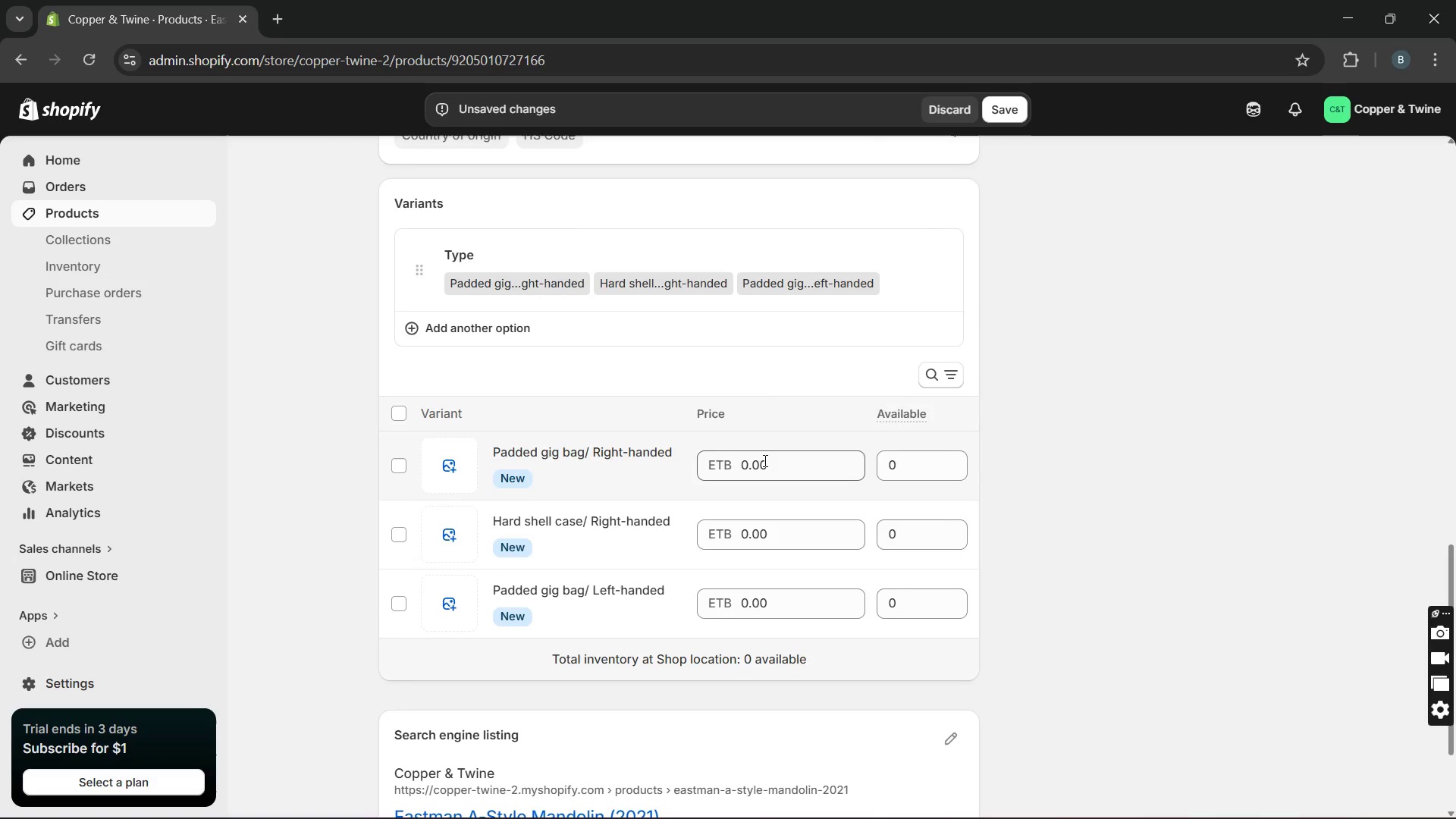 
double_click([764, 460])
 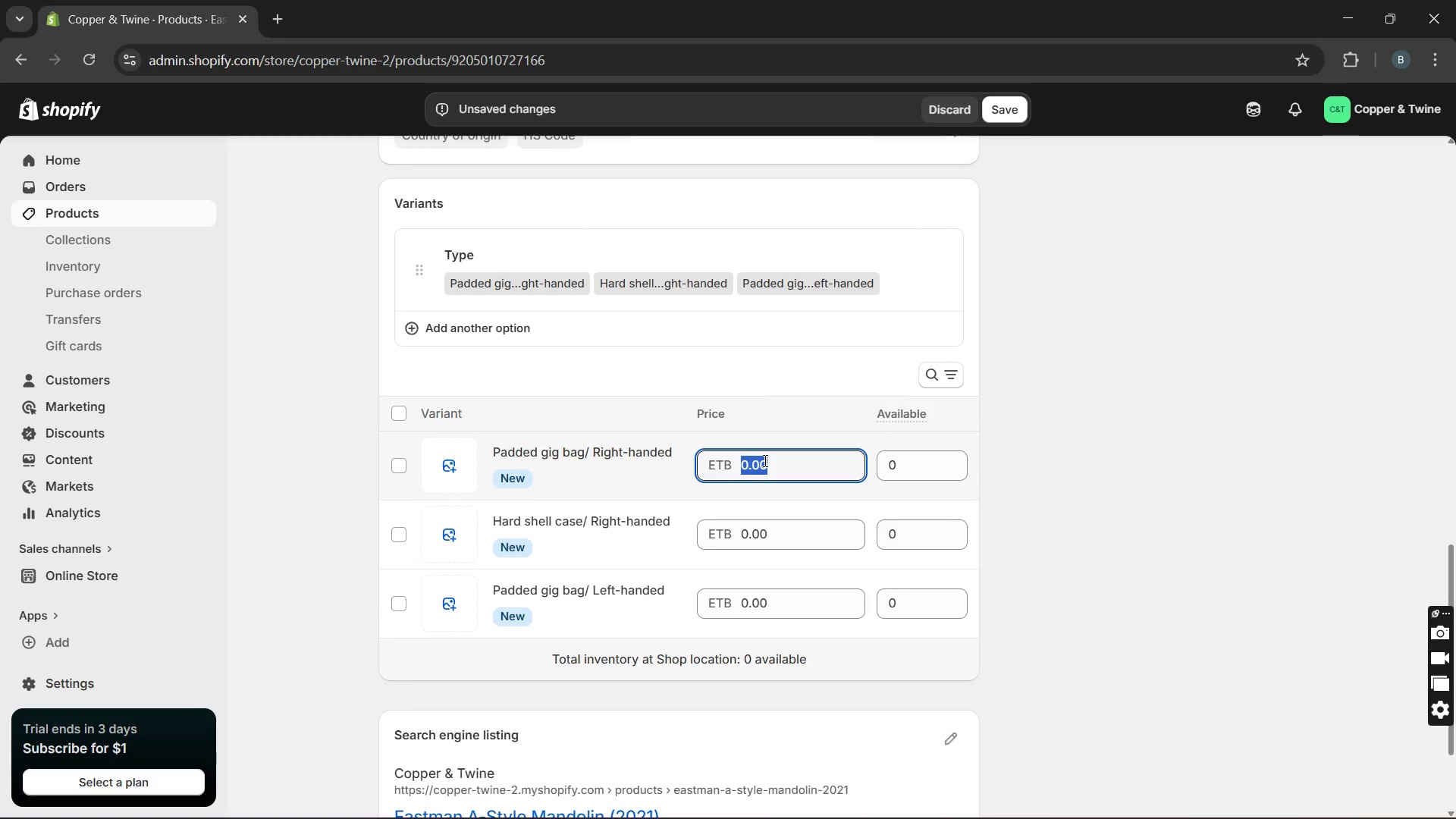 
type(850)
 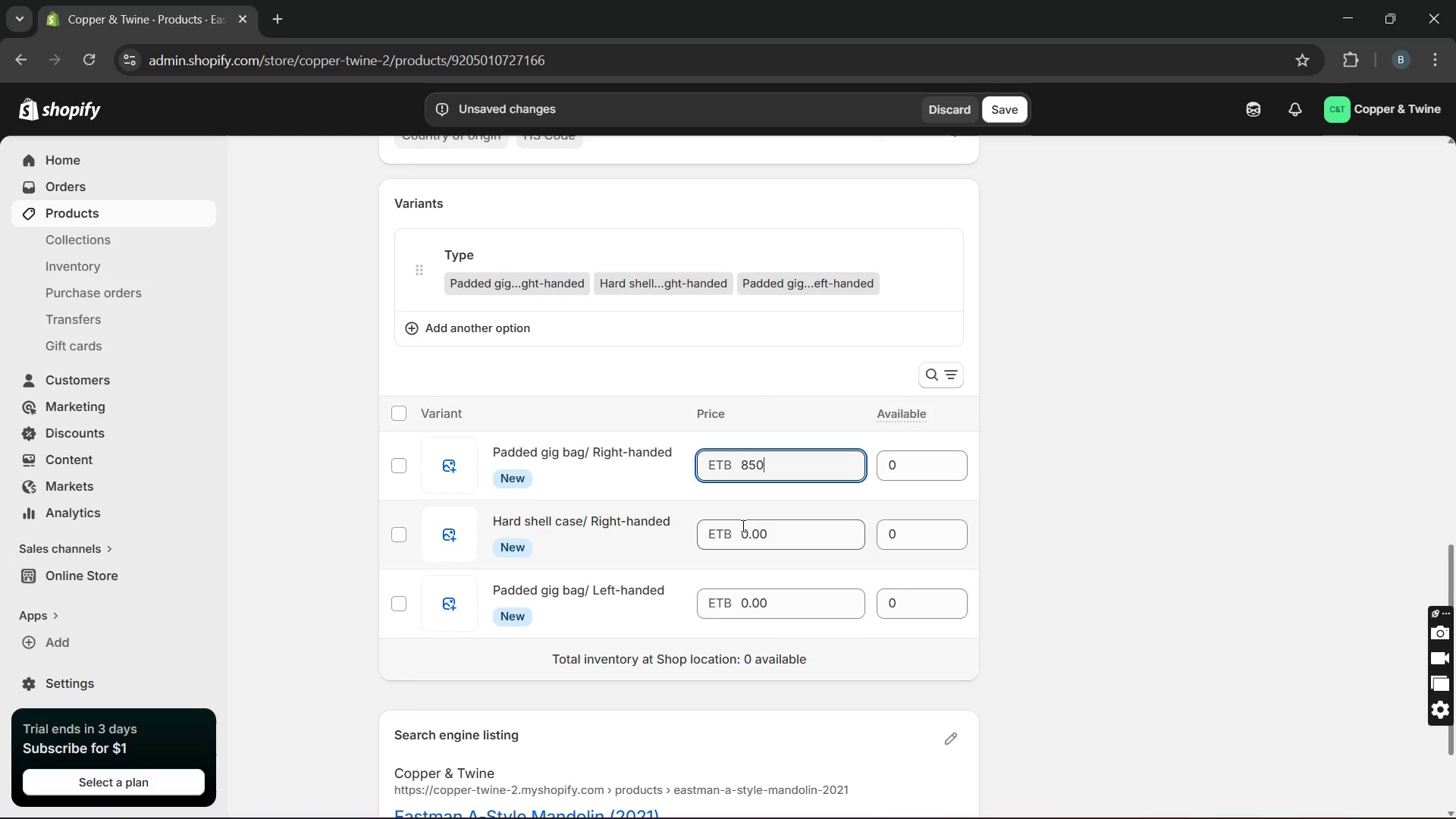 
double_click([742, 526])
 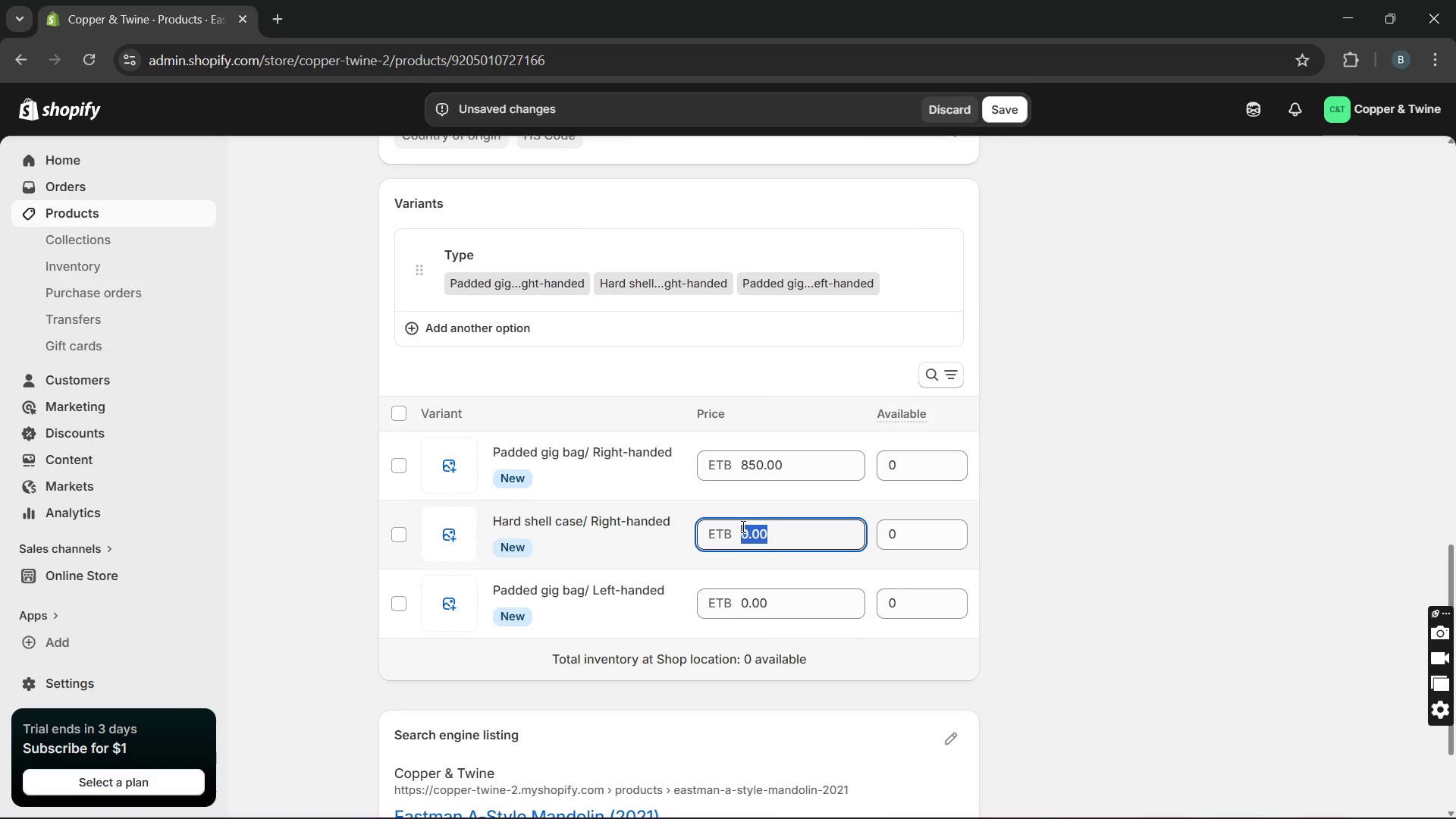 
type(950)
 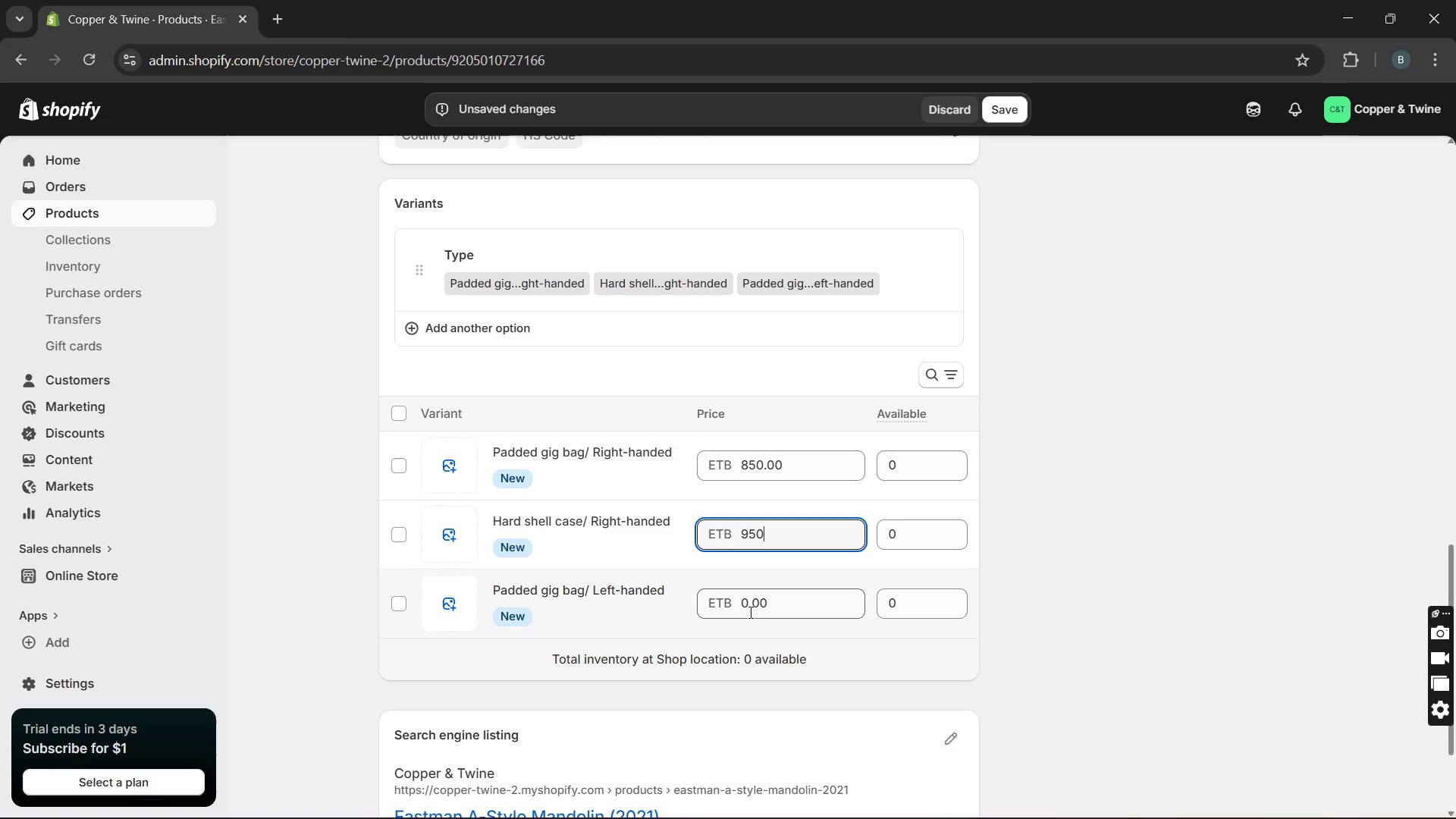 
double_click([749, 612])
 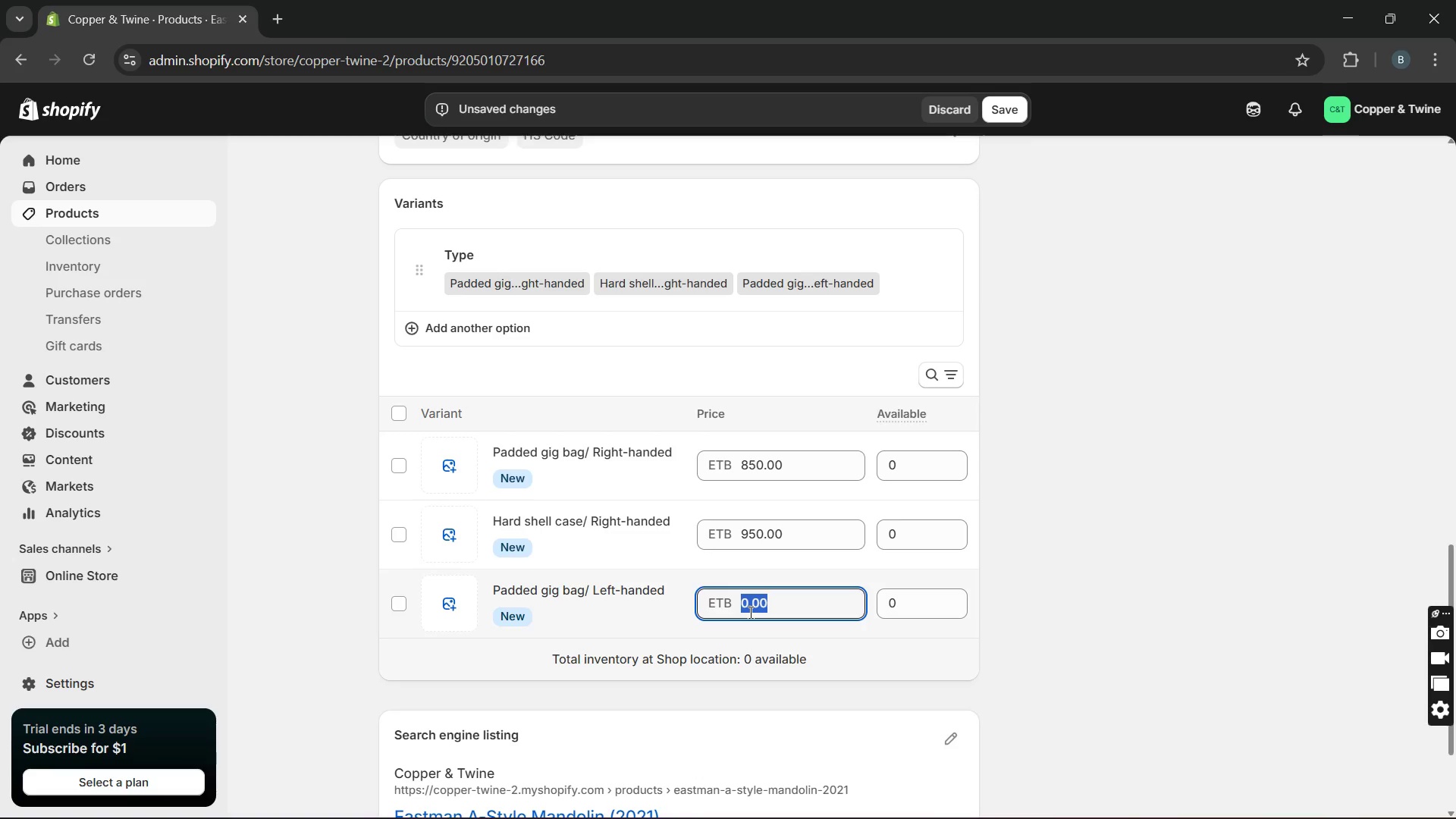 
type(900)
 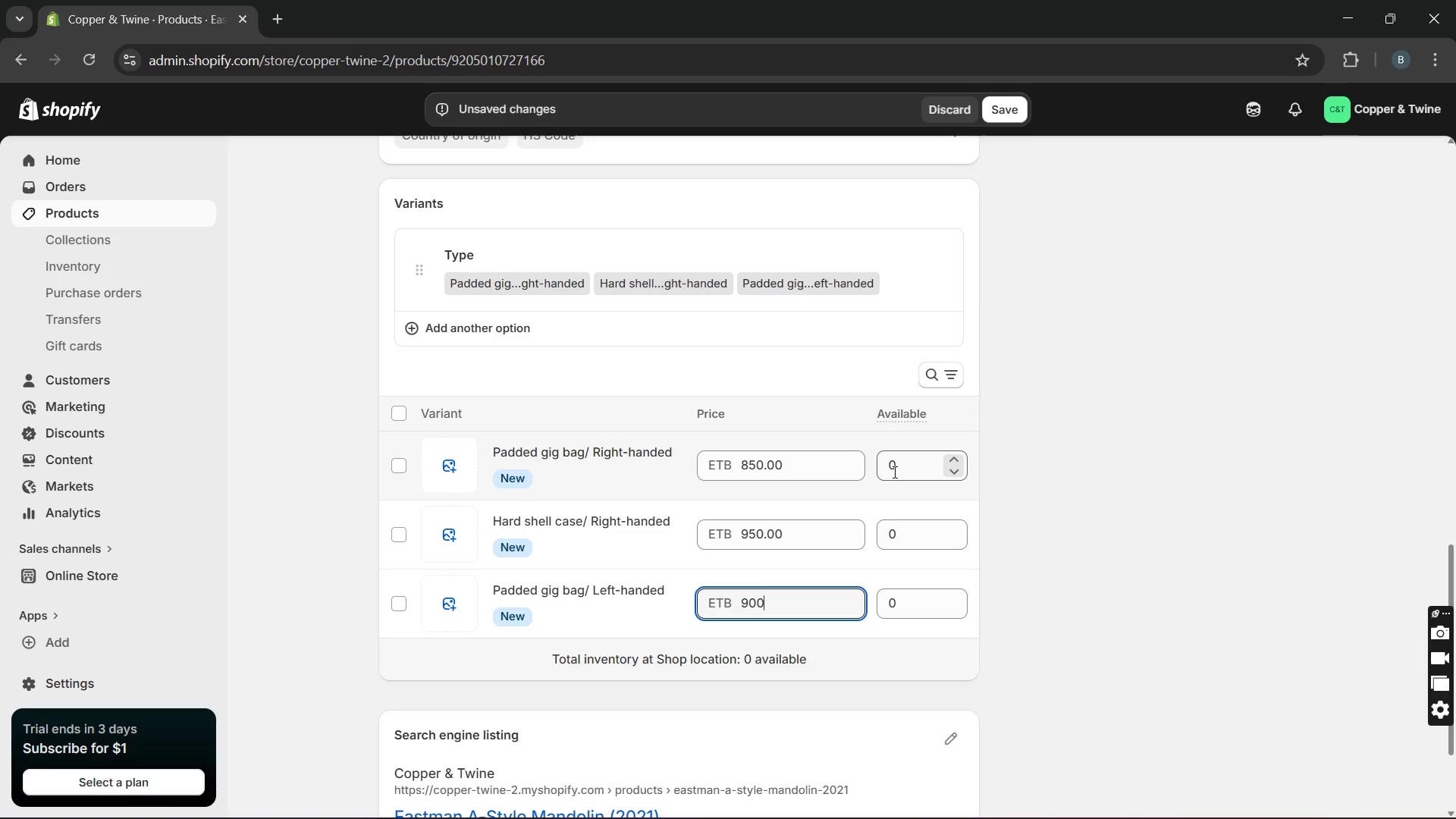 
double_click([896, 470])
 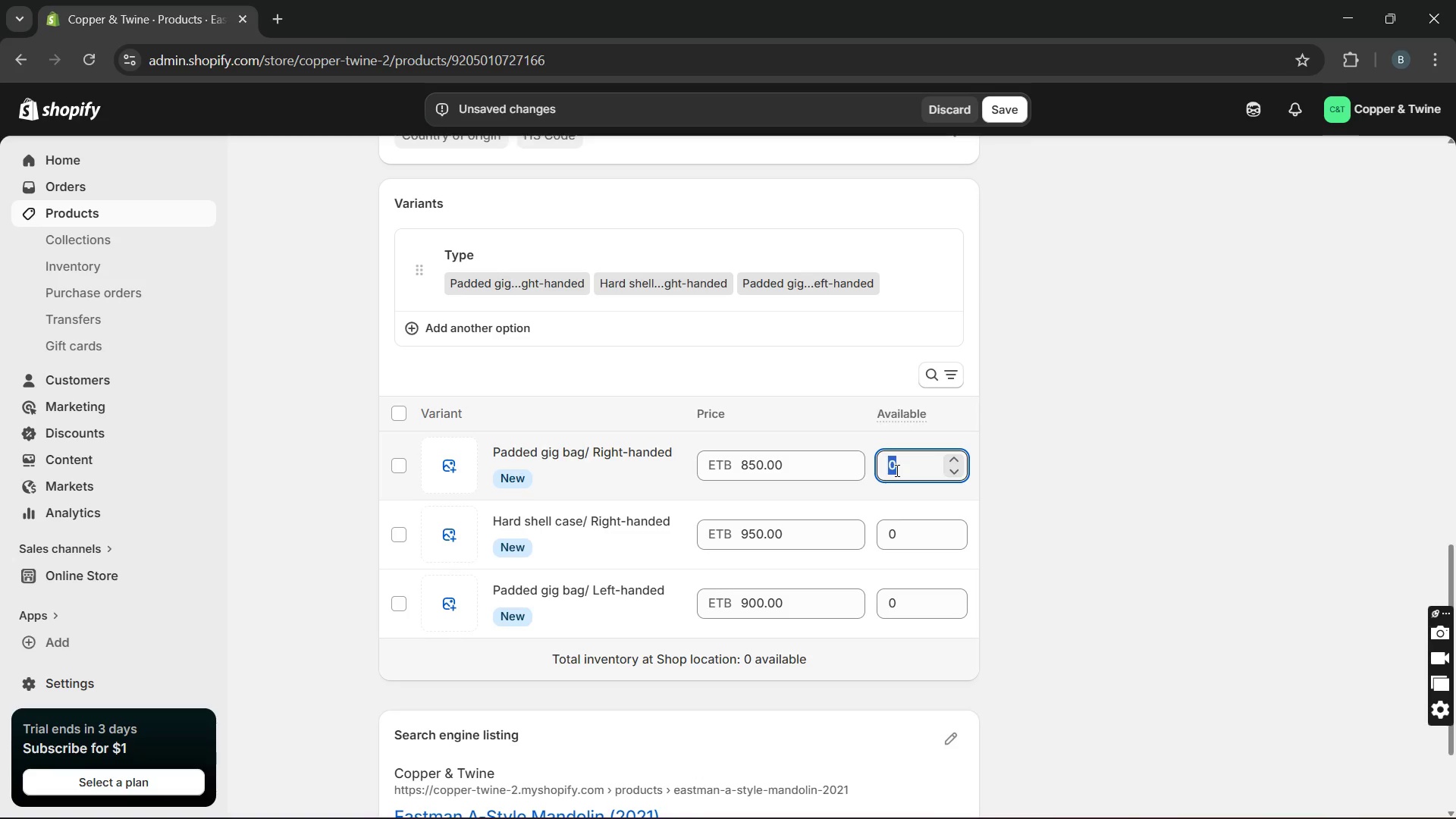 
type(12)
 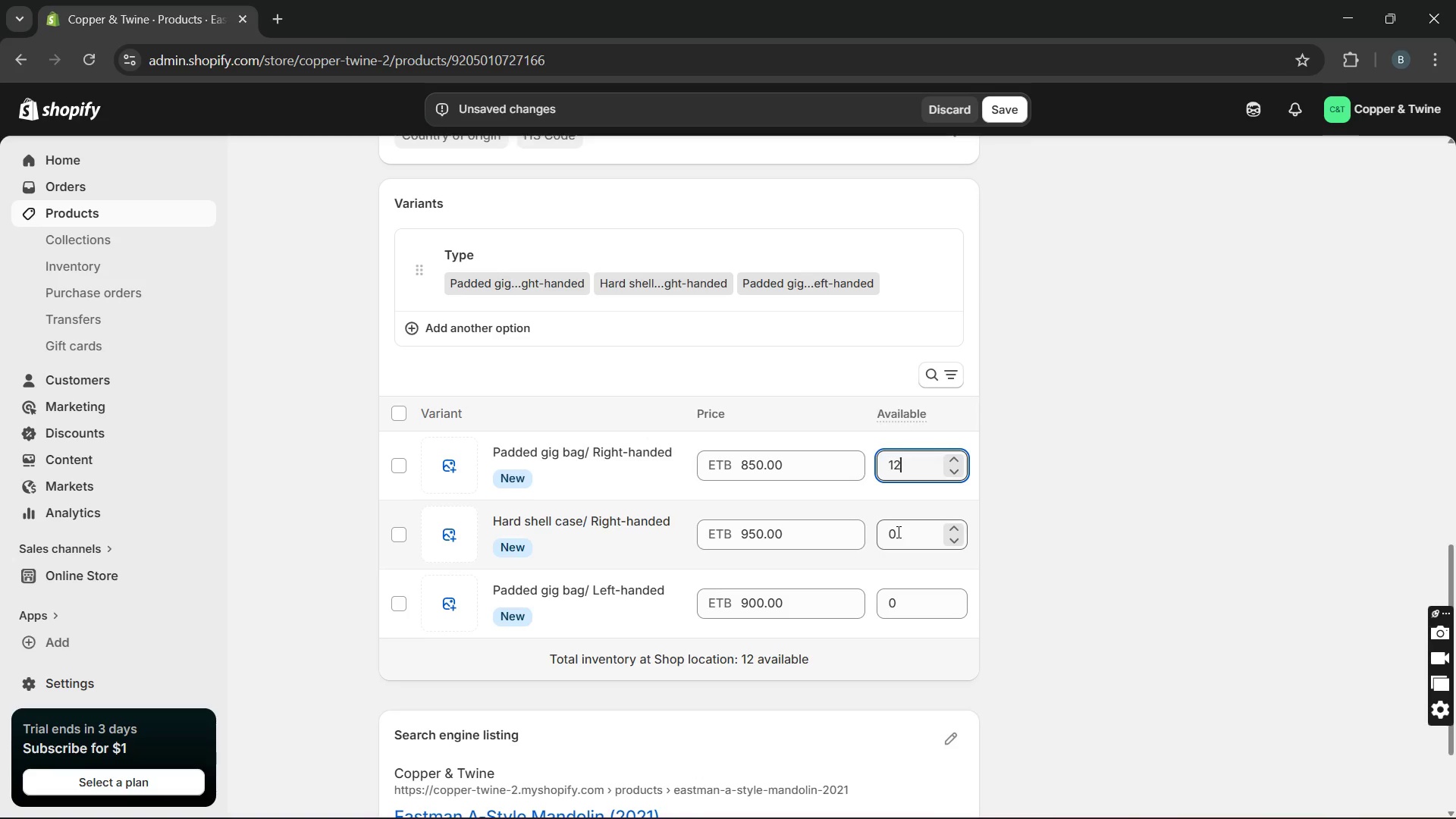 
double_click([897, 532])
 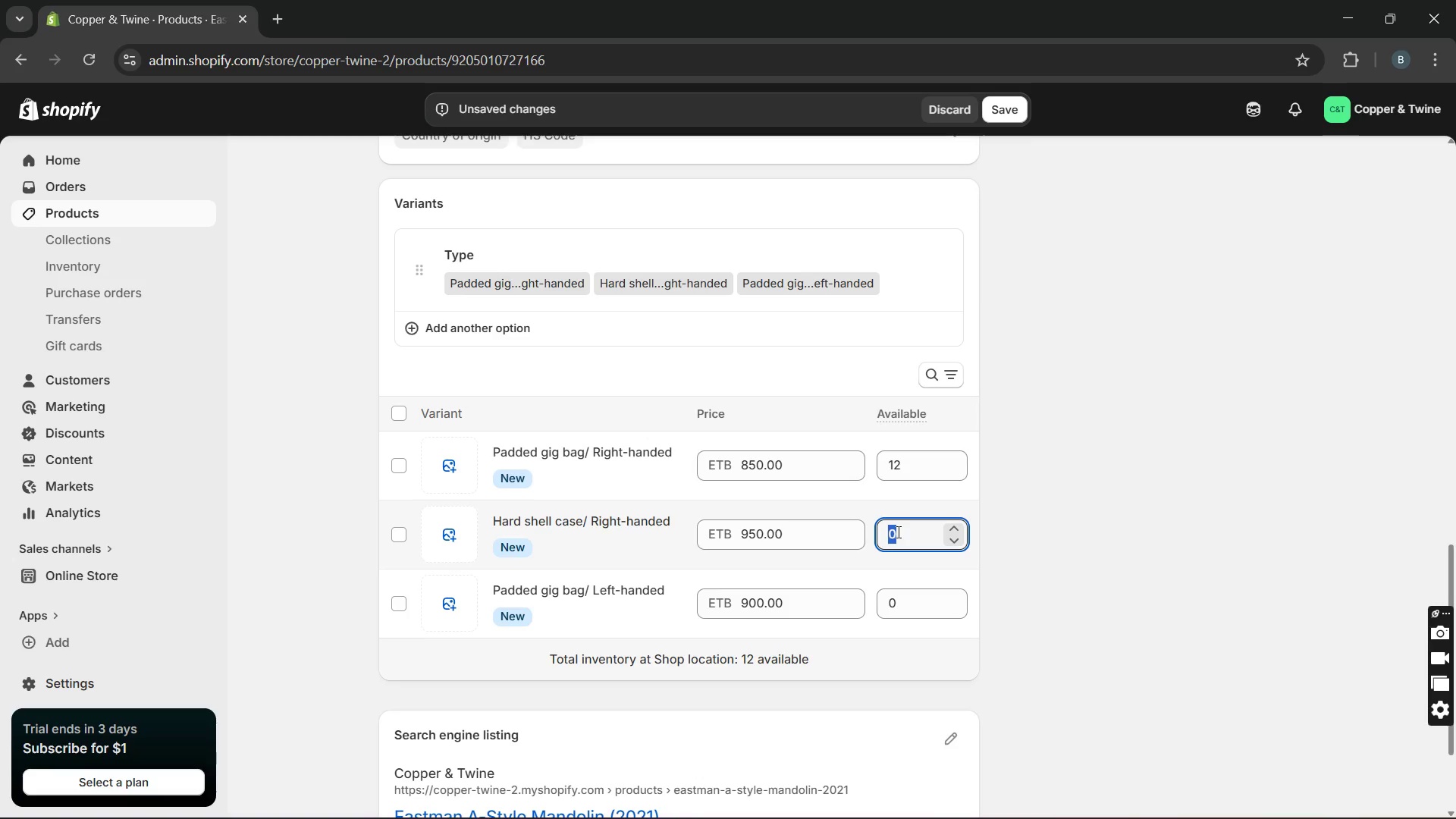 
type(14)
 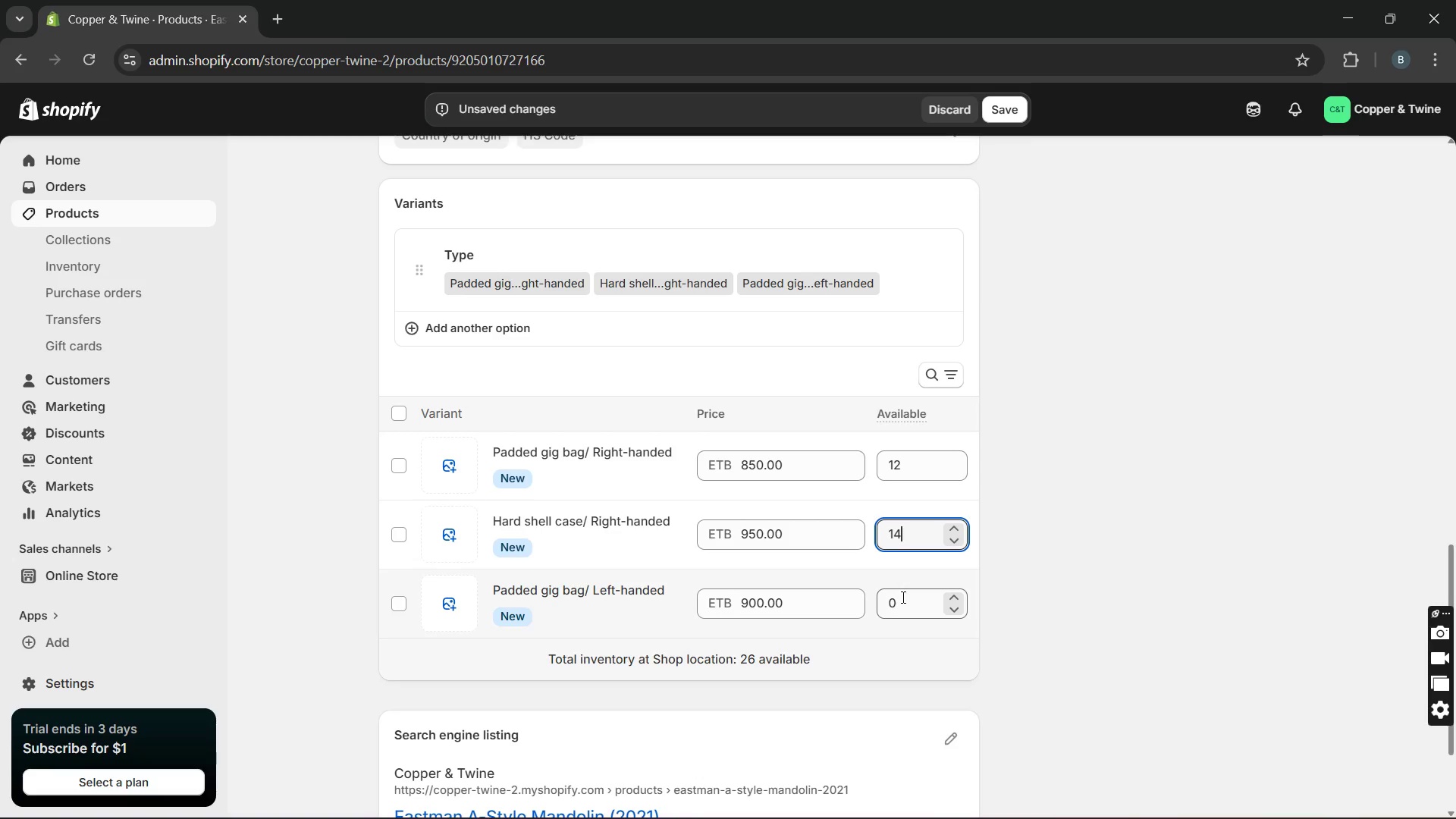 
double_click([902, 597])
 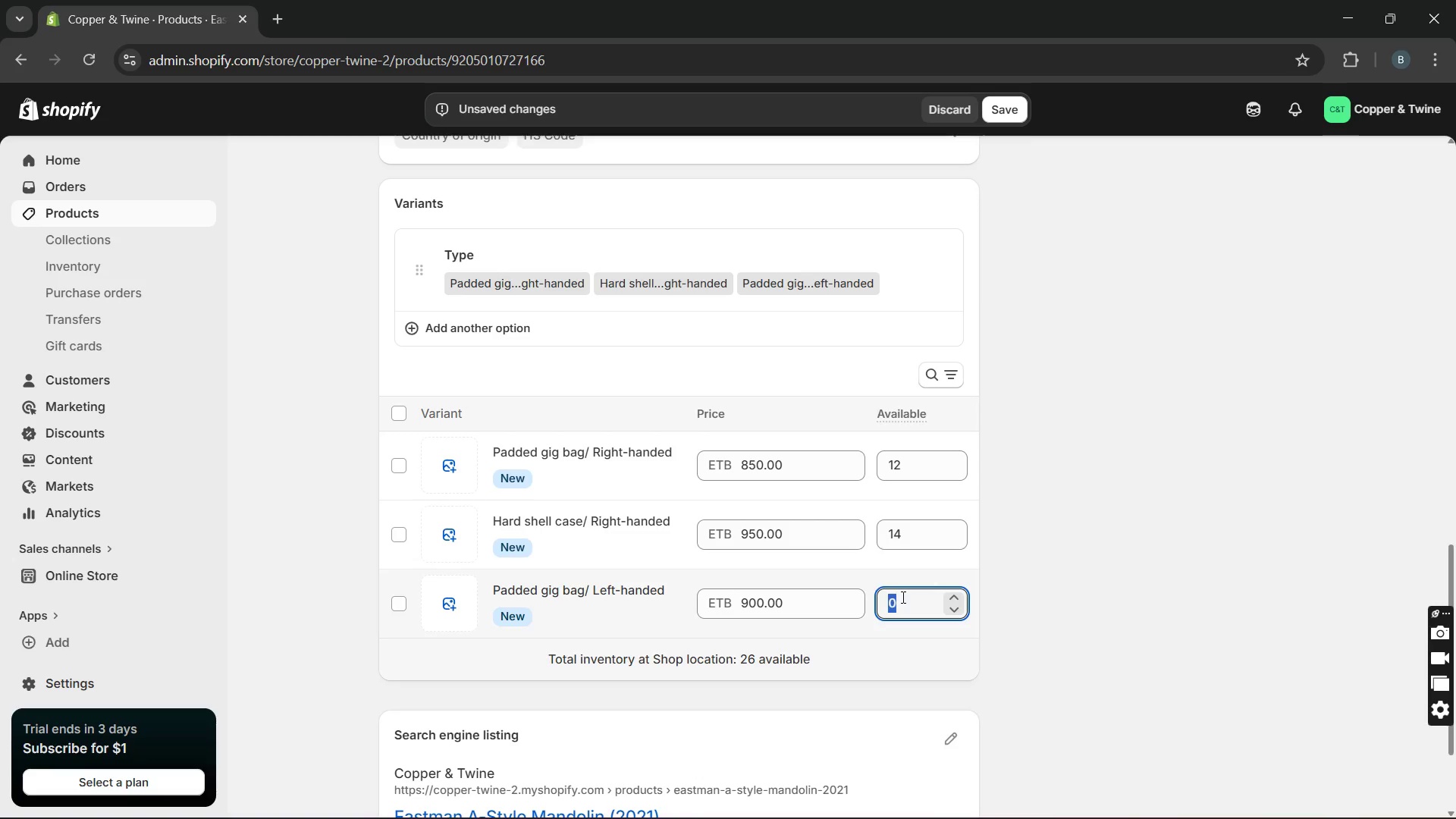 
type(21)
 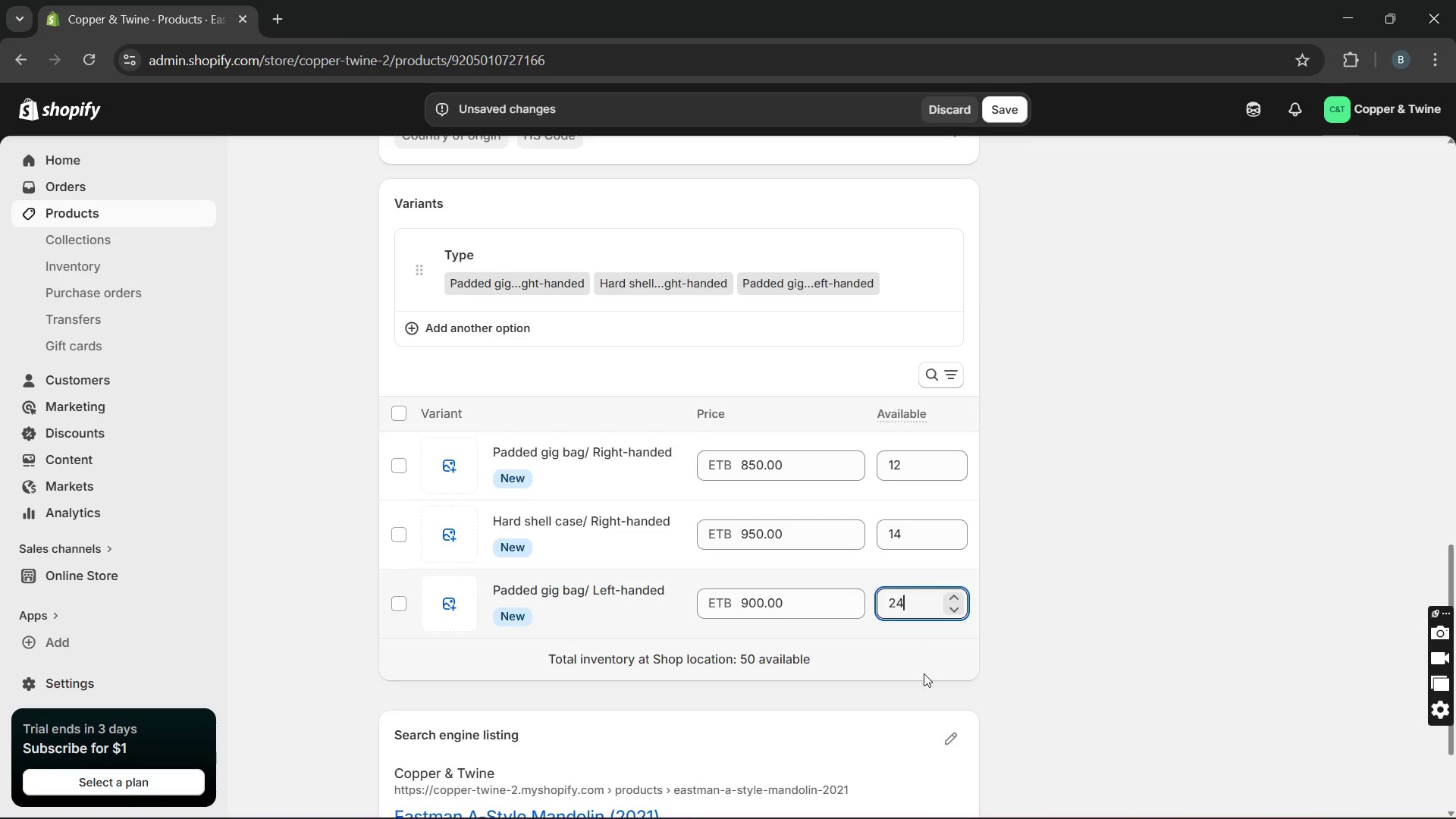 
left_click([987, 719])
 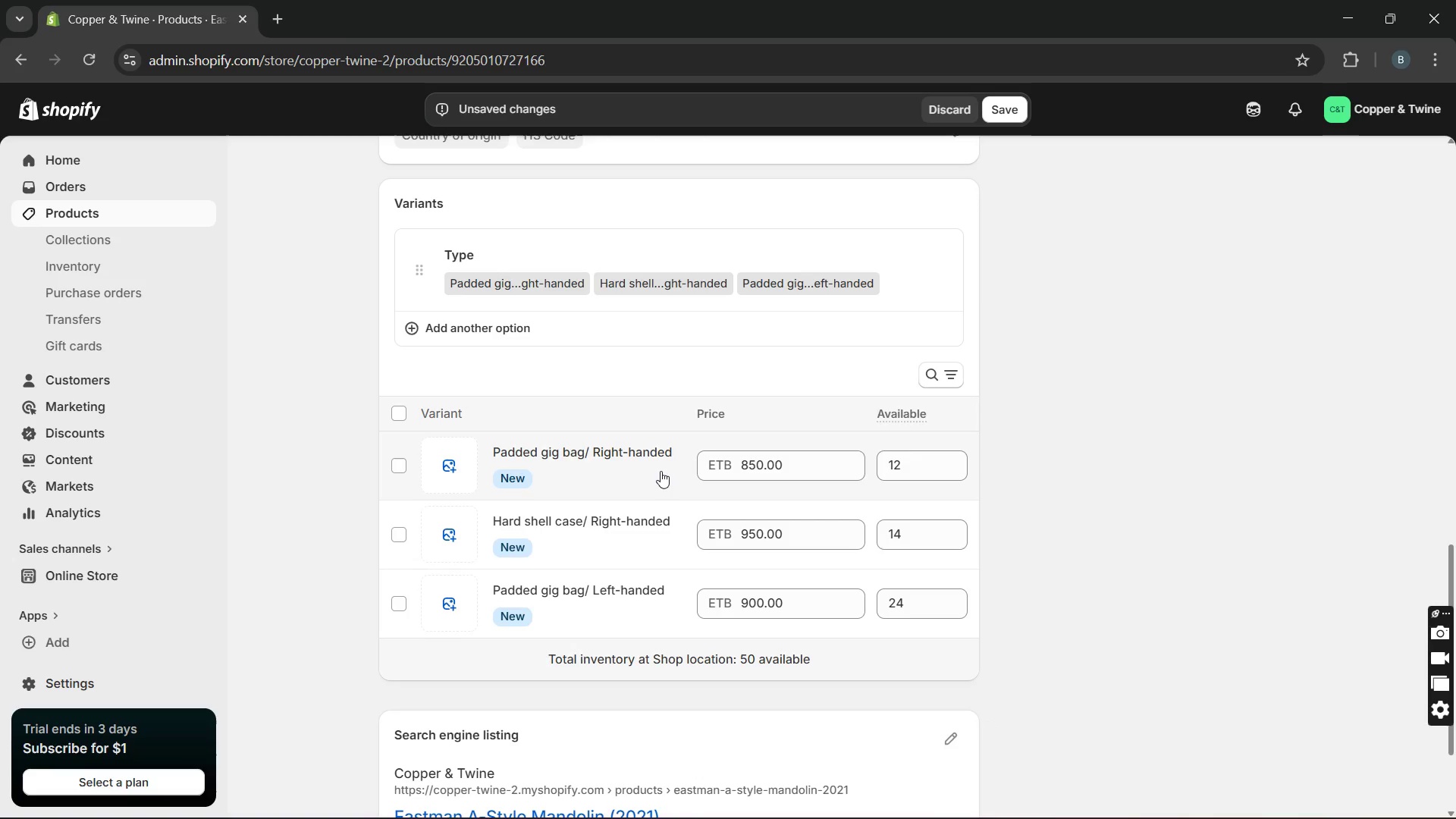 
double_click([661, 471])
 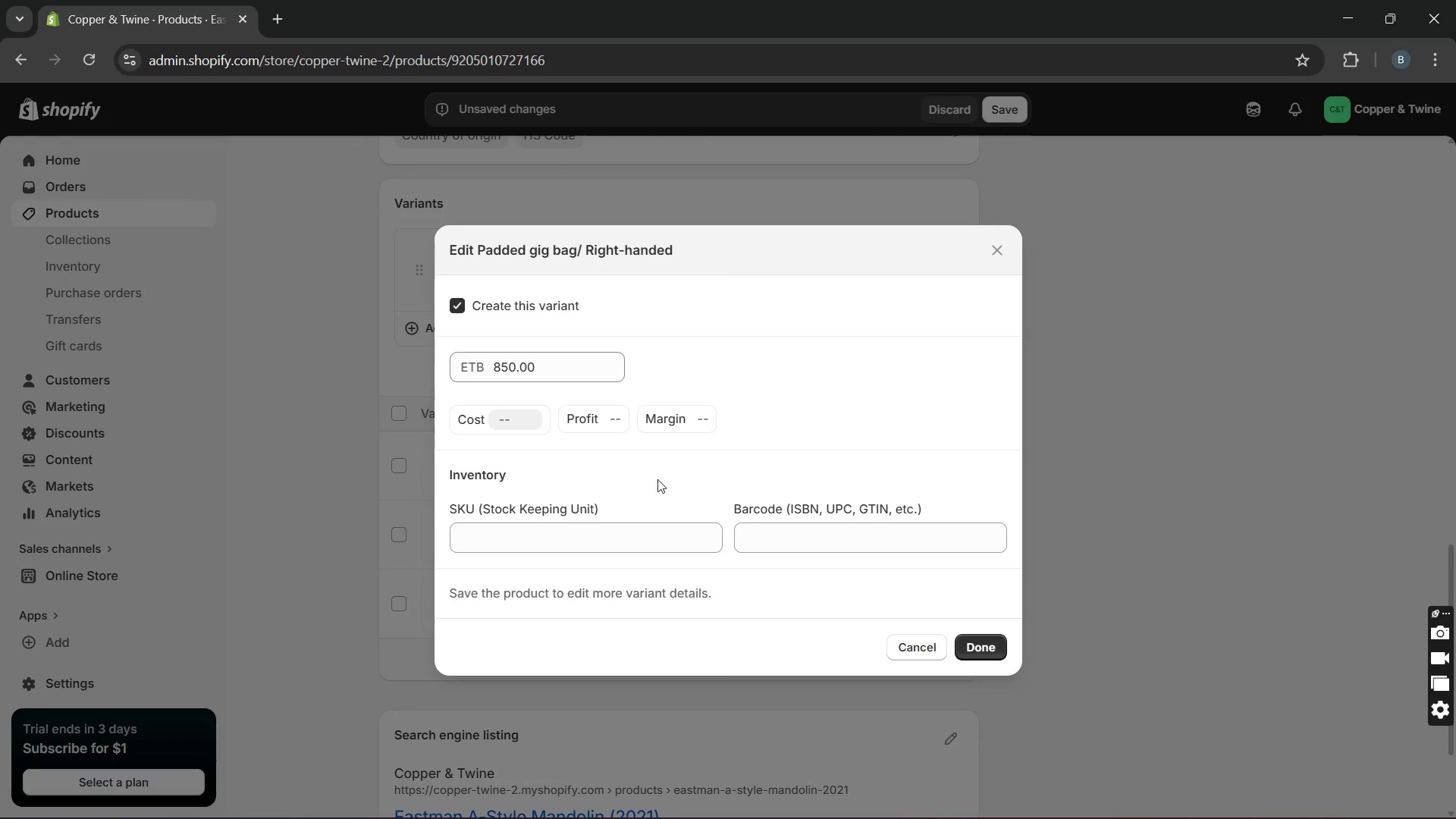 
left_click([632, 529])
 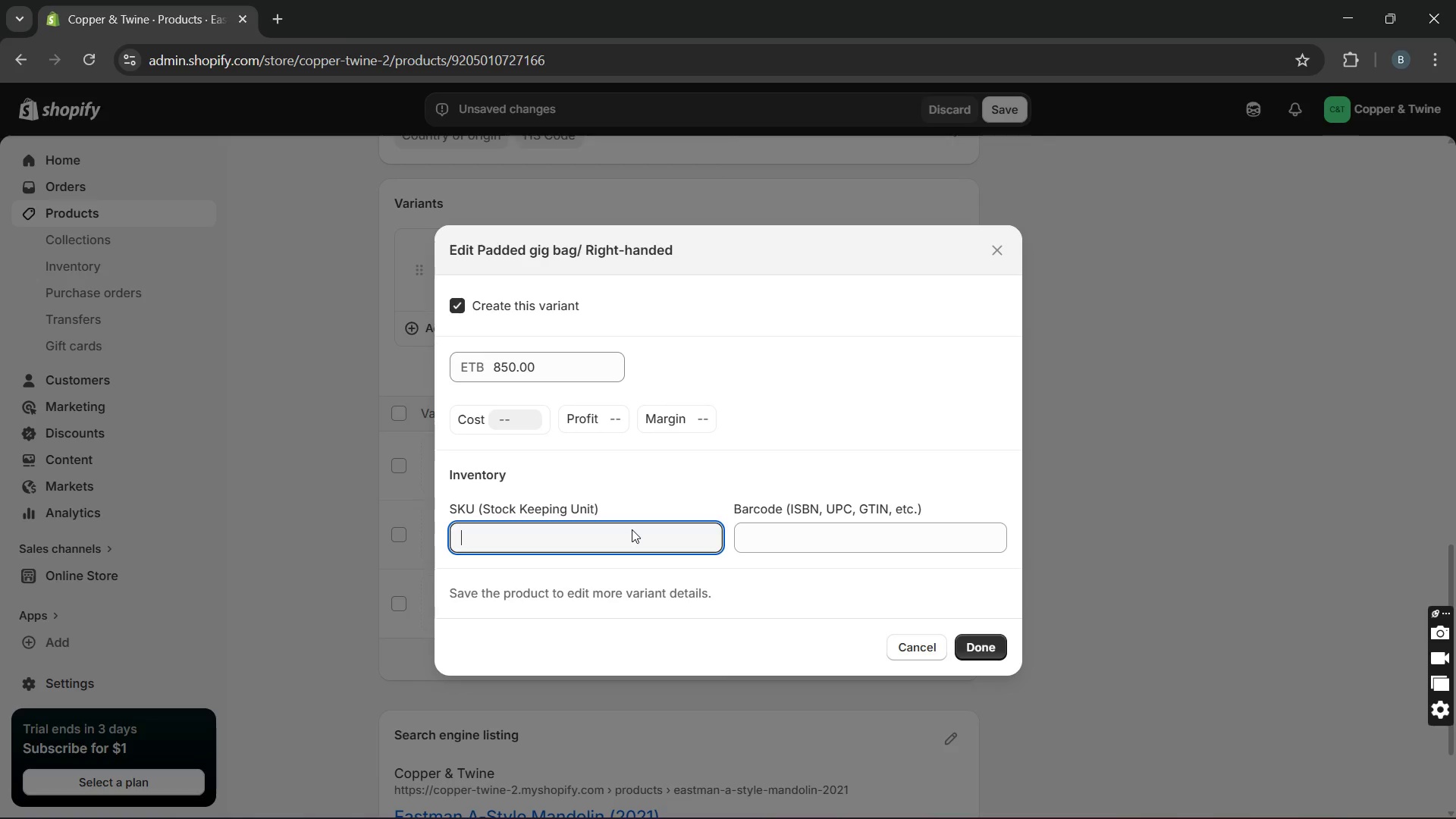 
type(CT-00005-RH-PGB)
 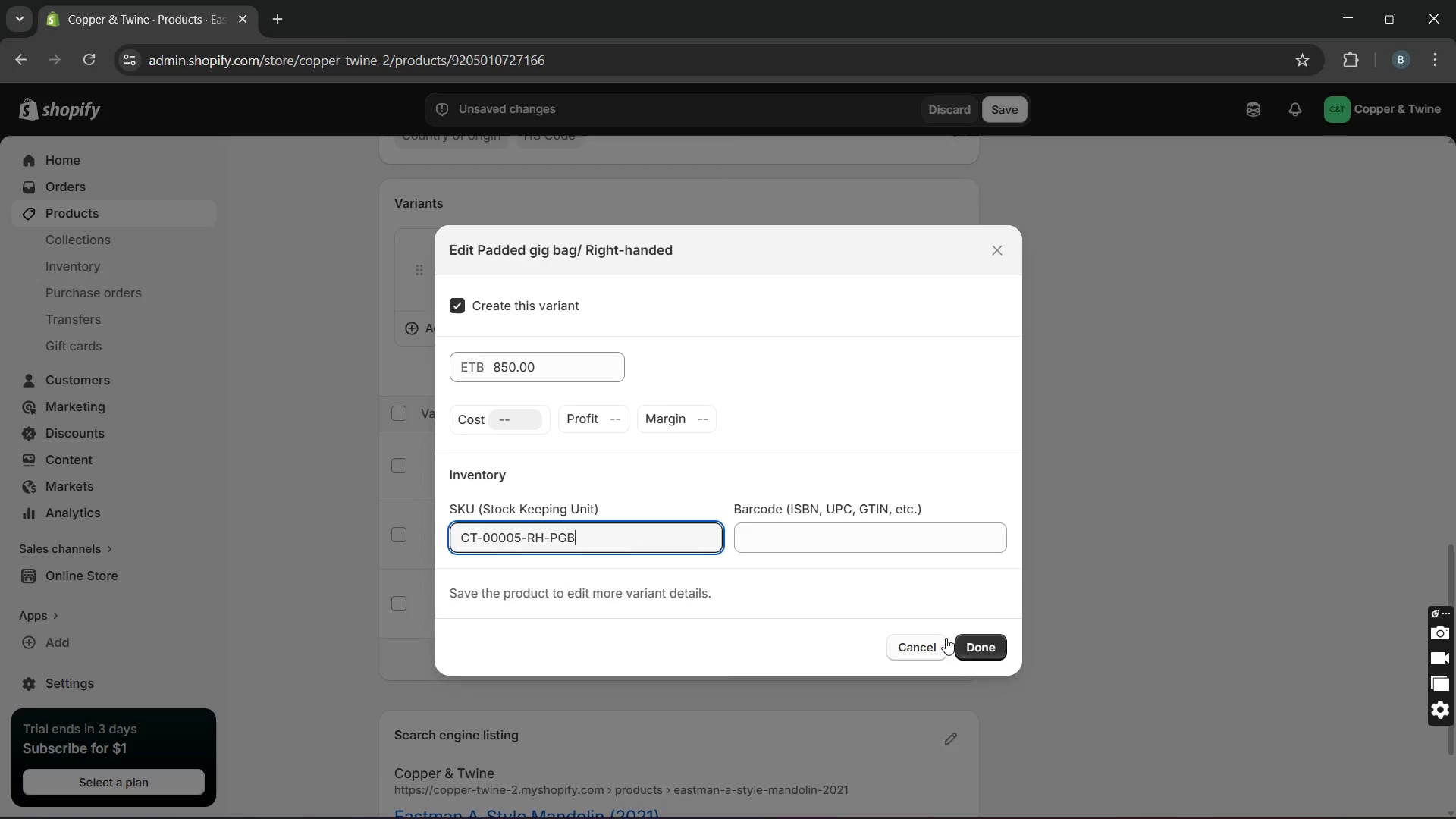 
left_click([974, 651])
 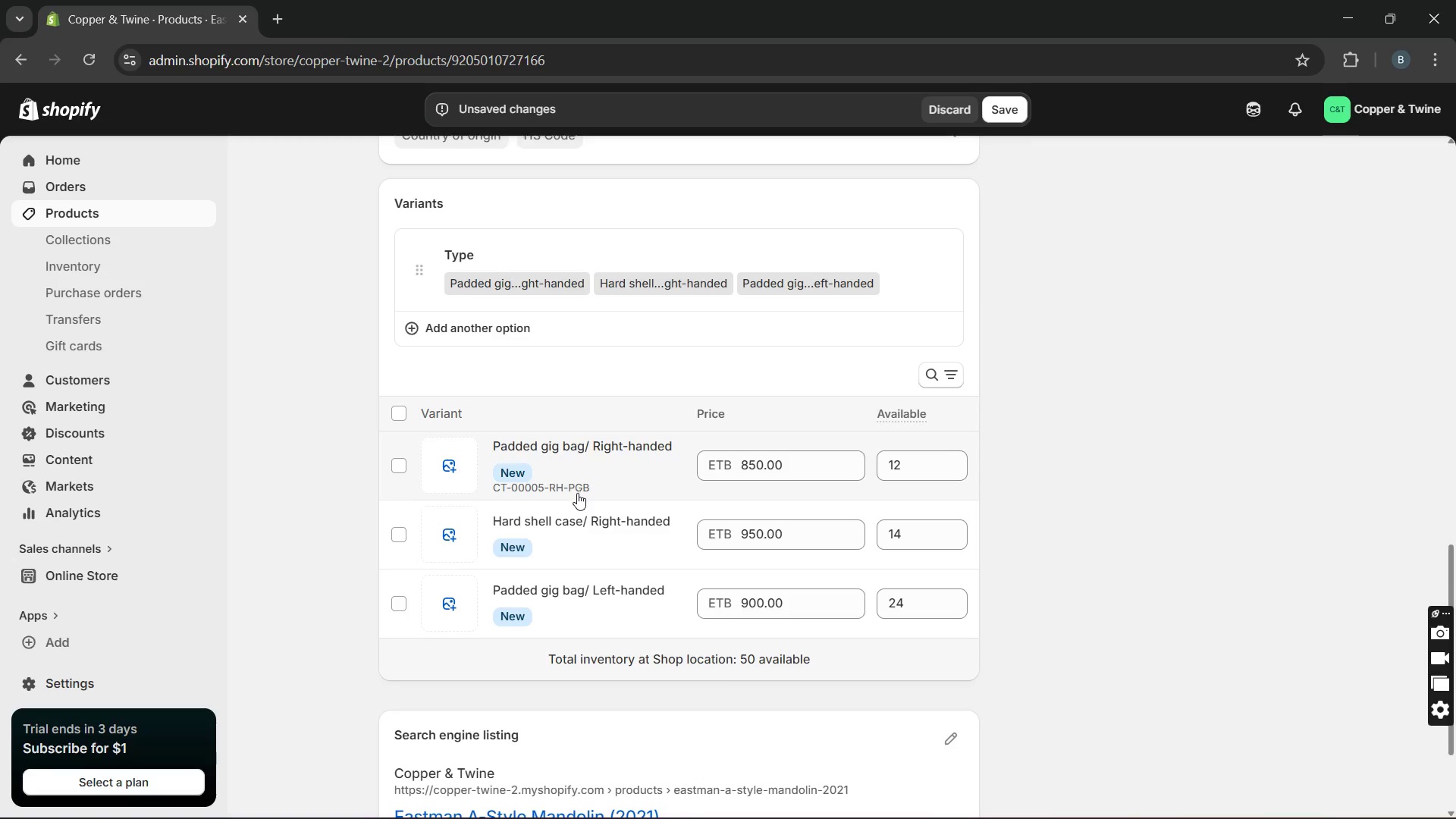 
left_click([576, 526])
 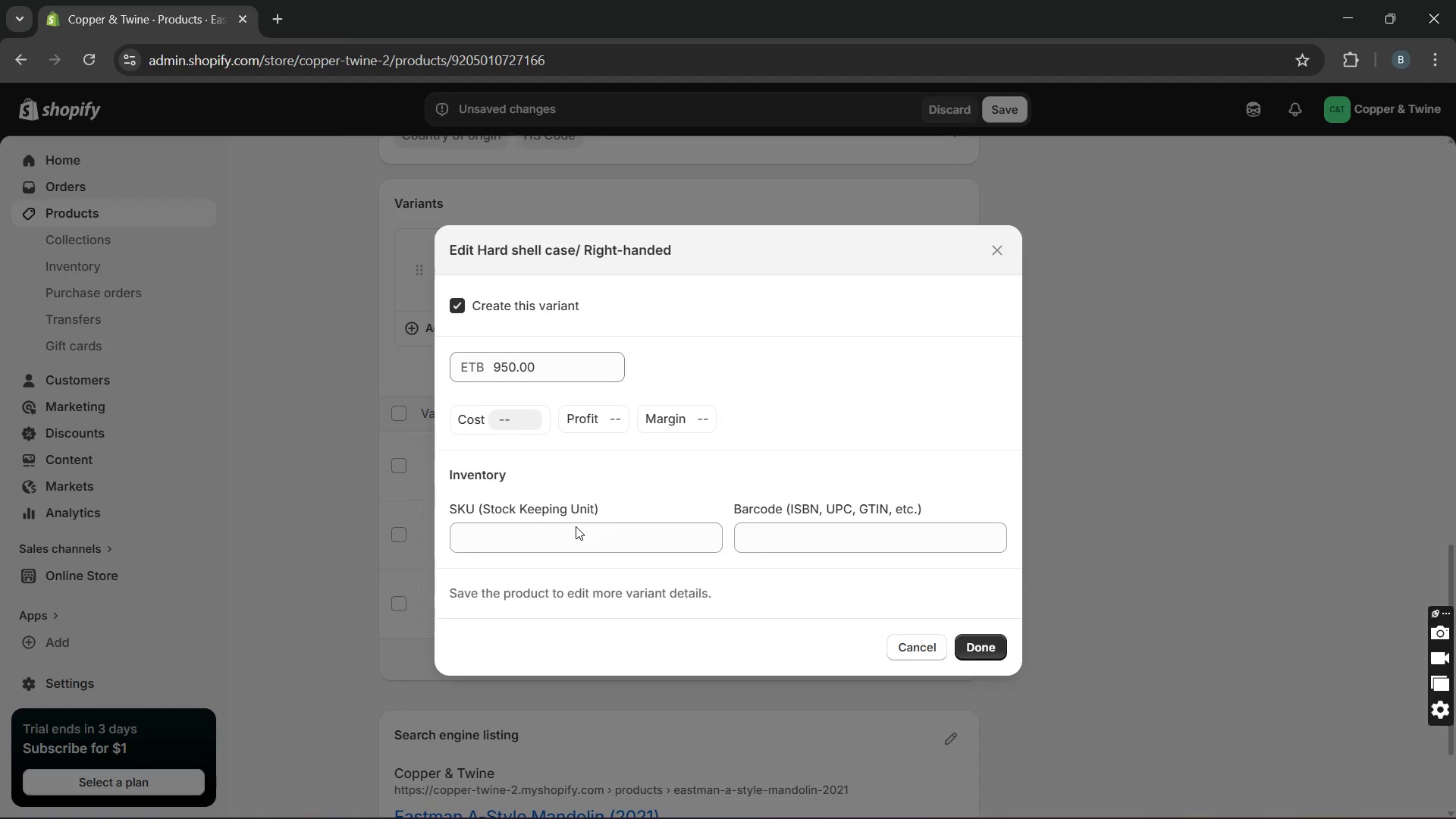 
key(C)
 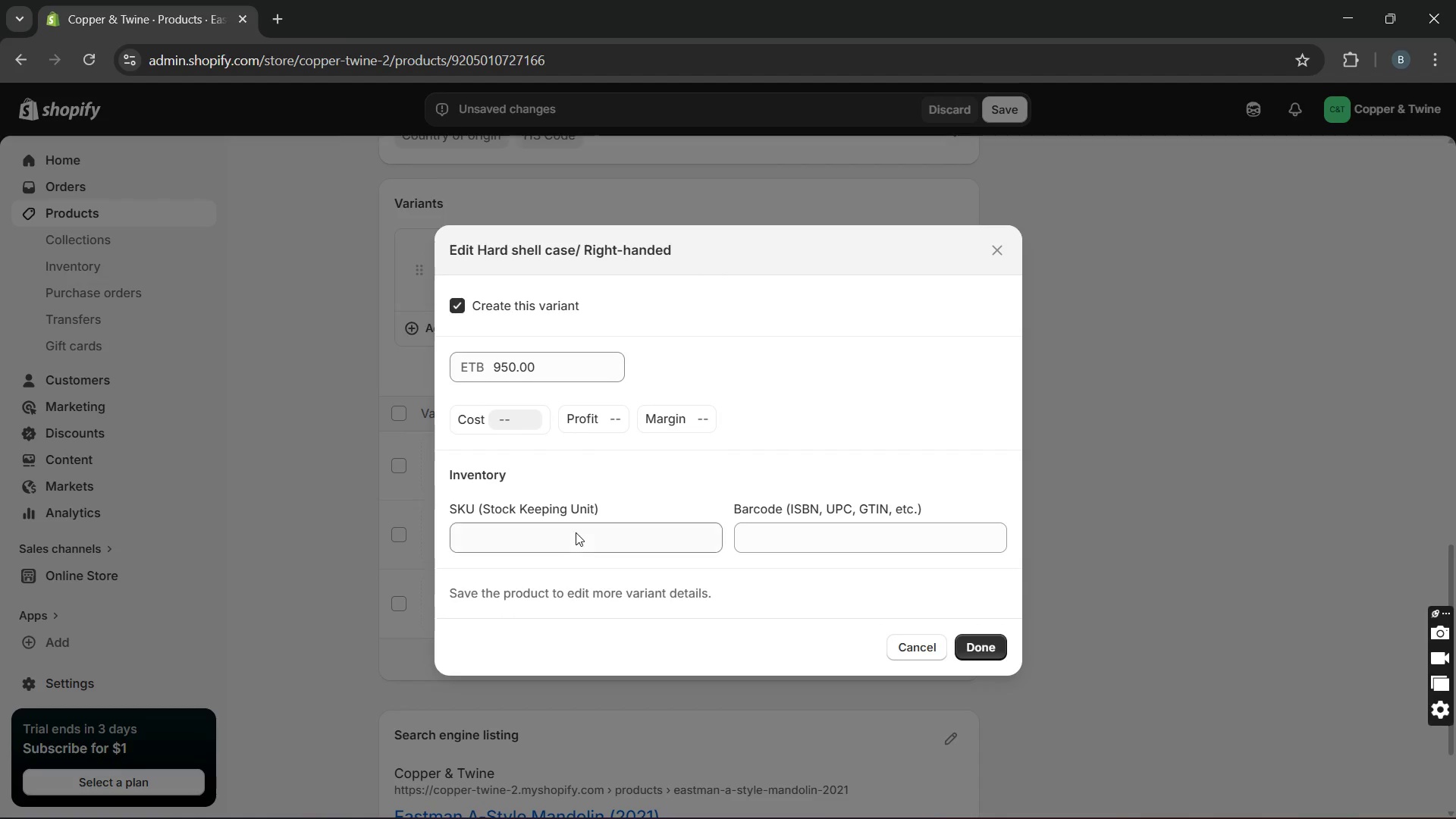 
left_click([572, 551])
 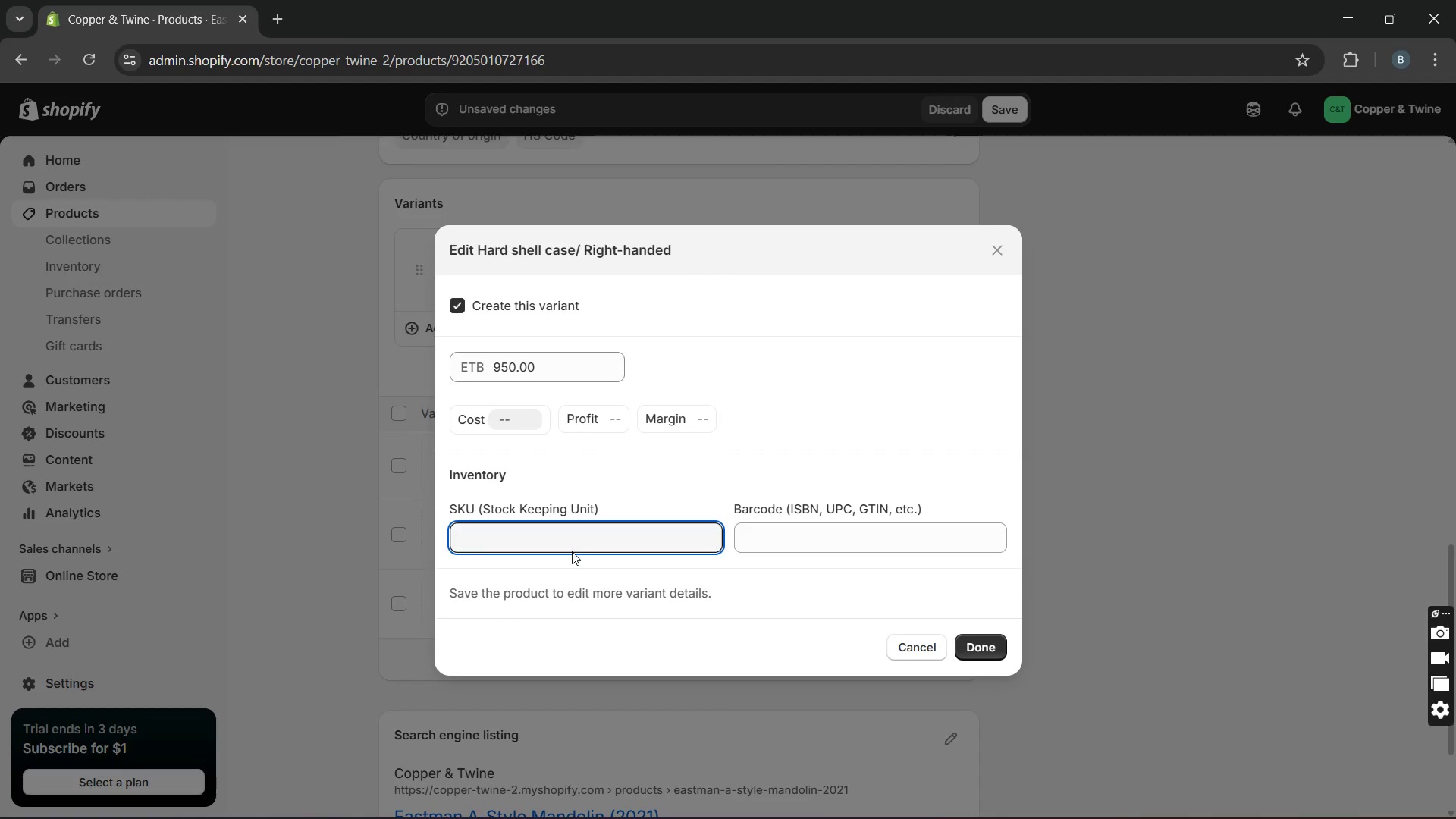 
type(CT-00005-RH HSC)
 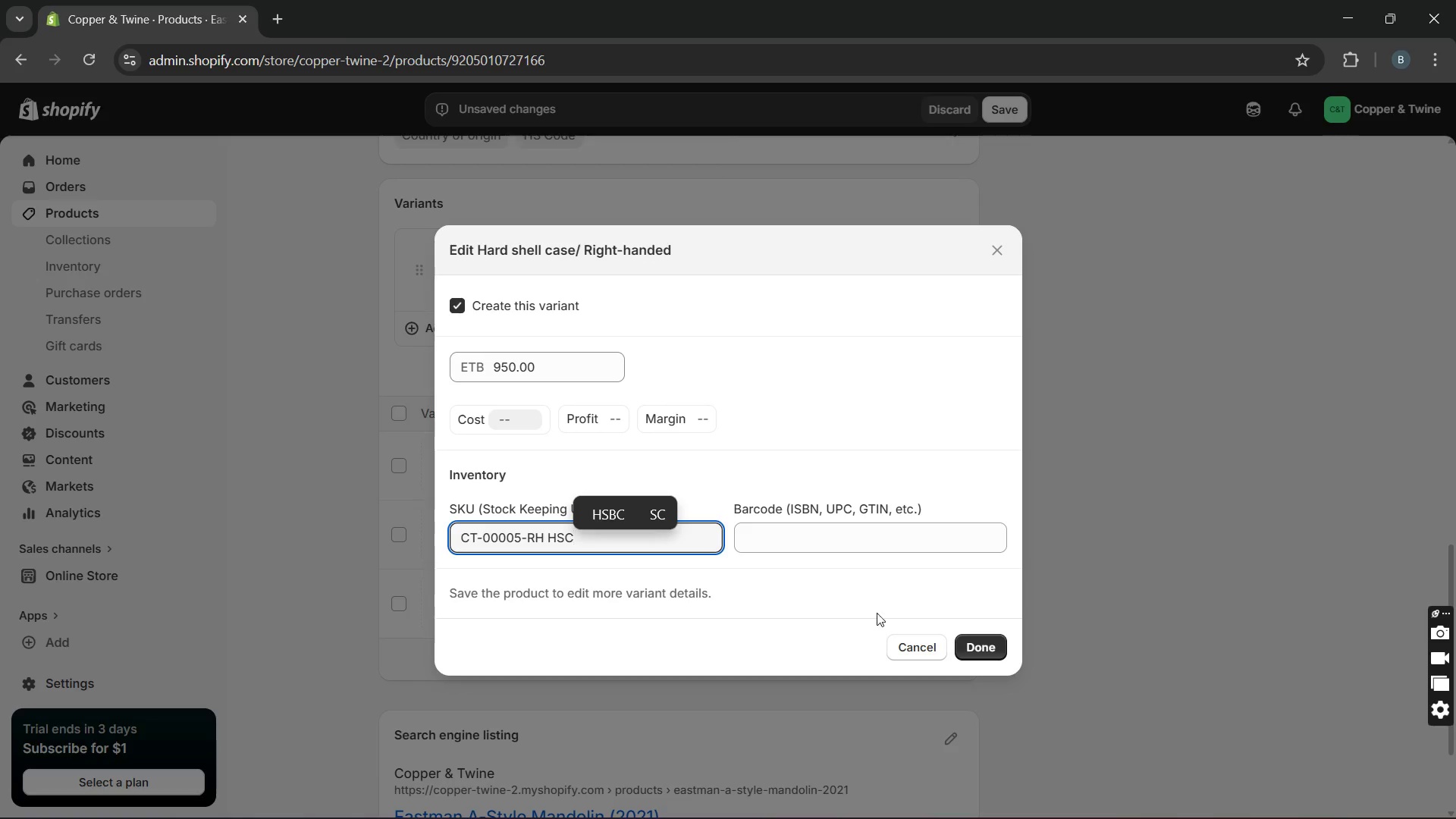 
left_click([970, 645])
 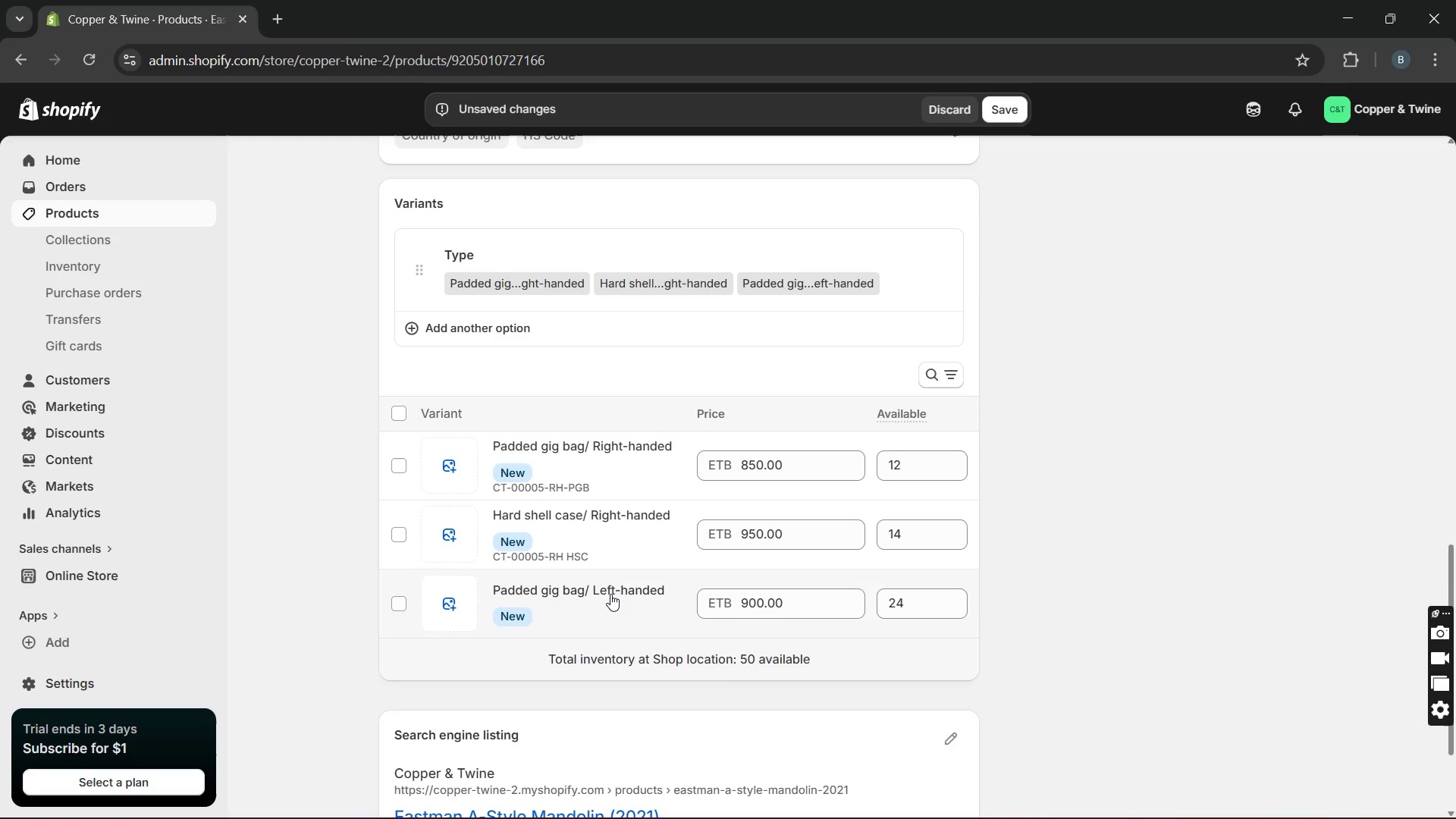 
left_click([609, 595])
 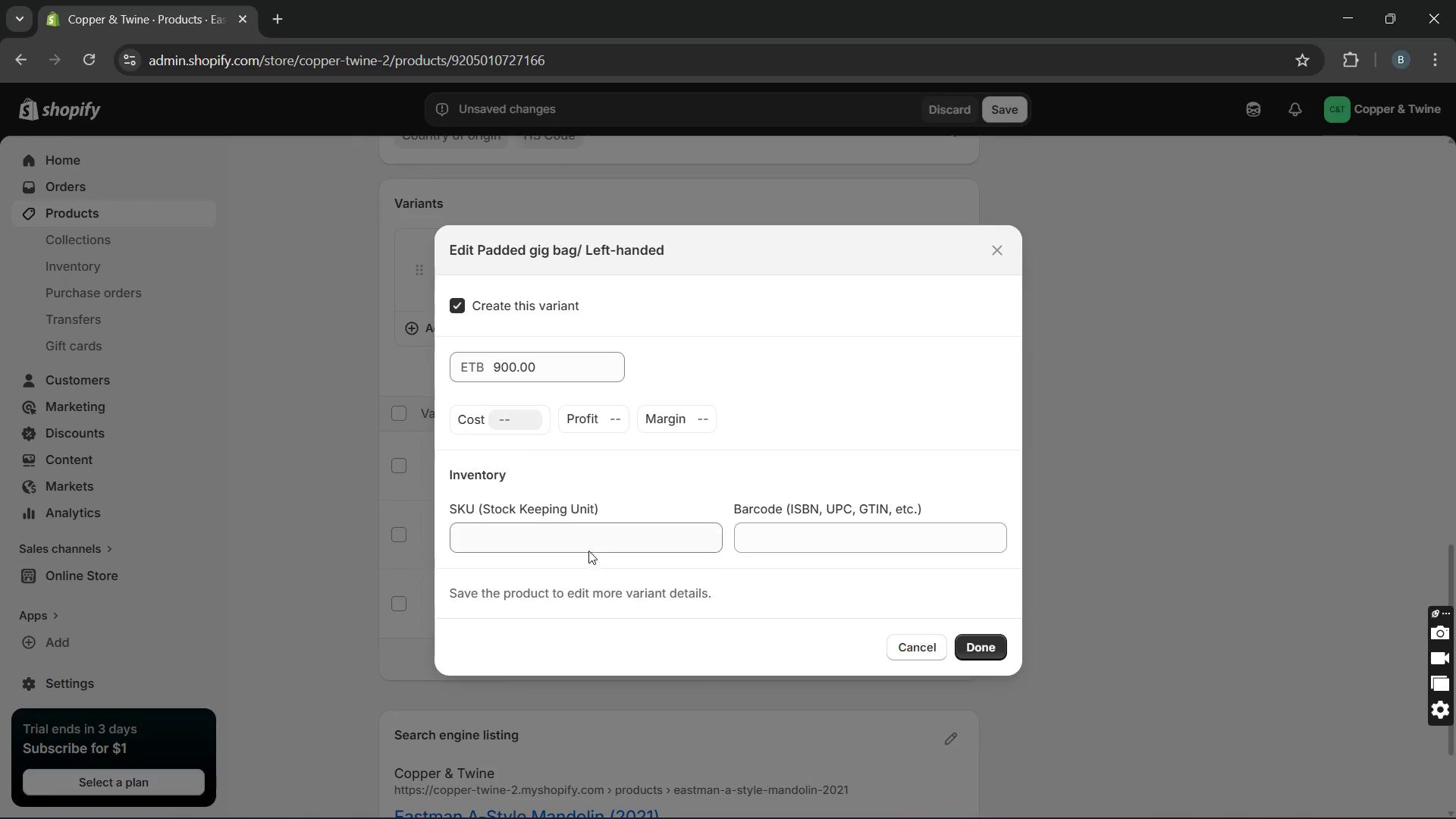 
left_click([584, 544])
 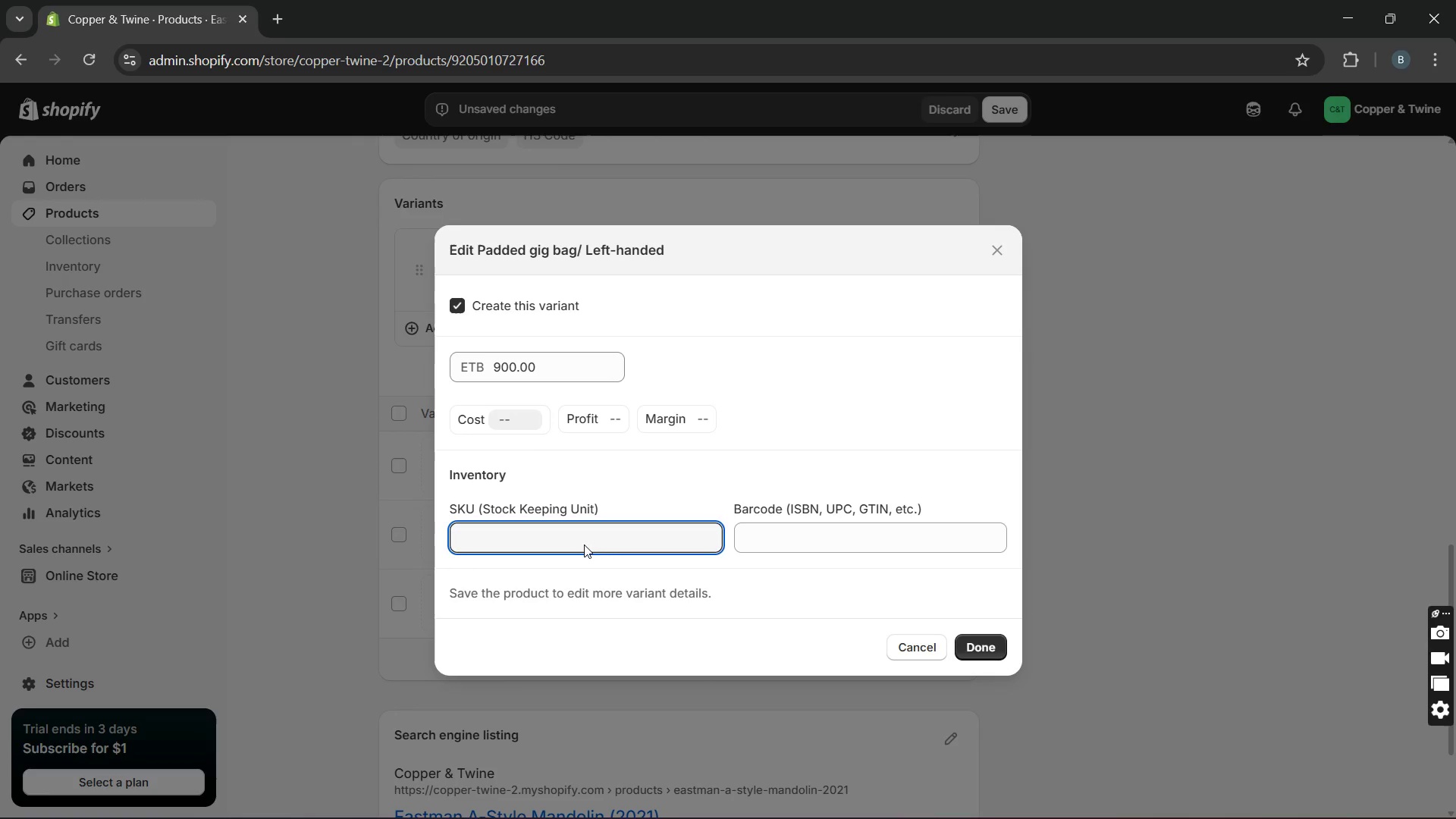 
type(CT-00005-LH-PGB)
 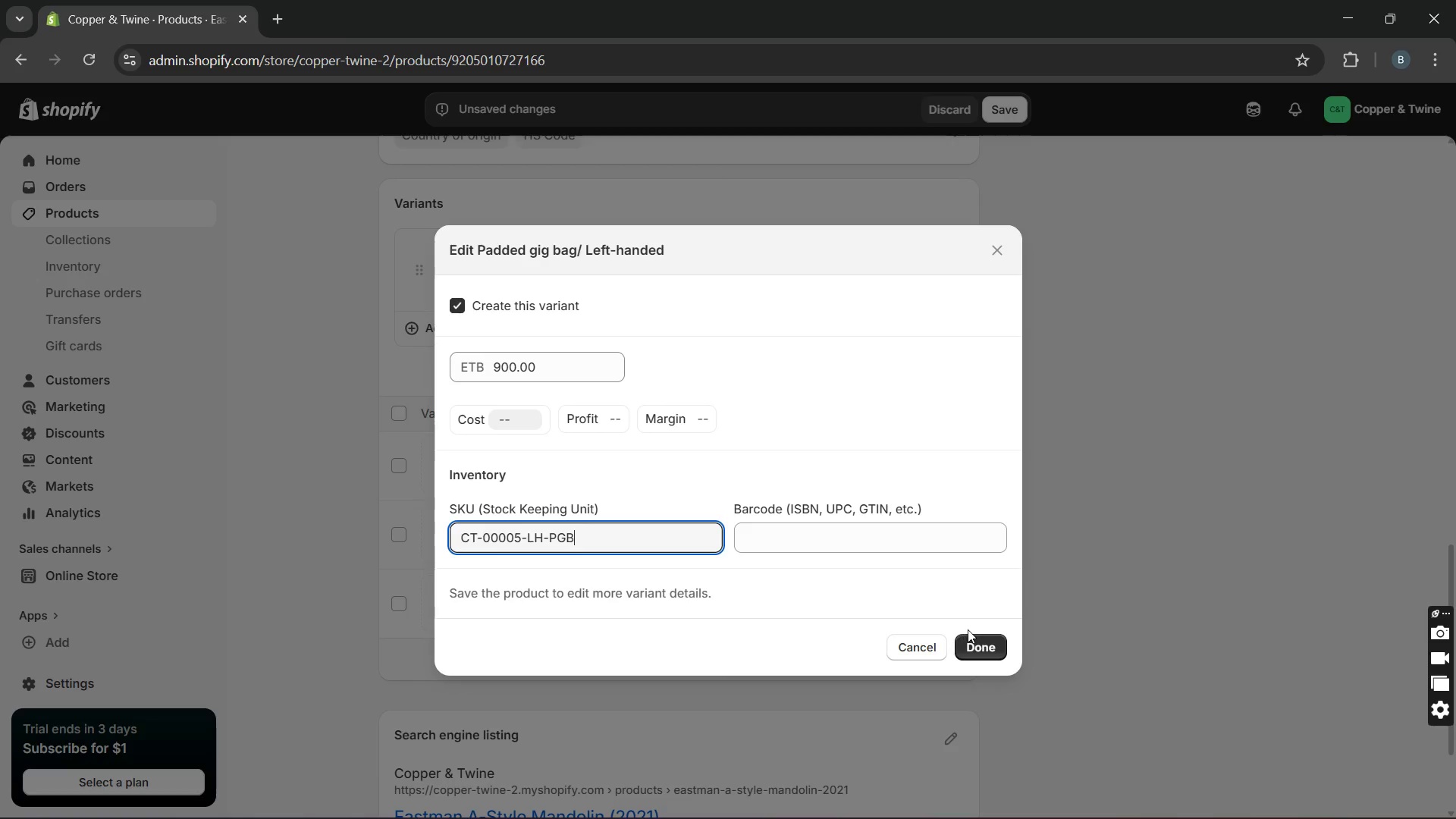 
left_click([978, 638])
 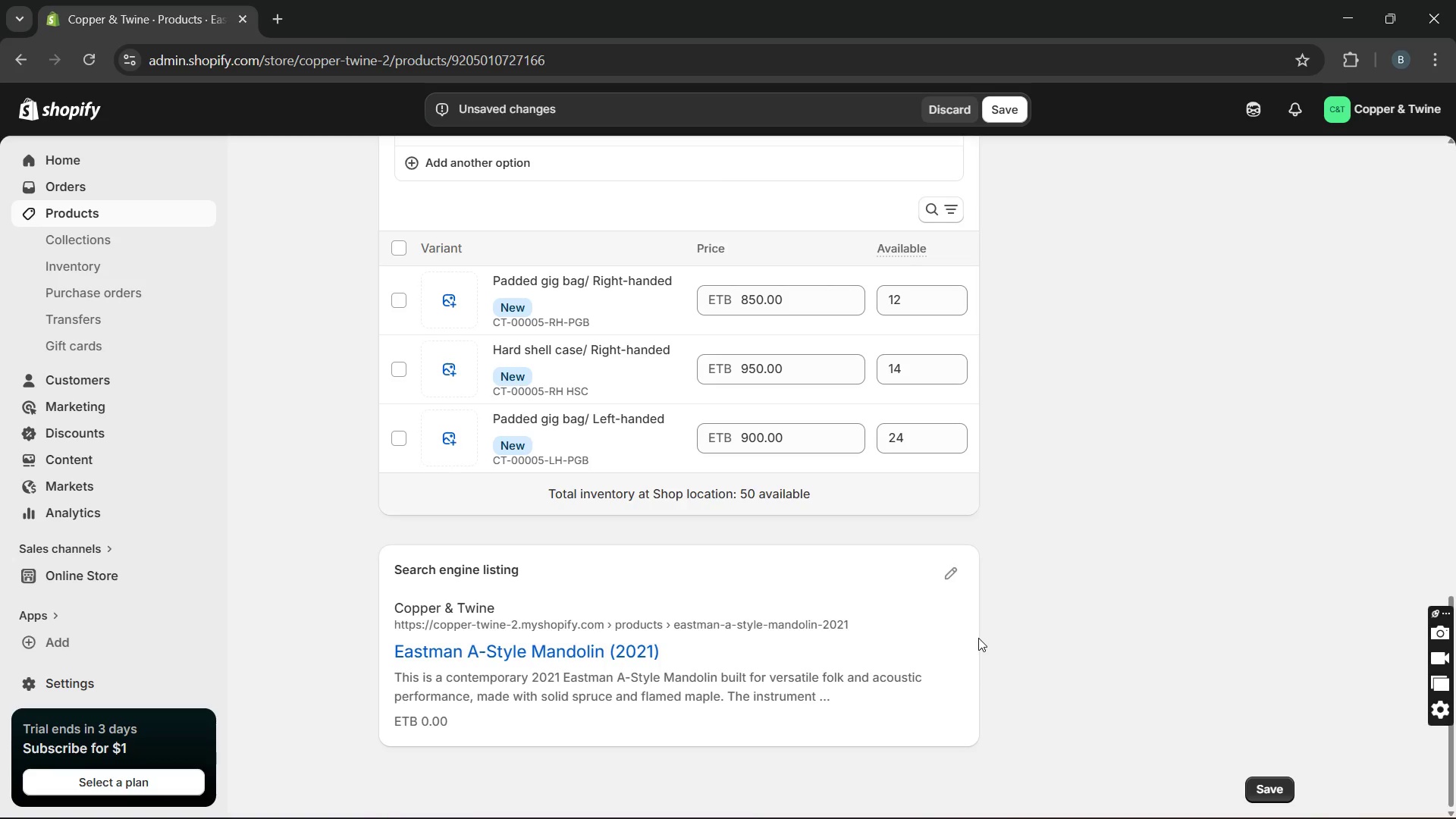 
left_click([948, 579])
 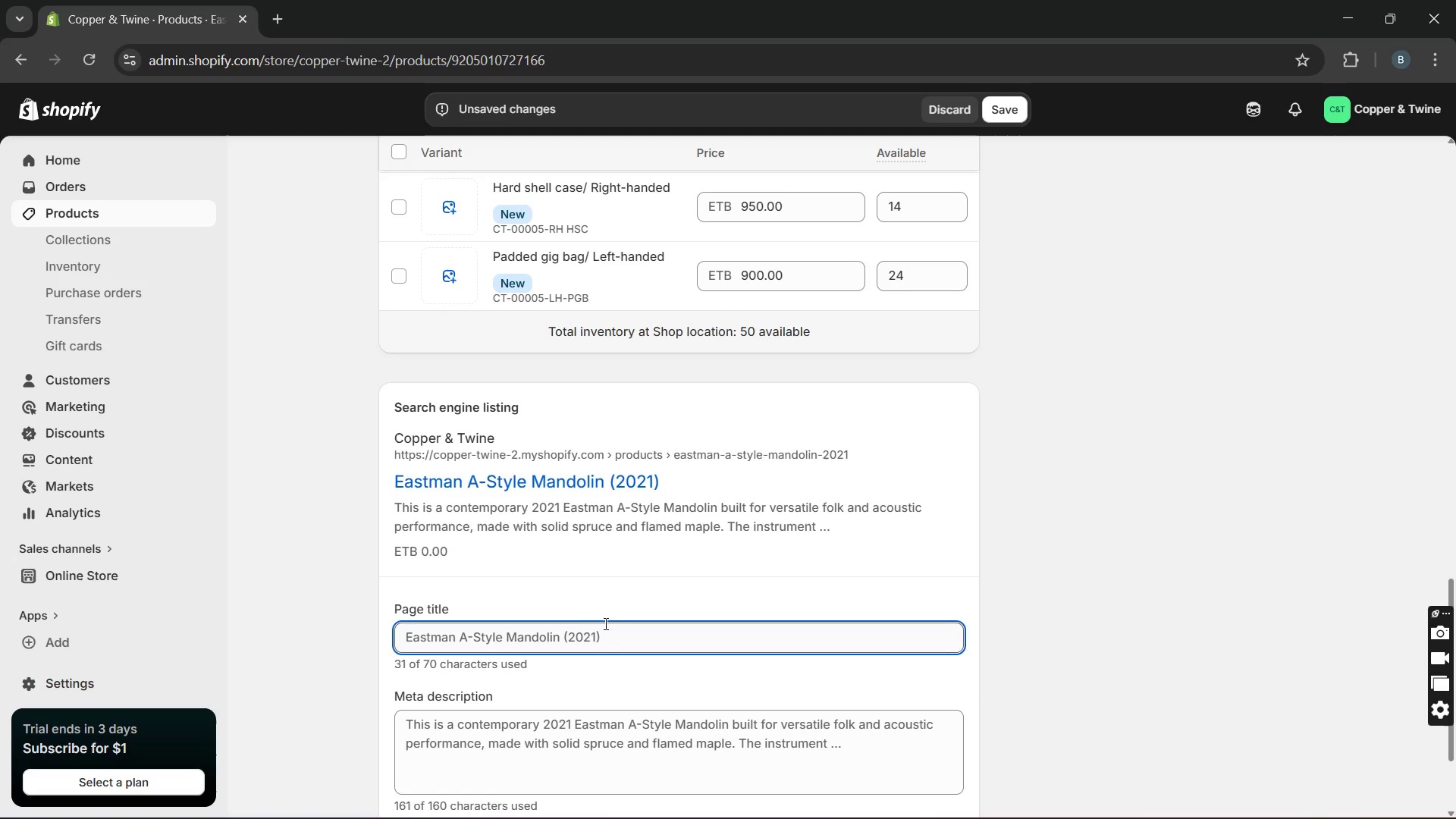 
wait(7.03)
 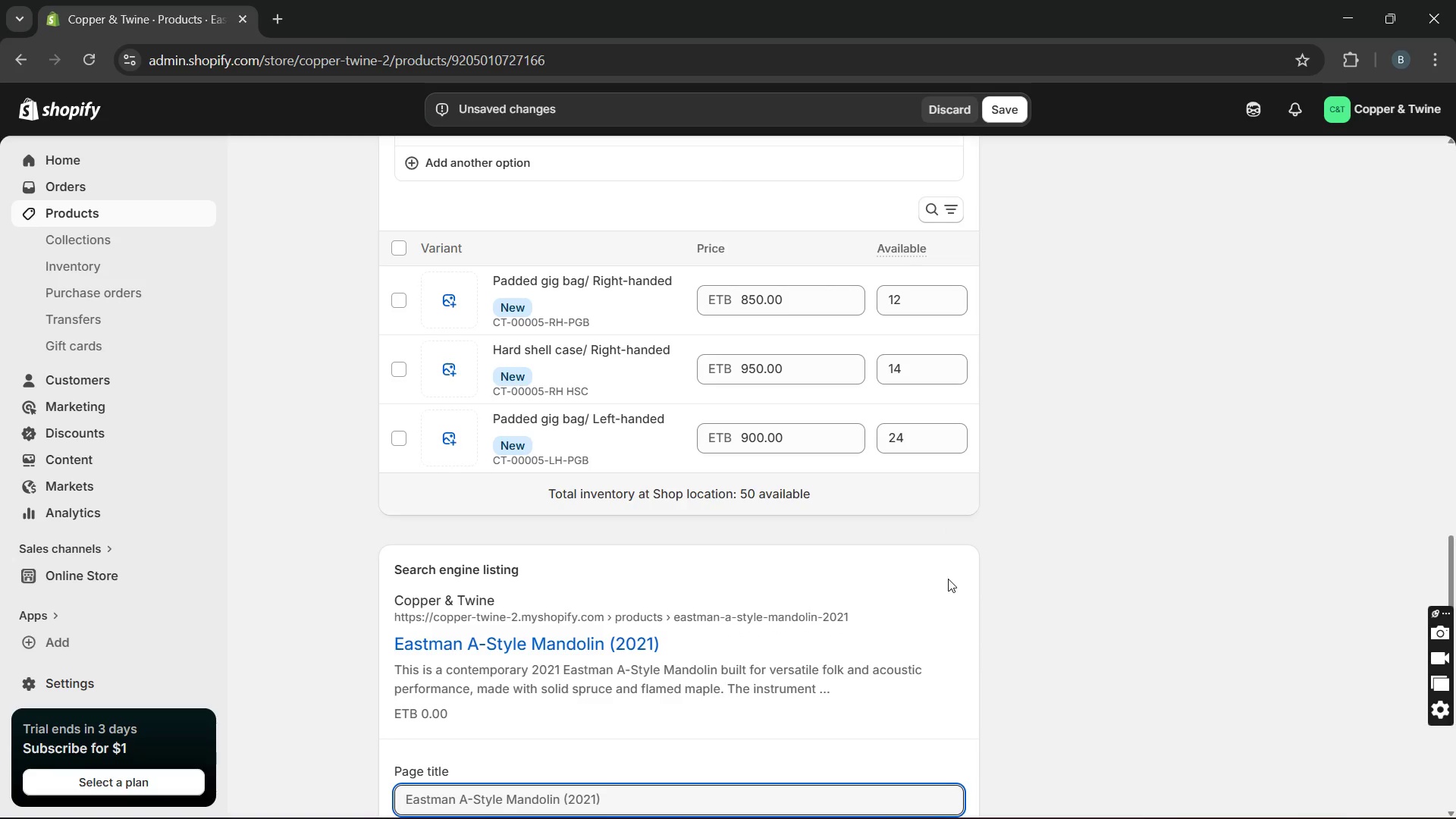 
left_click([570, 640])
 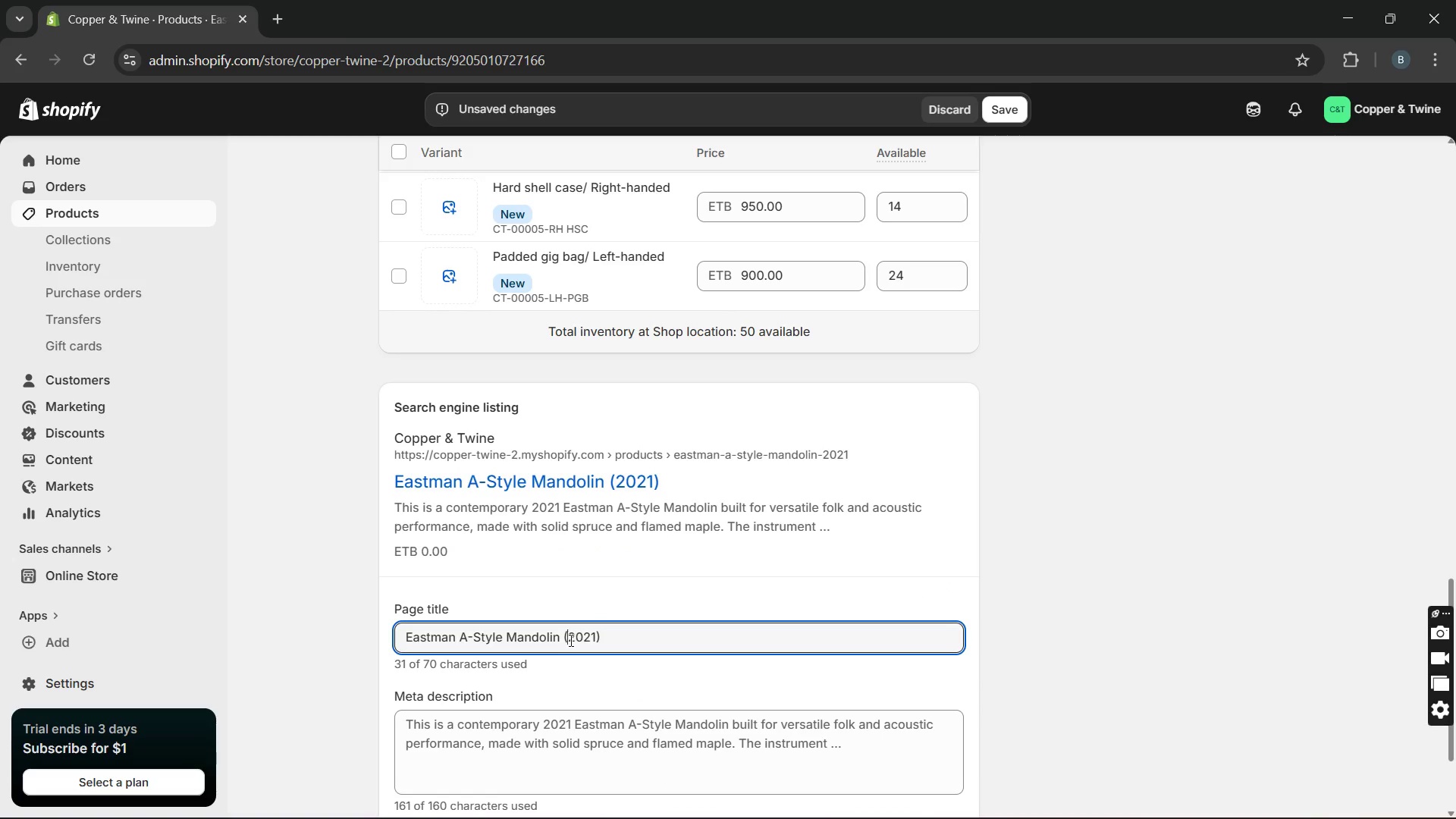 
key(Backspace)
 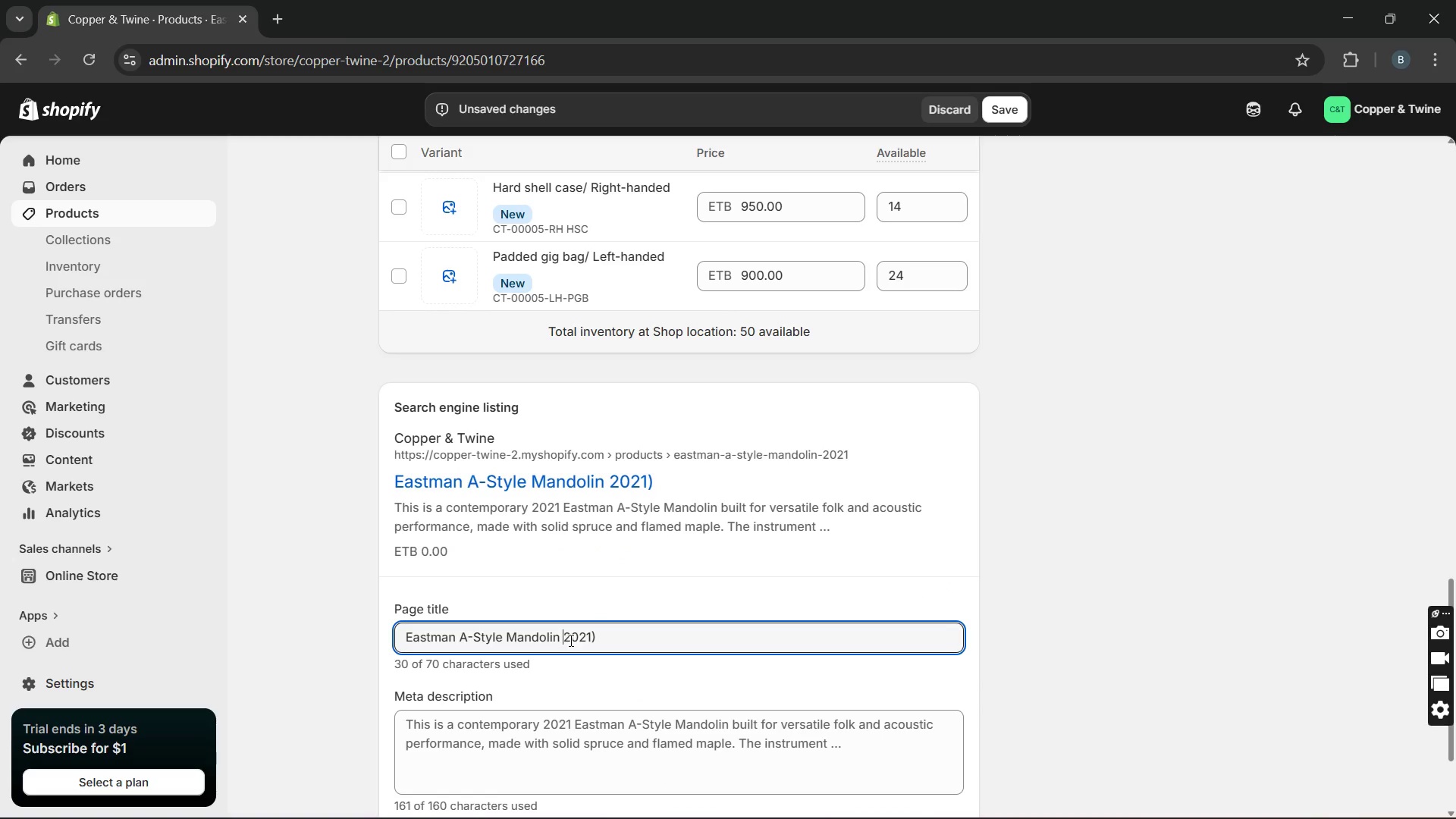 
key(ArrowRight)
 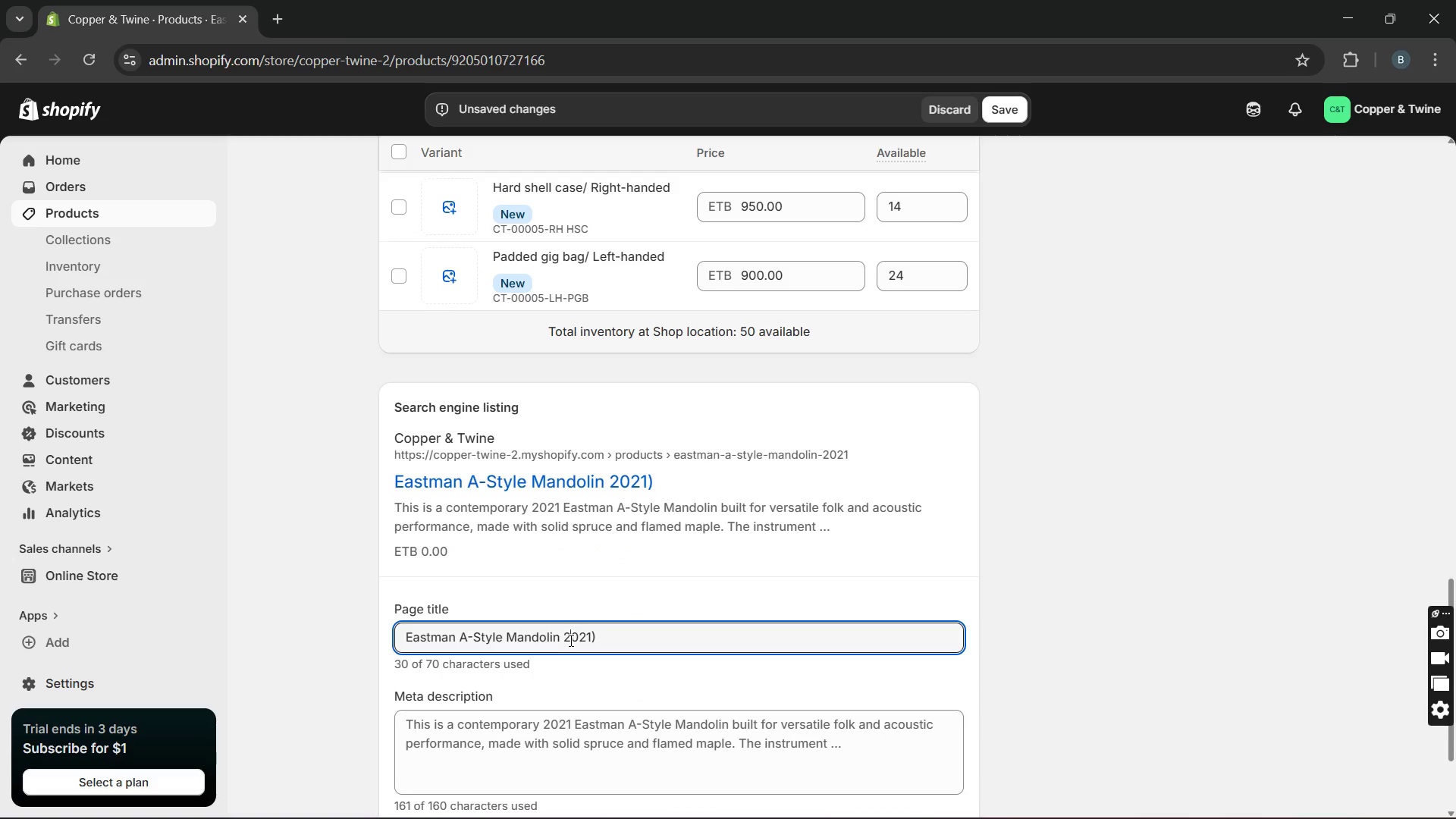 
key(ArrowRight)
 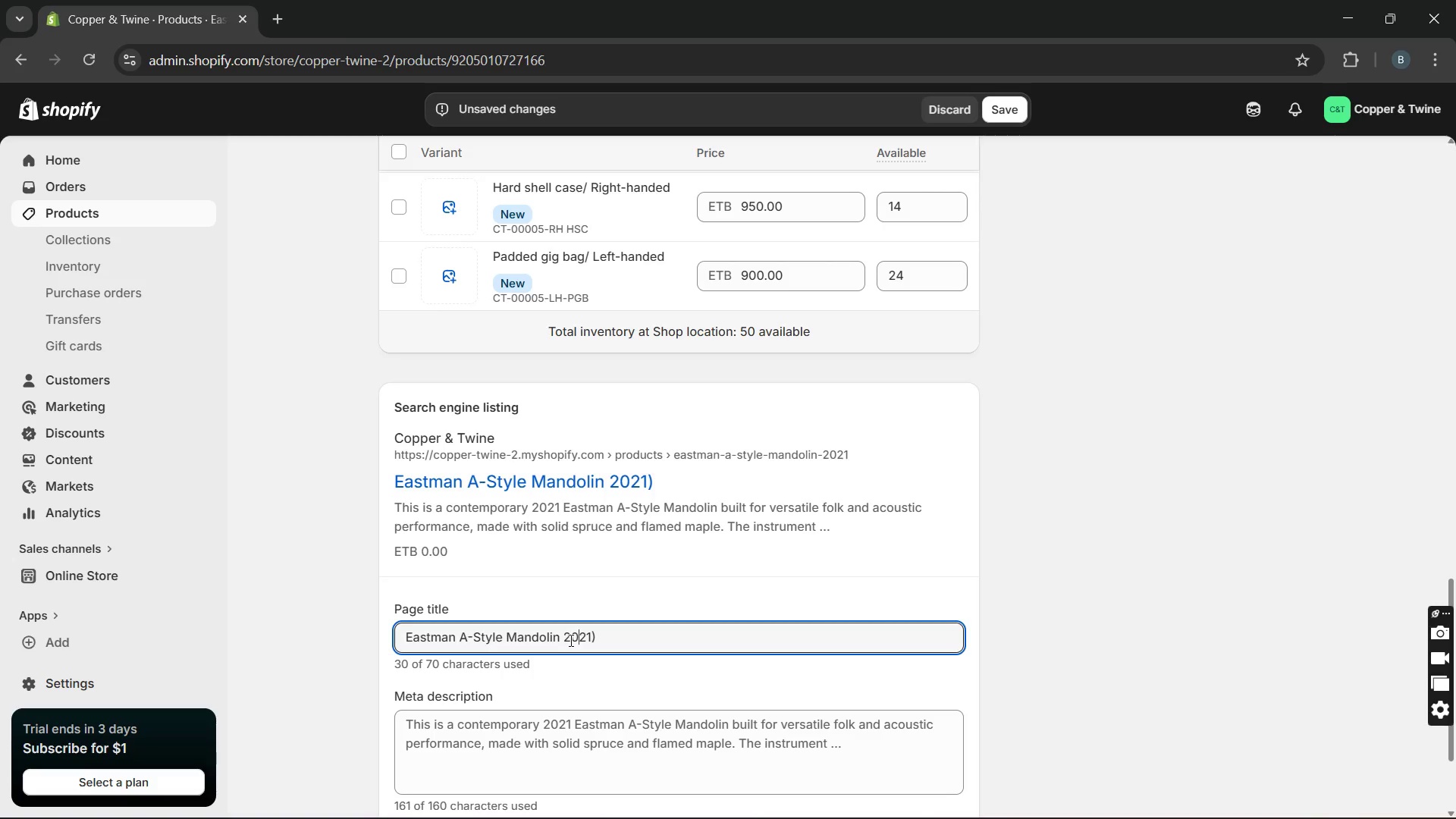 
key(ArrowRight)
 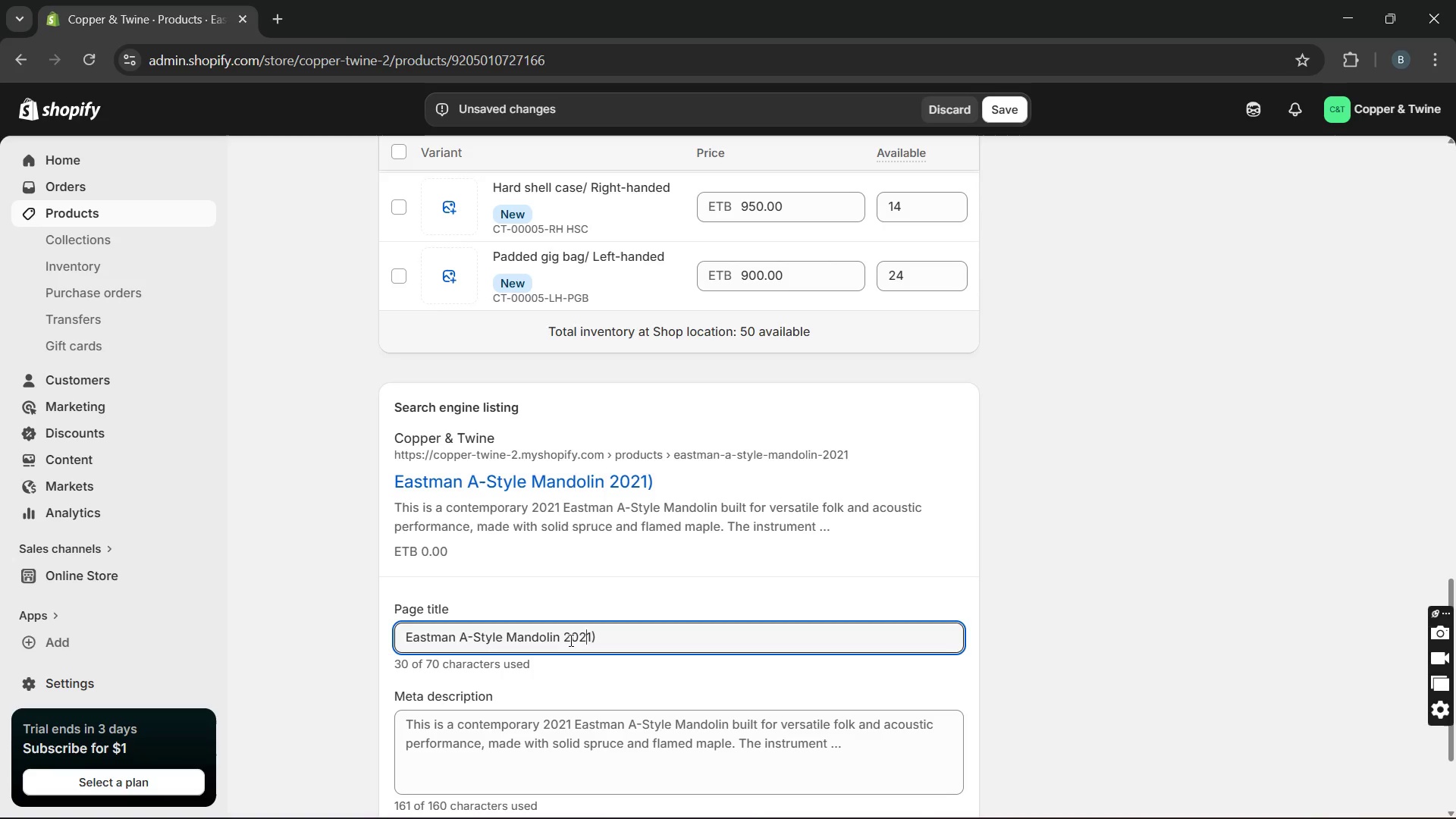 
key(ArrowRight)
 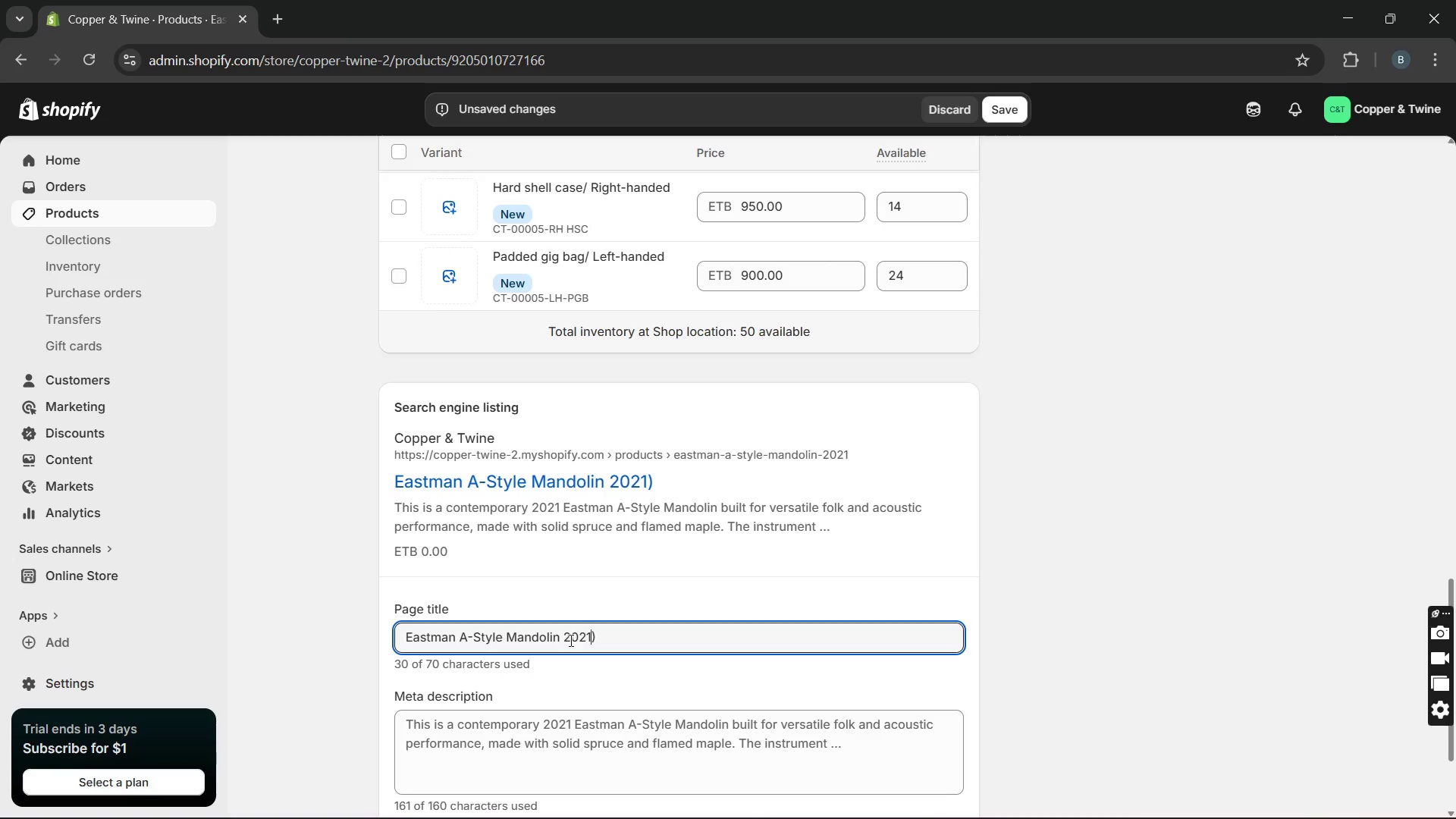 
key(ArrowRight)
 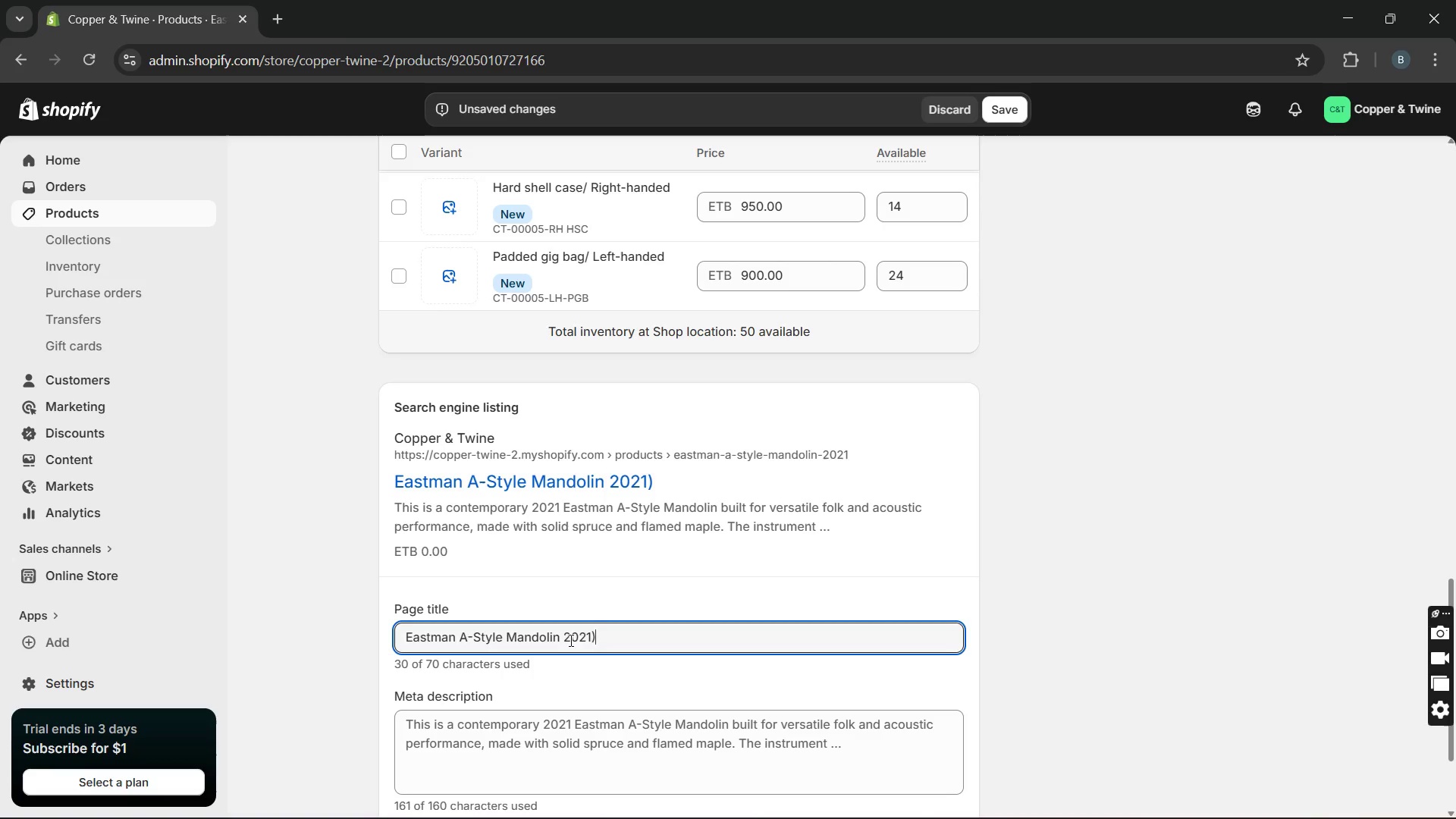 
key(Backspace)
 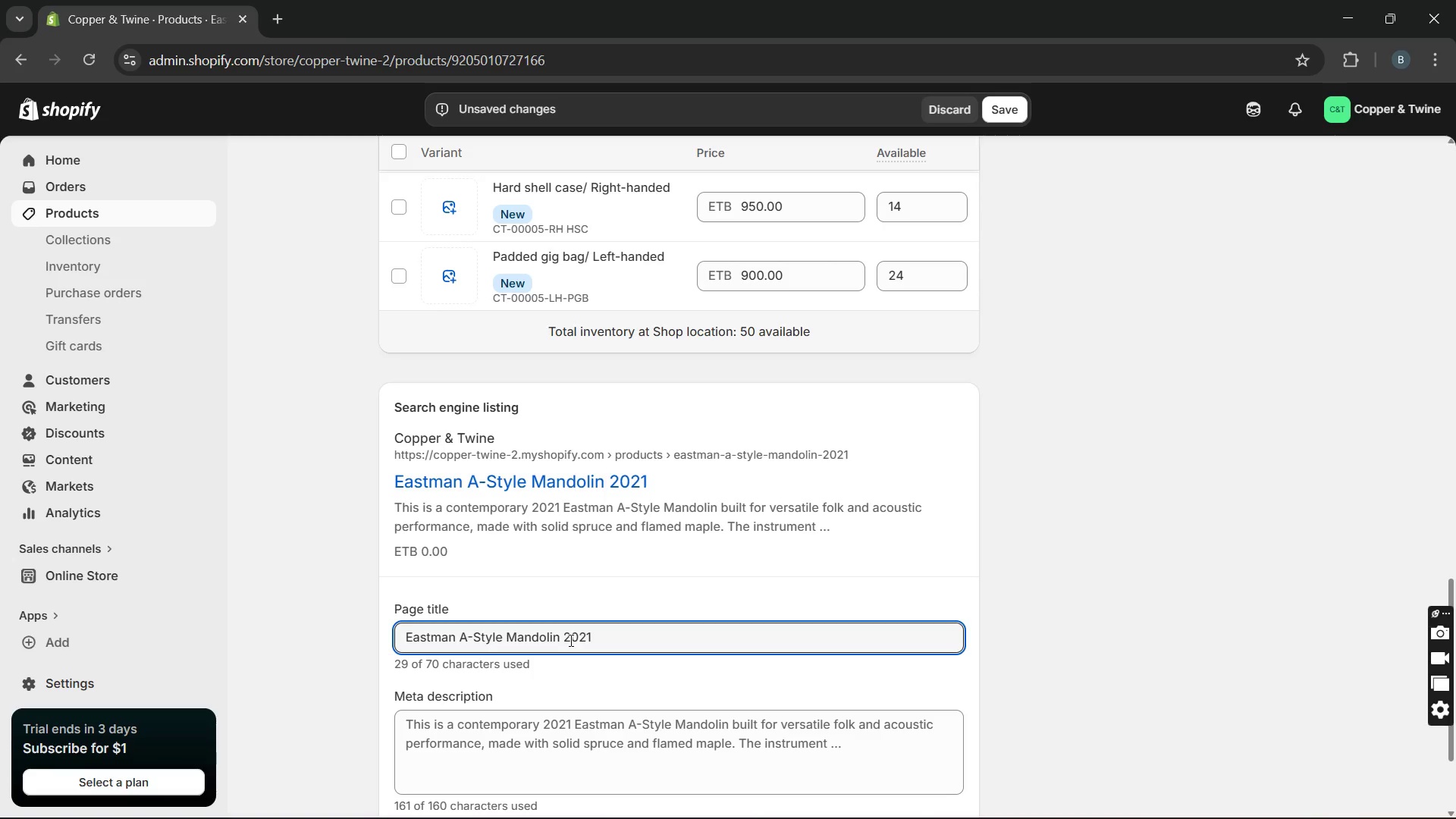 
key(ArrowLeft)
 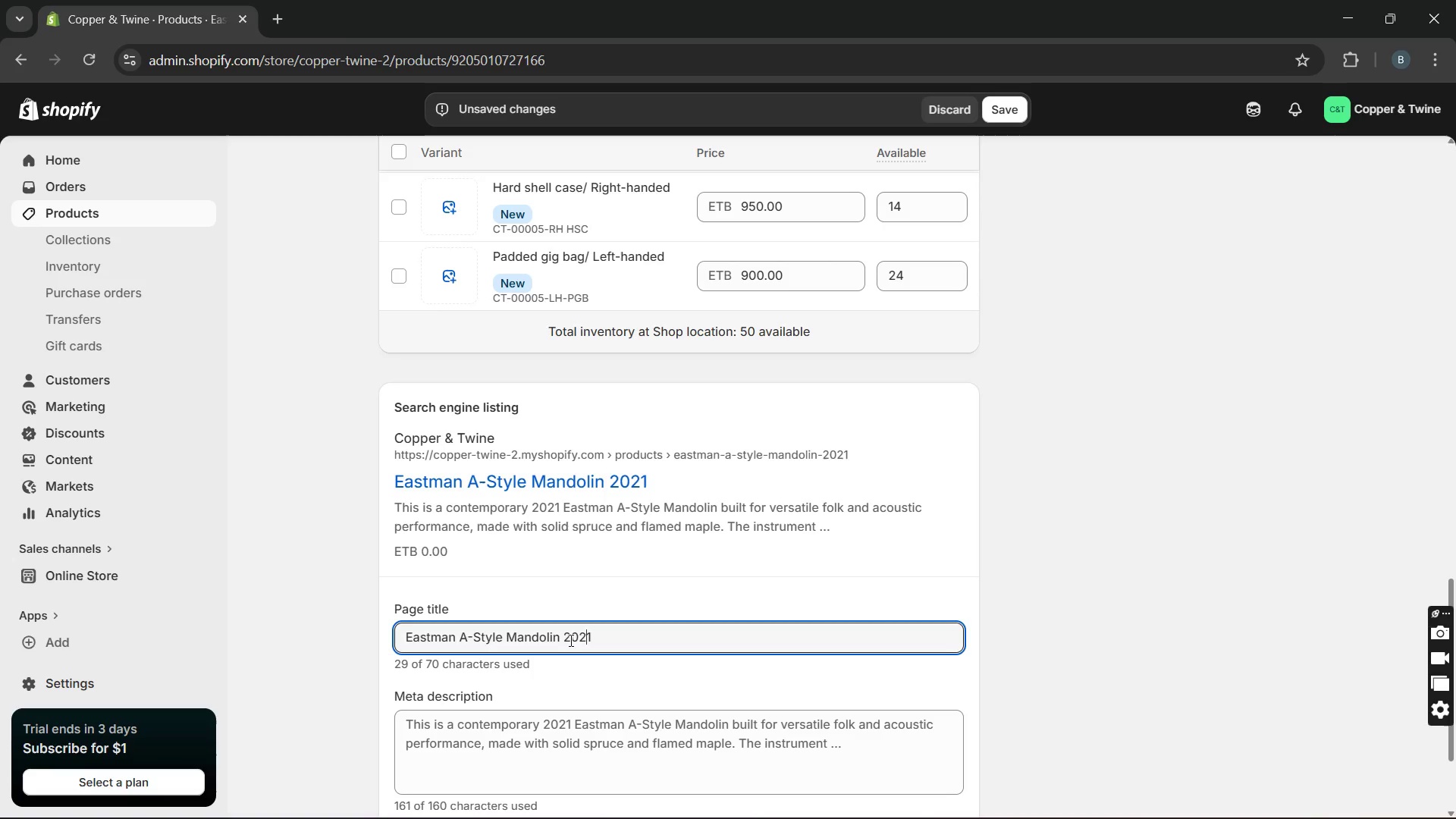 
key(ArrowLeft)
 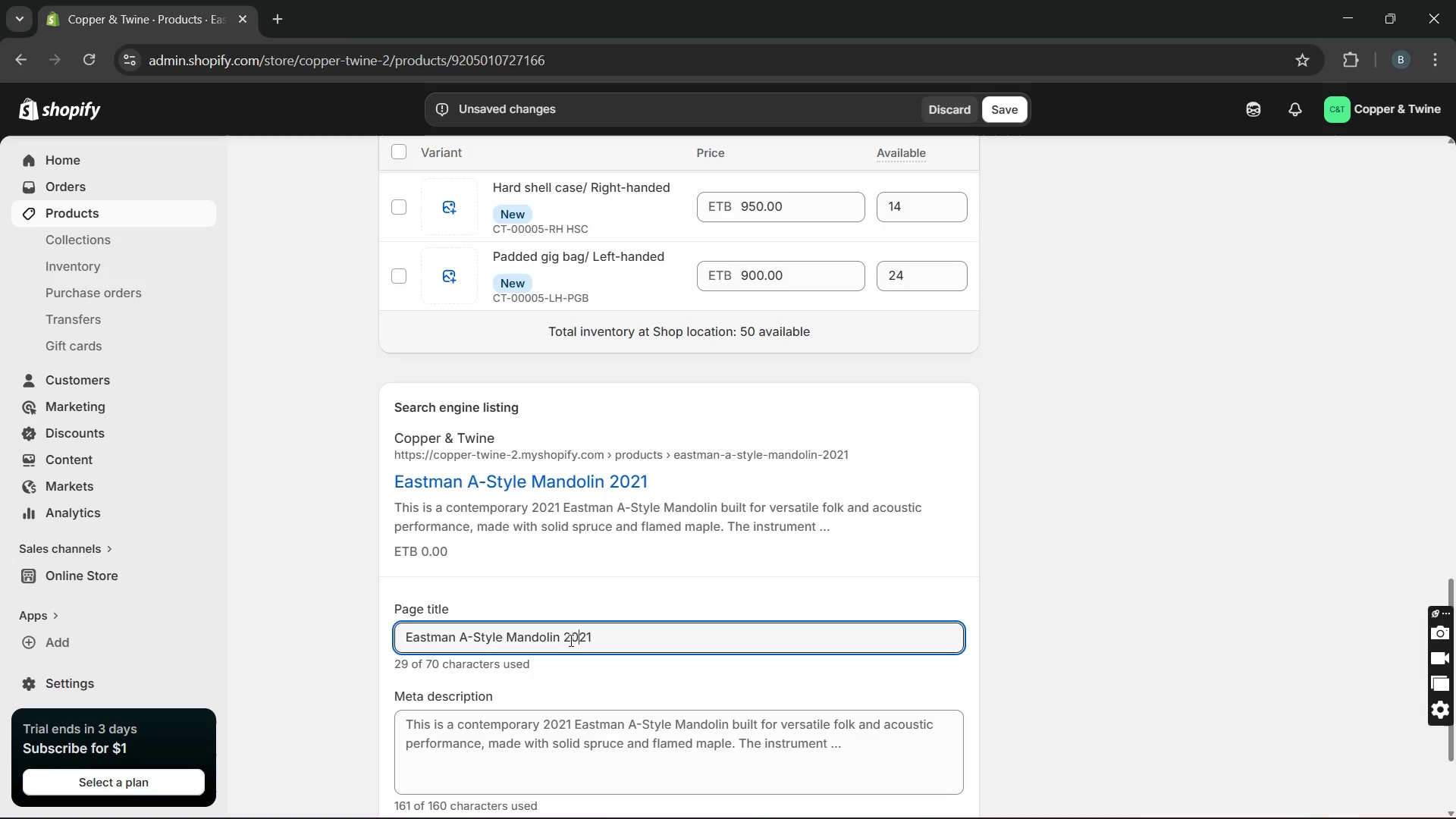 
key(ArrowLeft)
 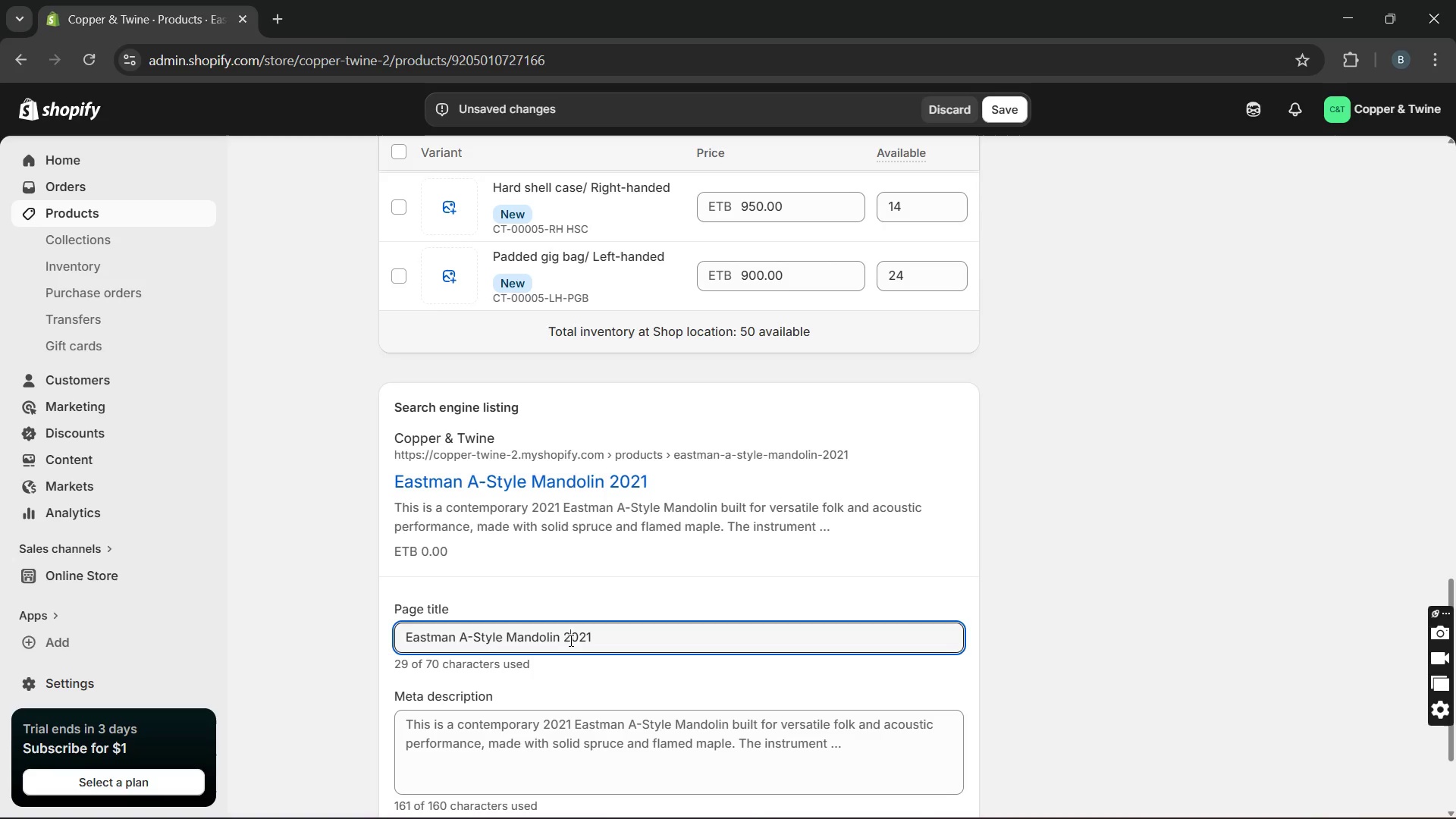 
key(ArrowLeft)
 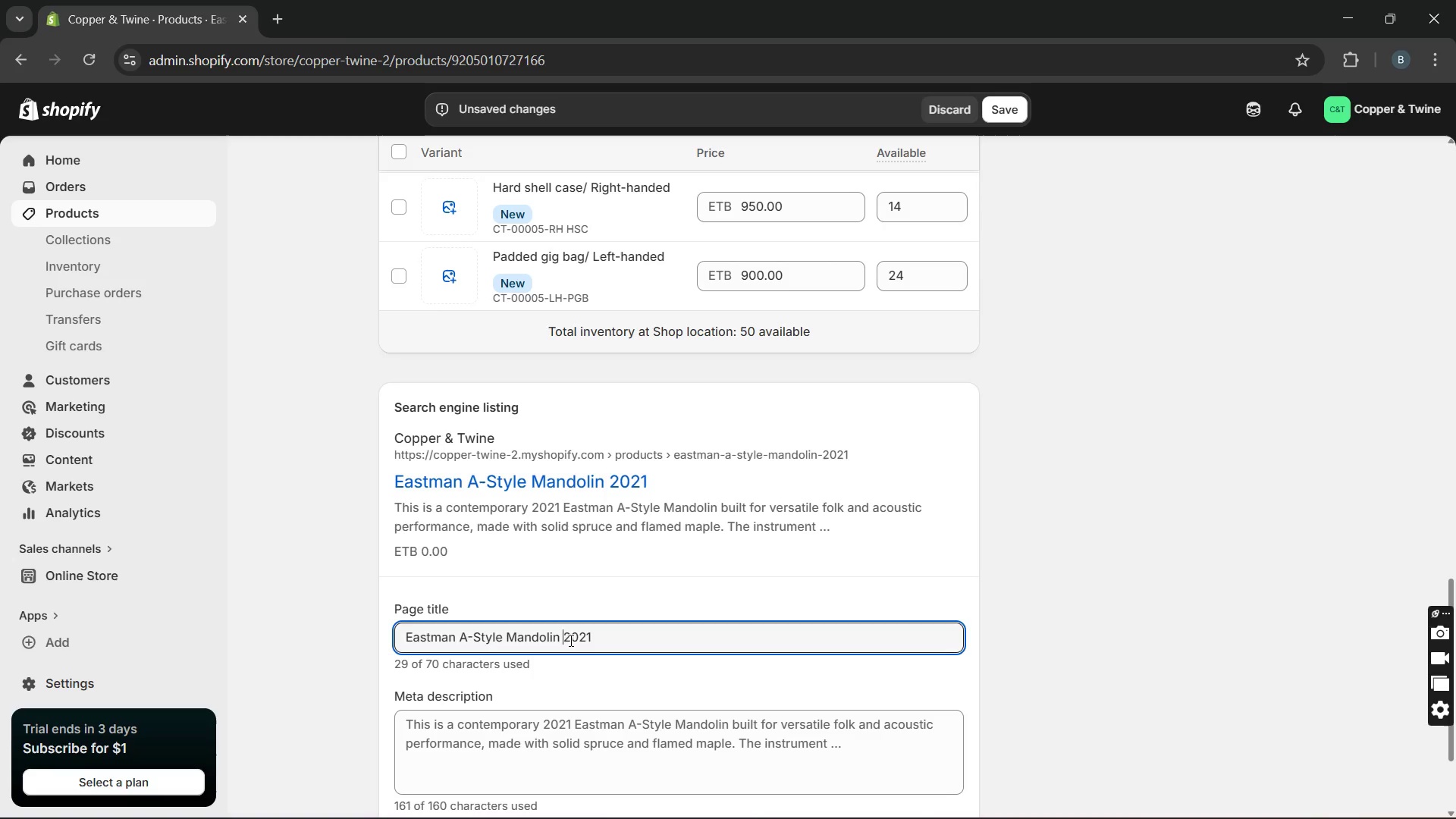 
key(Backspace)
 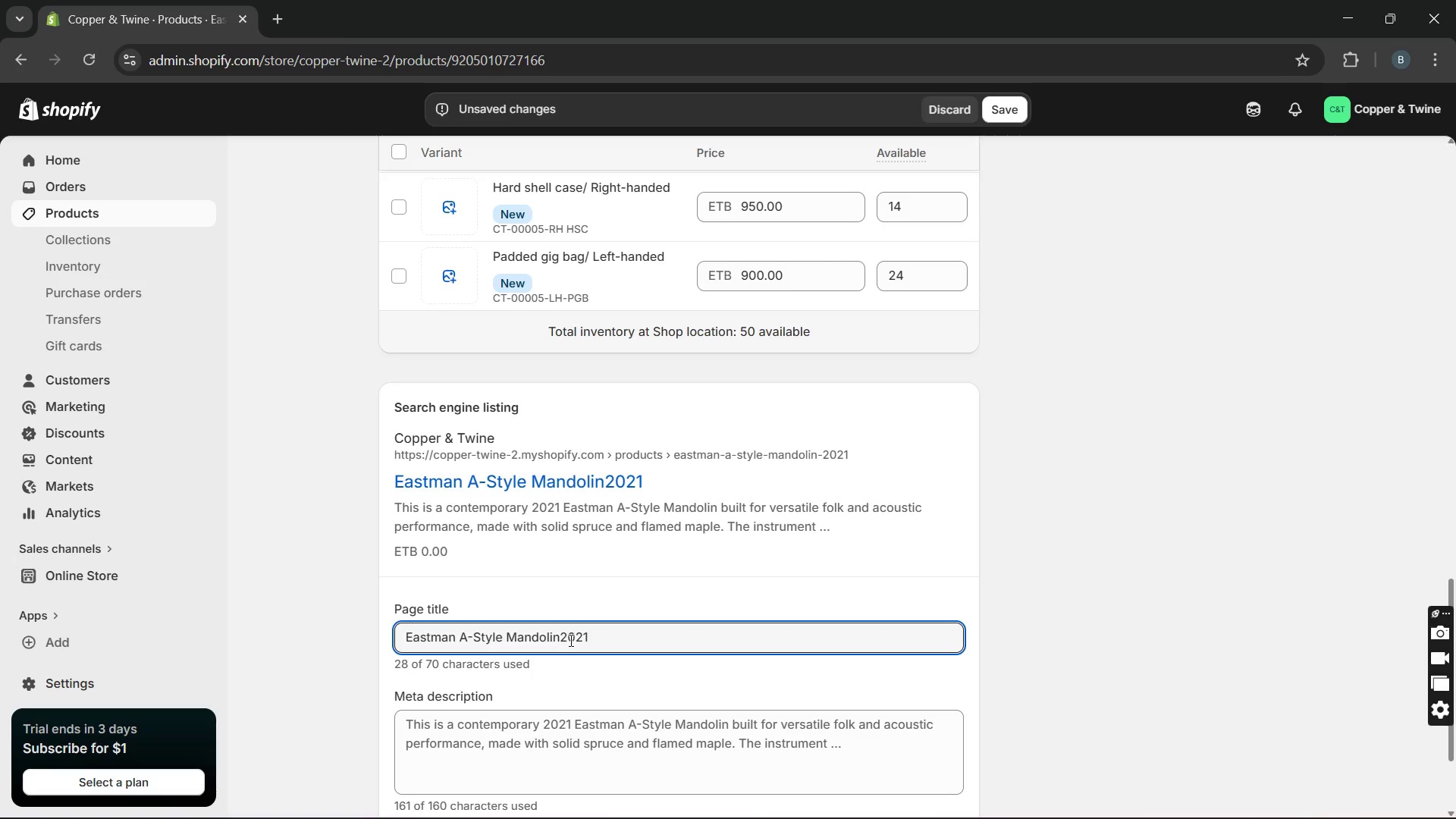 
key(Space)
 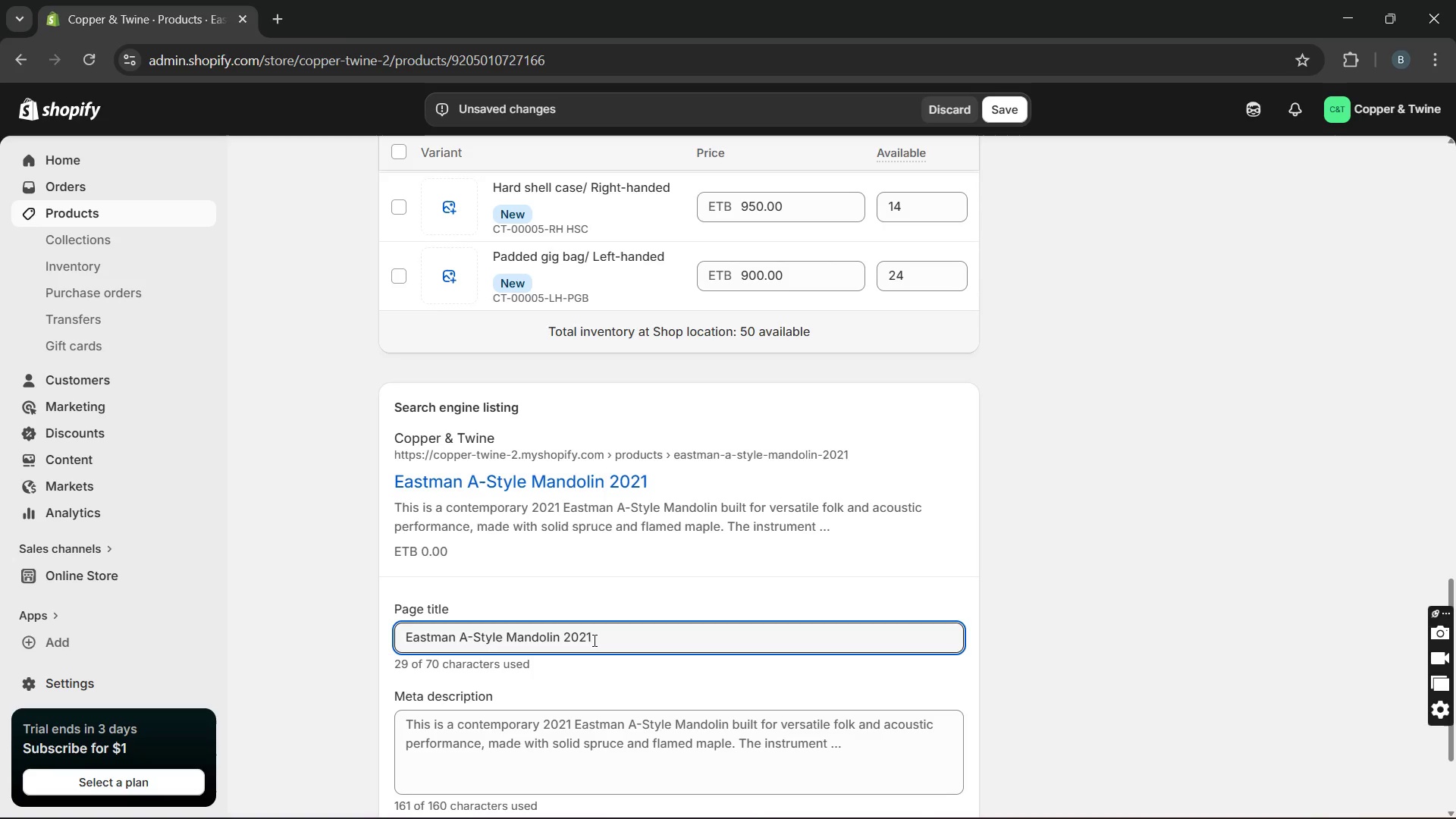 
left_click([596, 639])
 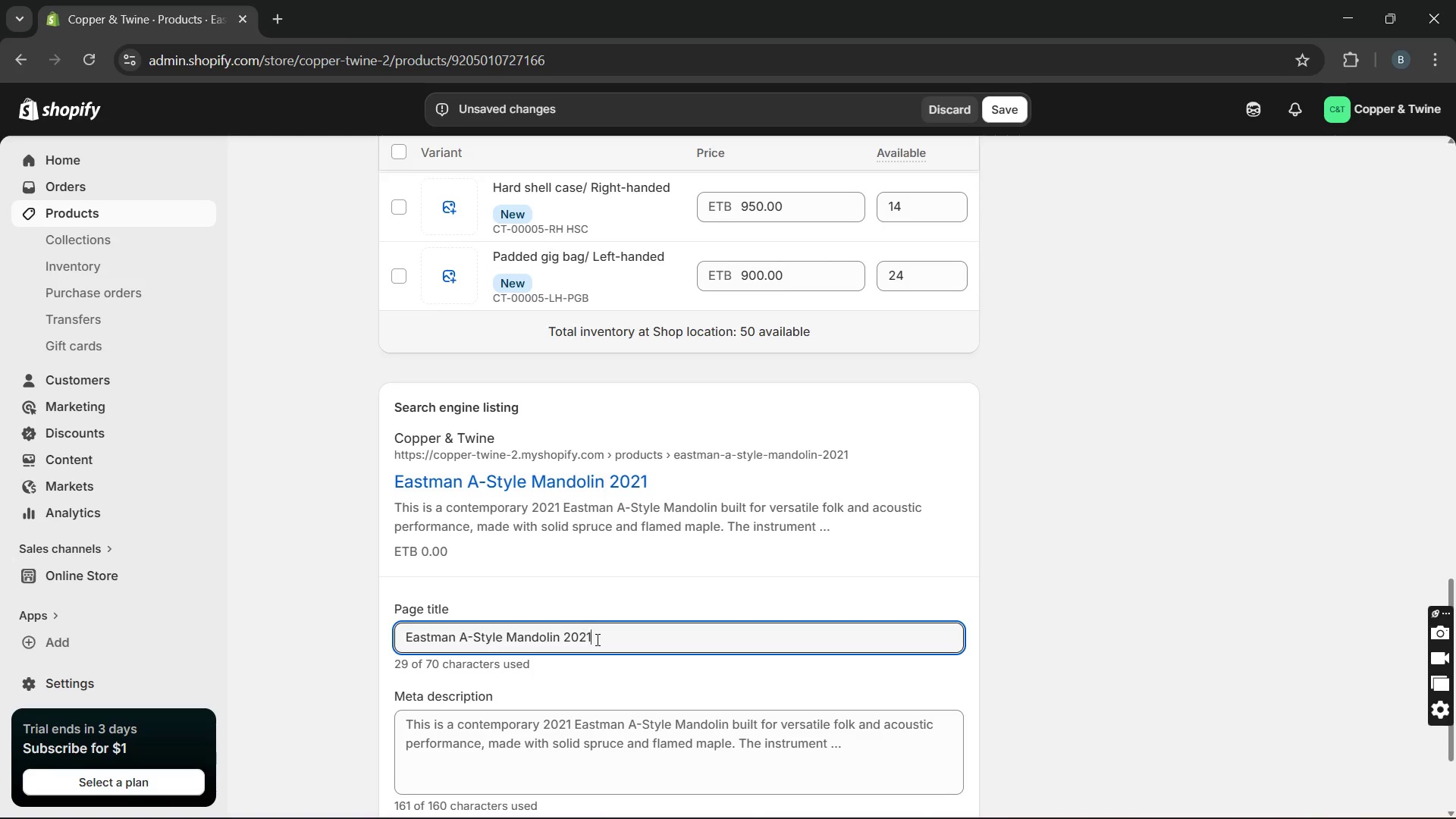 
type( Mint)
 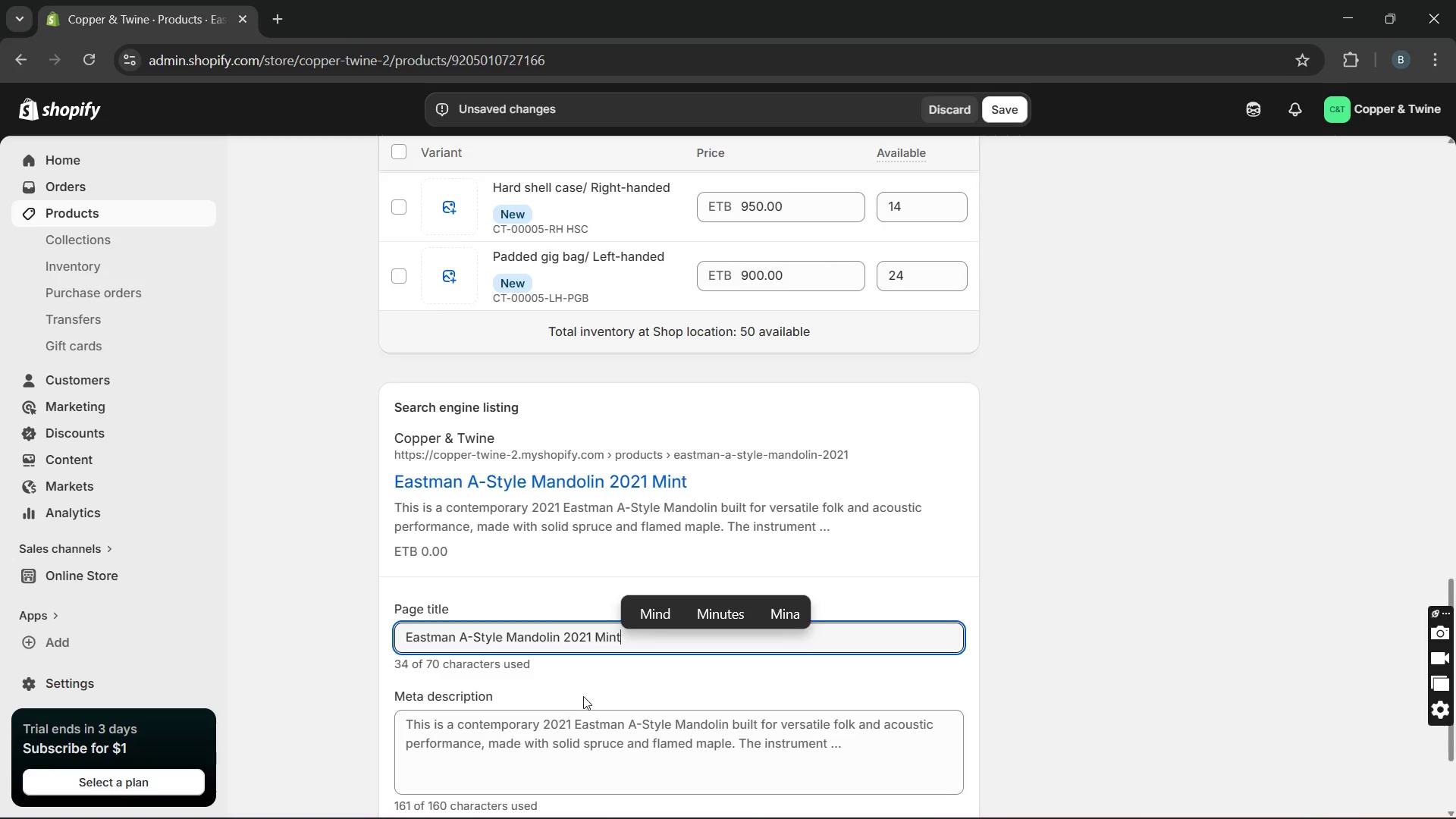 
left_click([581, 707])
 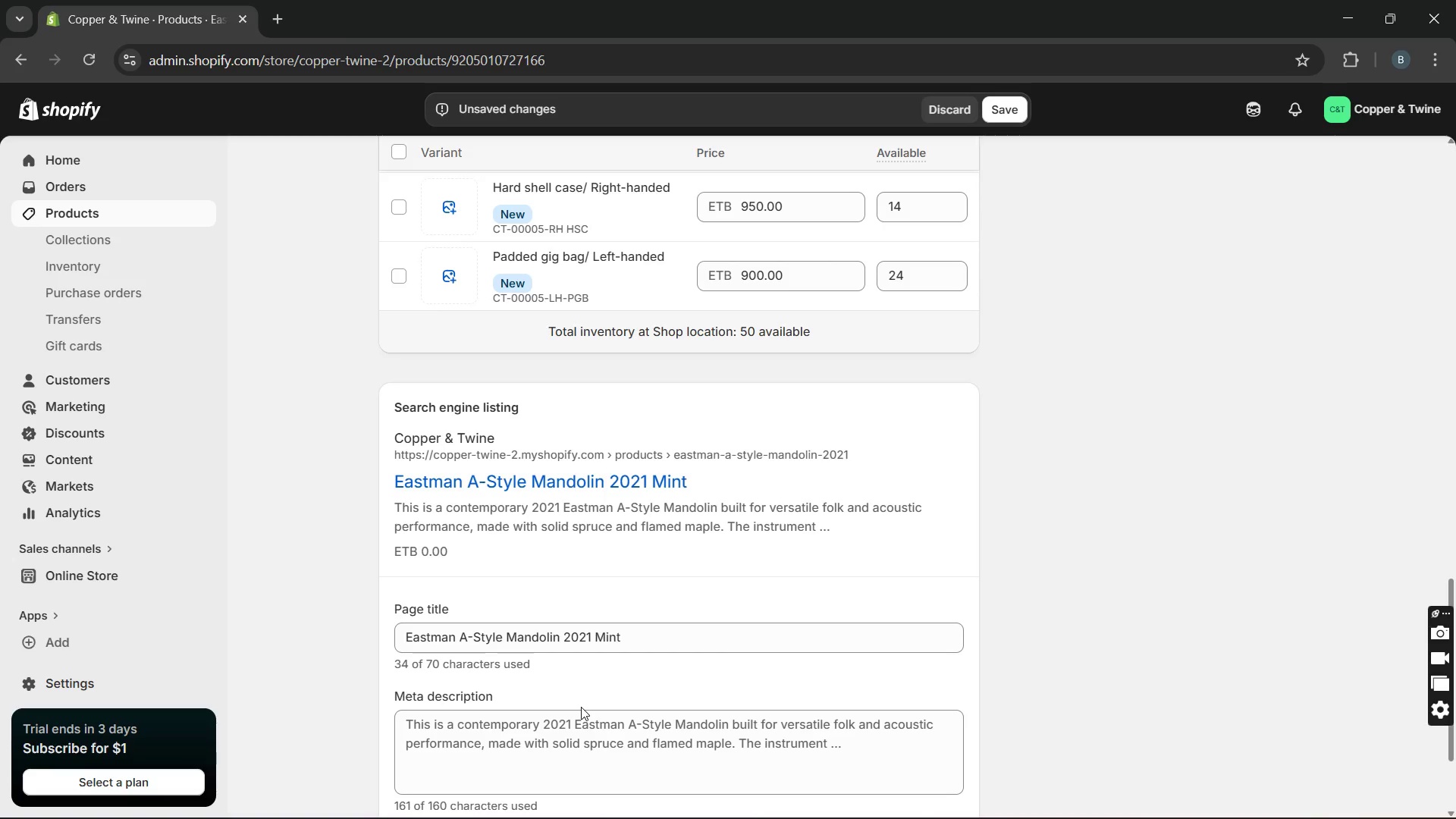 
left_click_drag(start_coordinate=[581, 707], to_coordinate=[577, 715])
 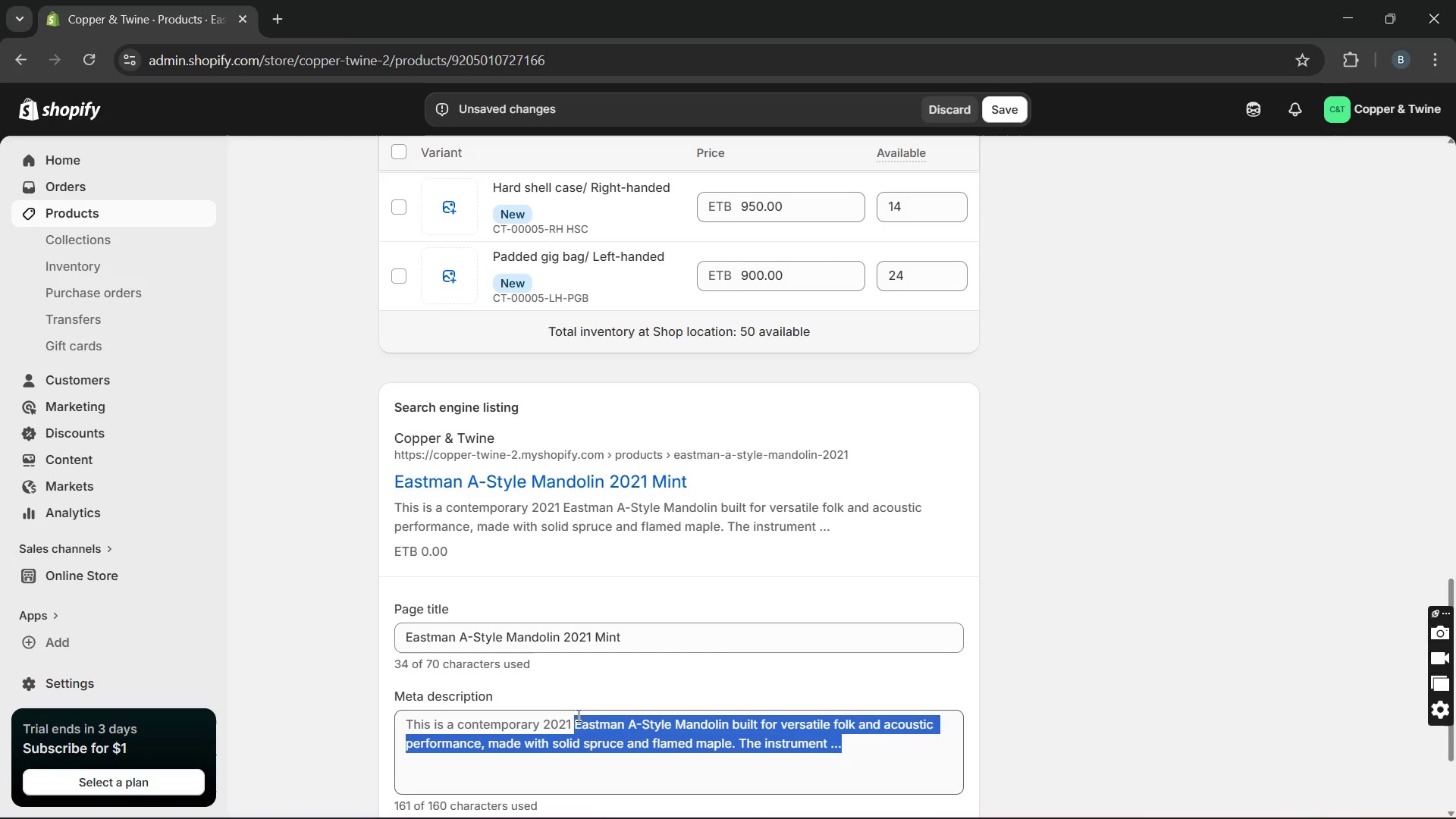 
hold_key(key=Backspace, duration=1.12)
 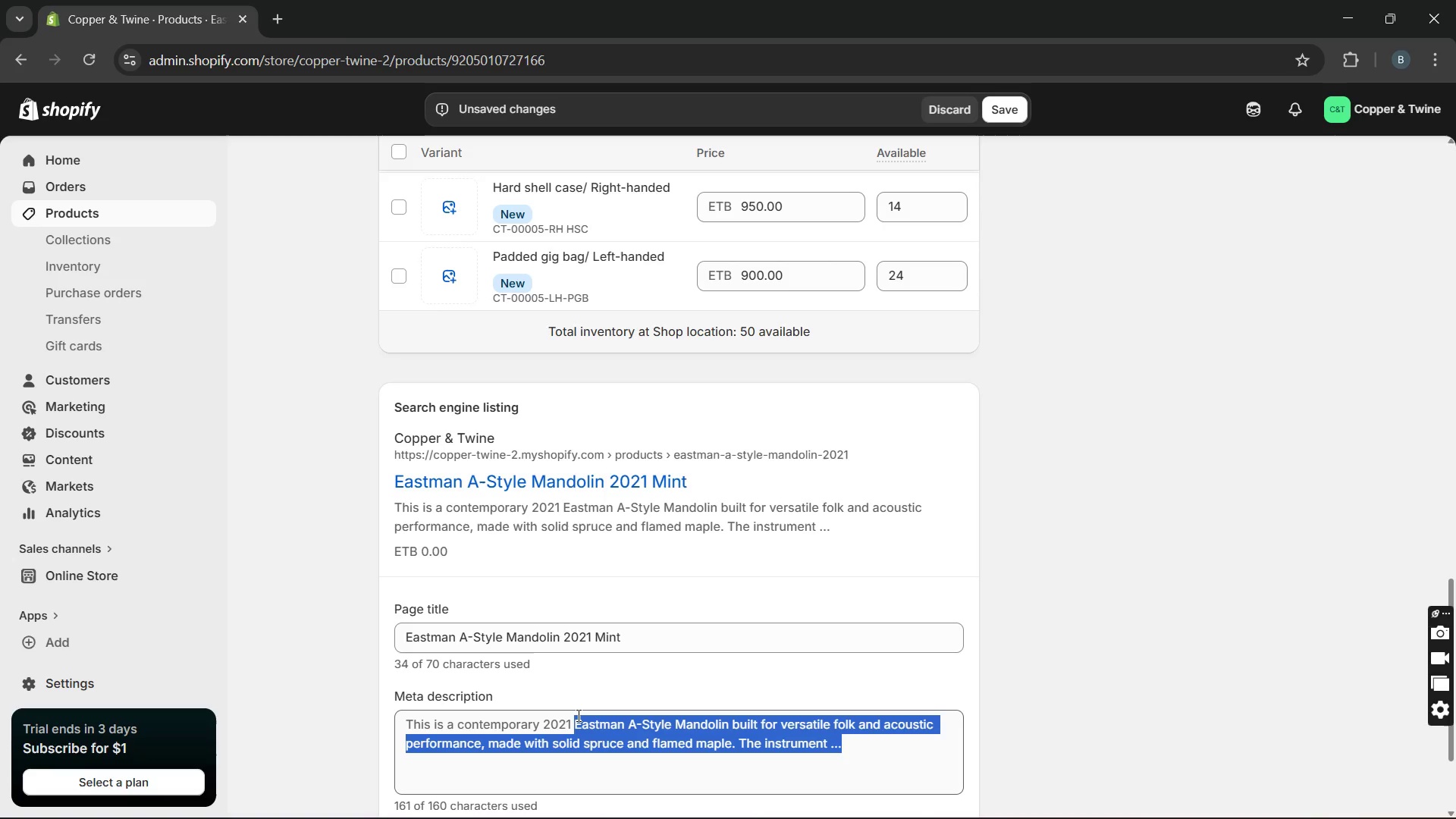 
key(Backspace)
 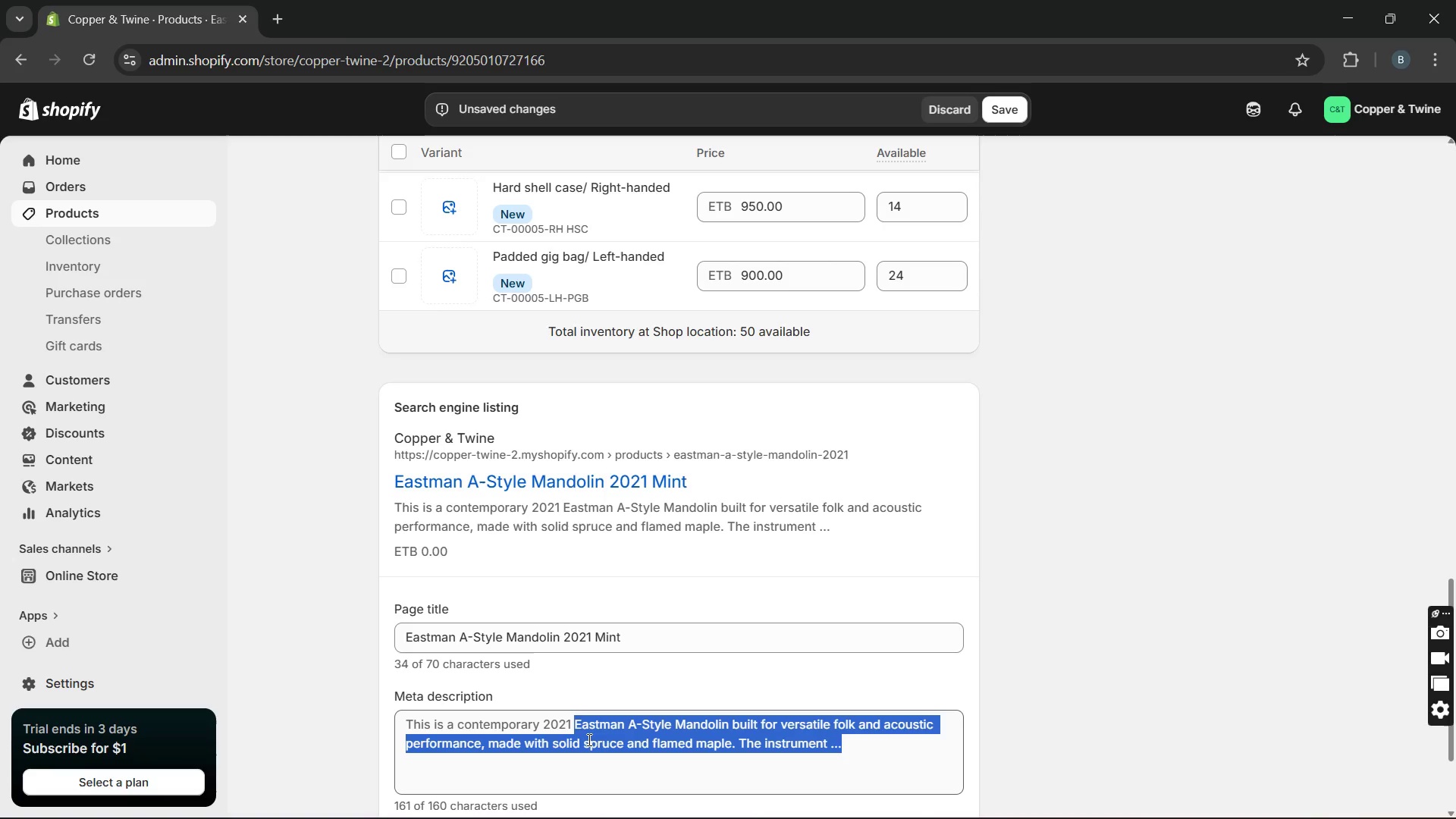 
double_click([588, 739])
 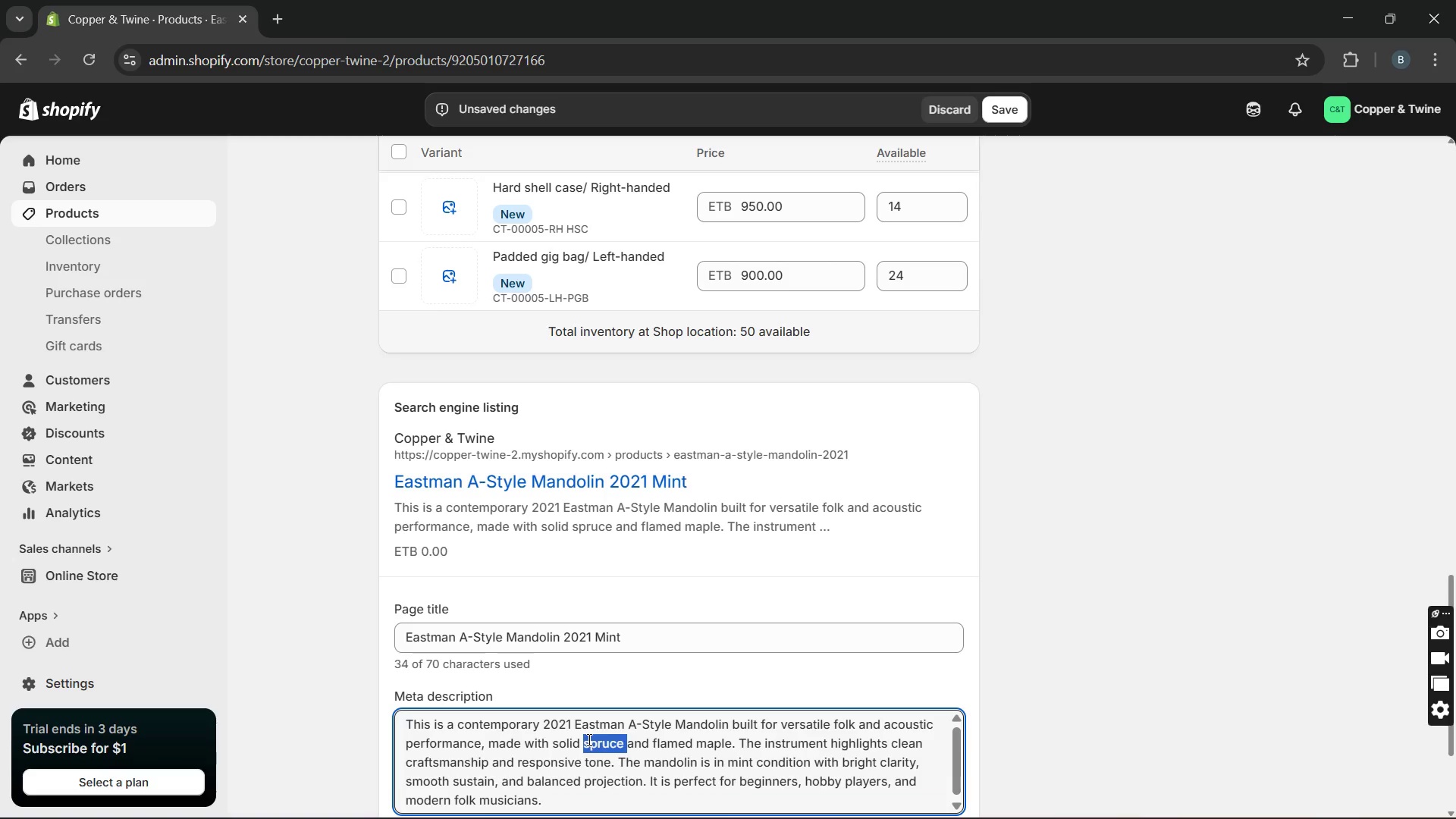 
triple_click([588, 739])
 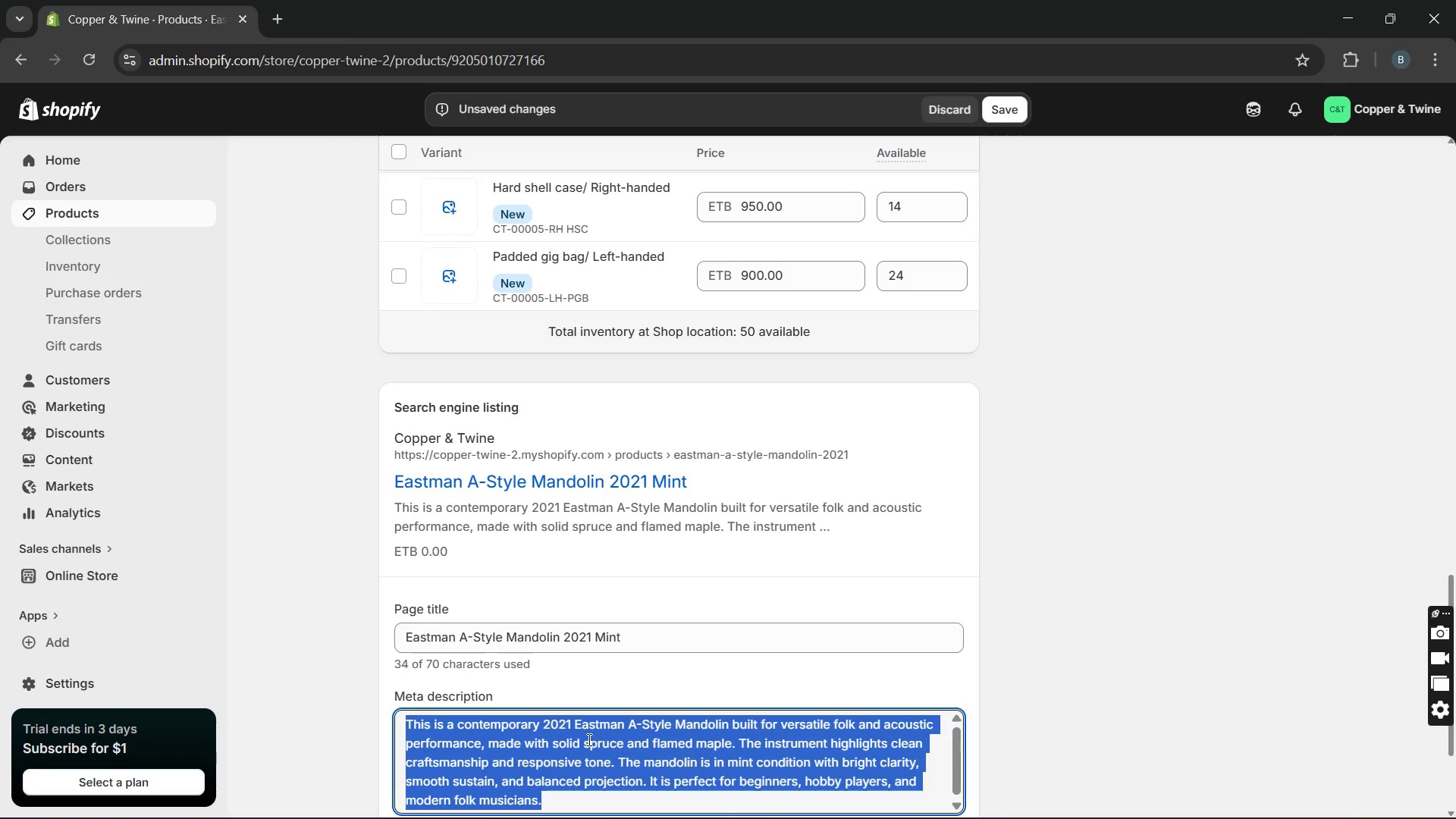 
triple_click([588, 739])
 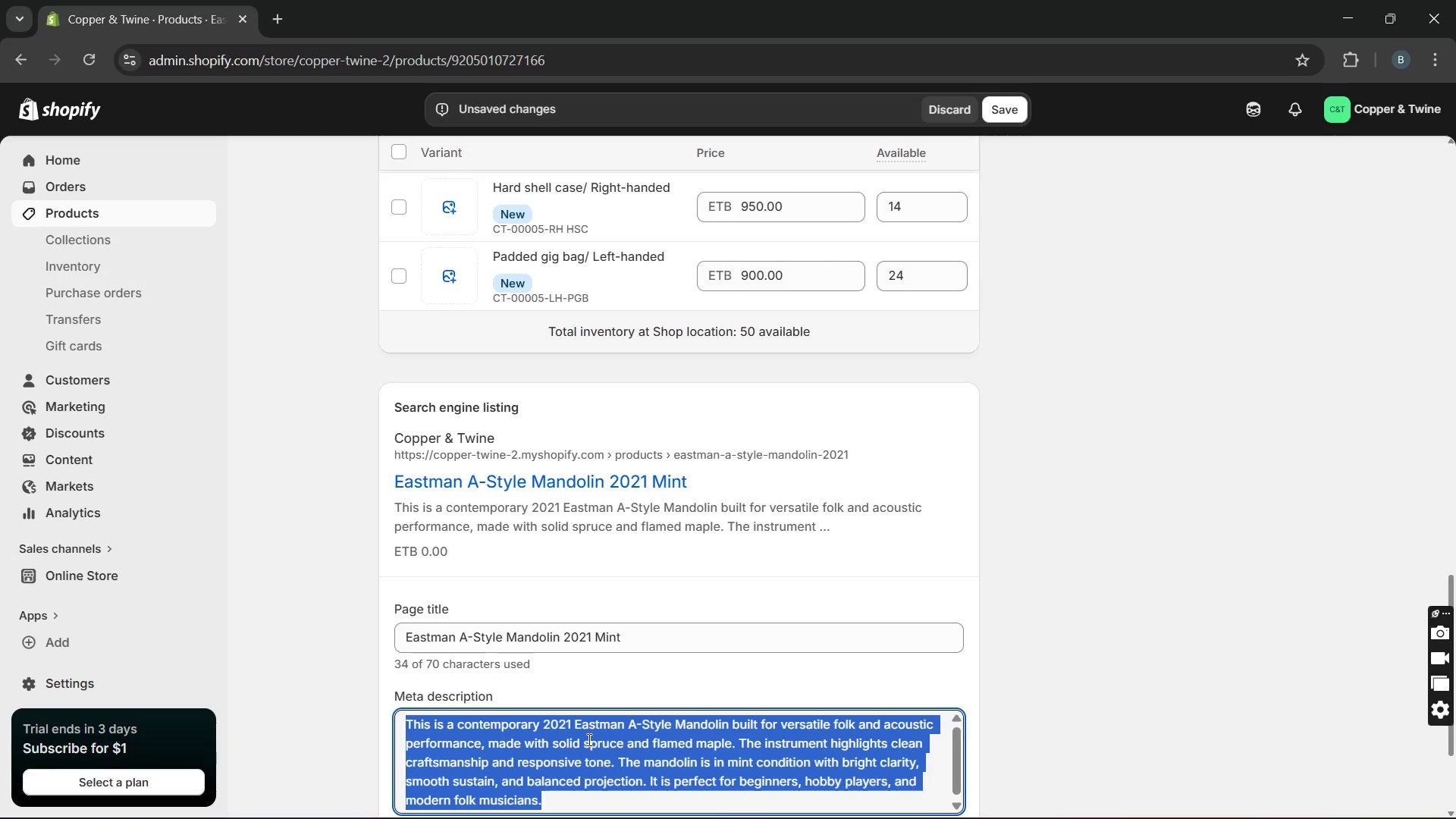 
triple_click([588, 739])
 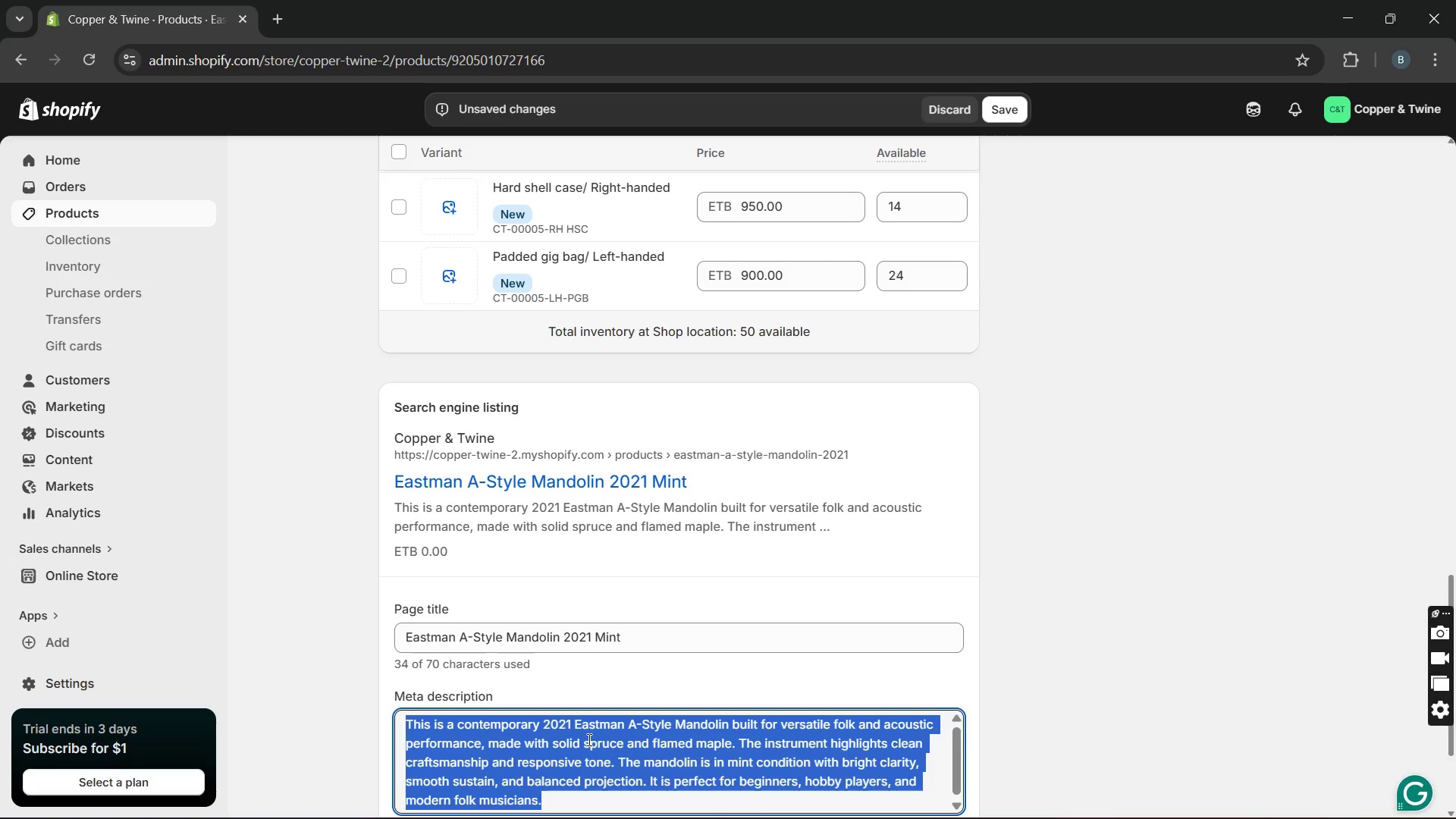 
type(Buy the)
 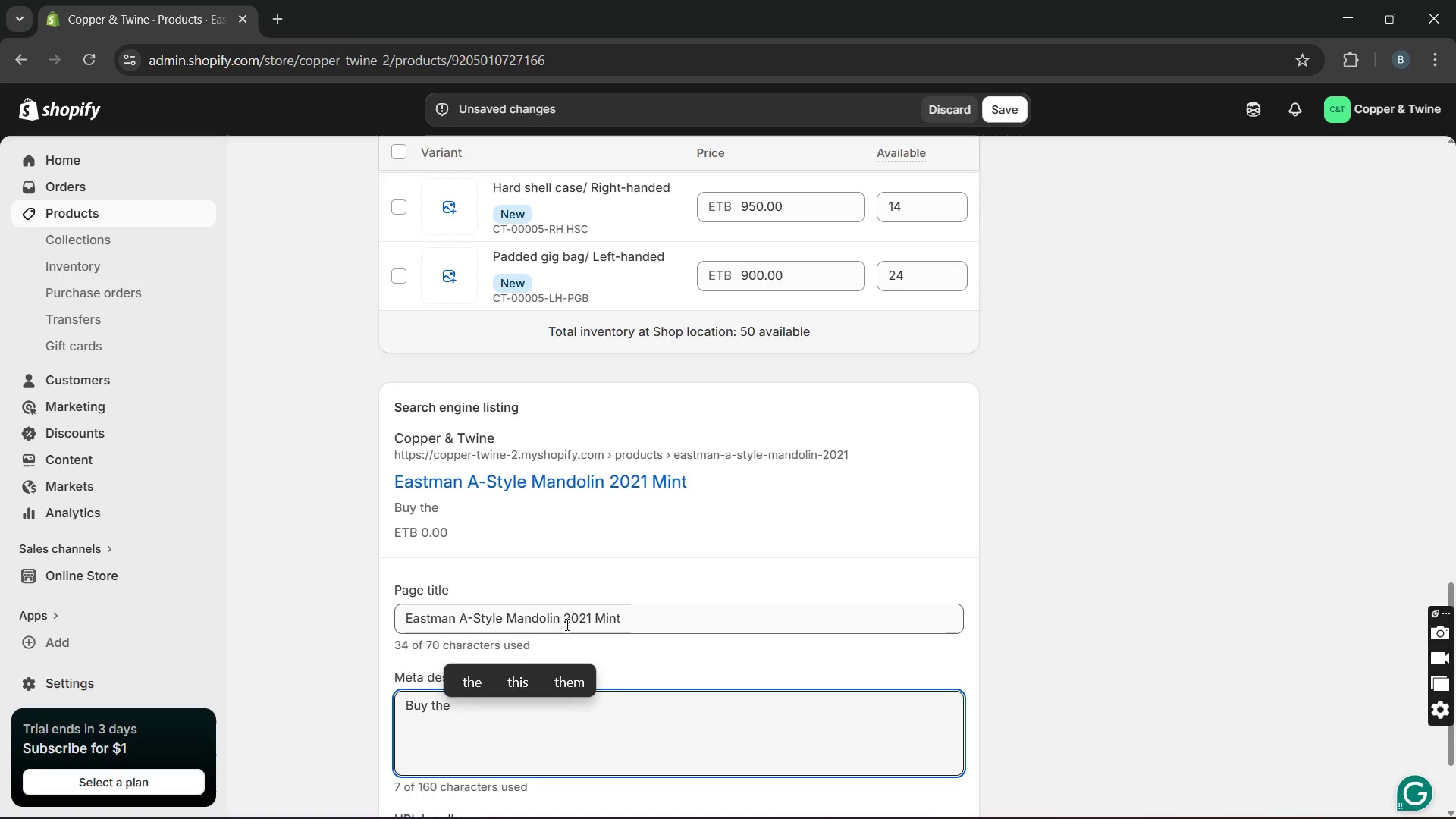 
double_click([566, 625])
 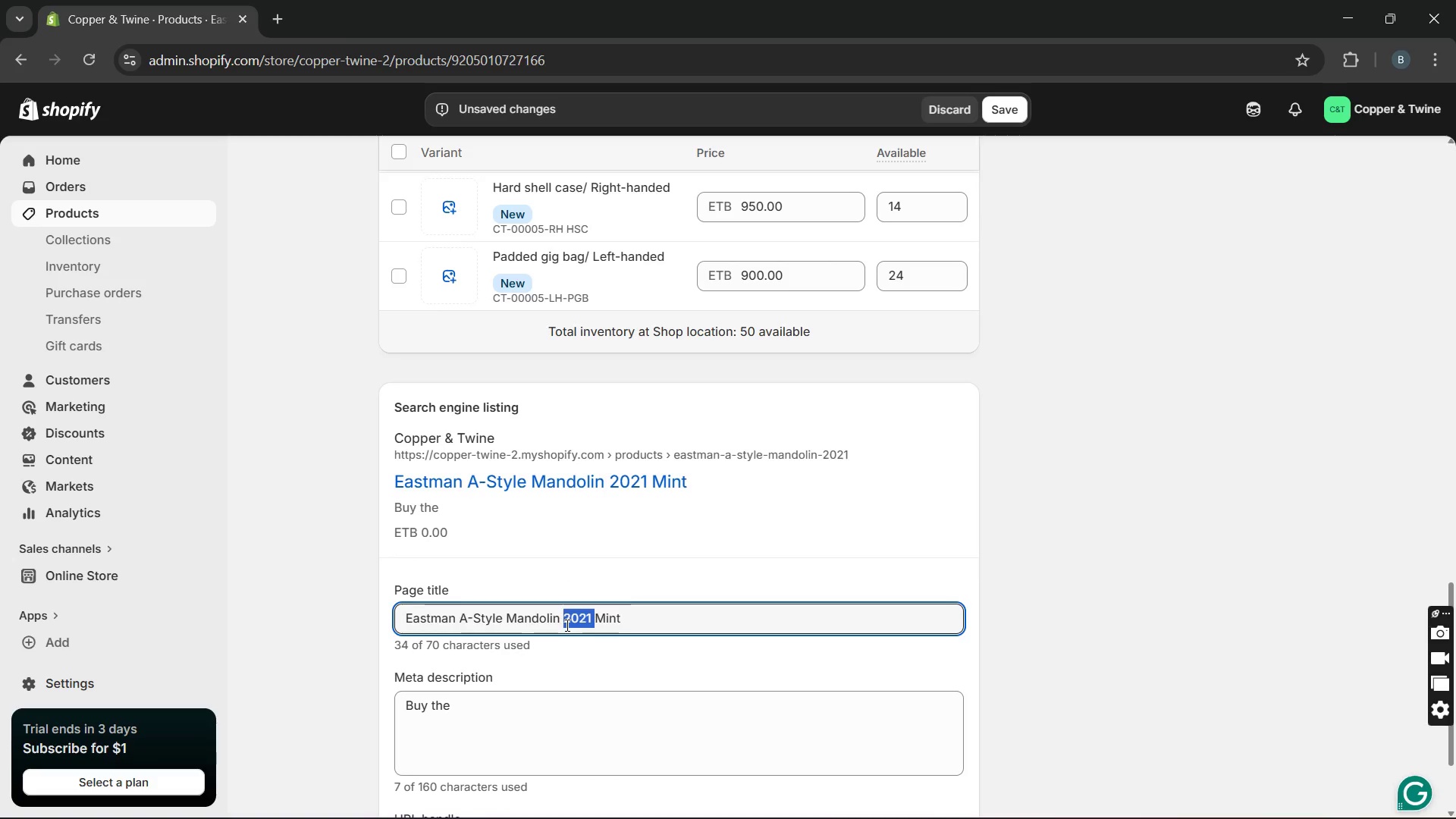 
triple_click([566, 625])
 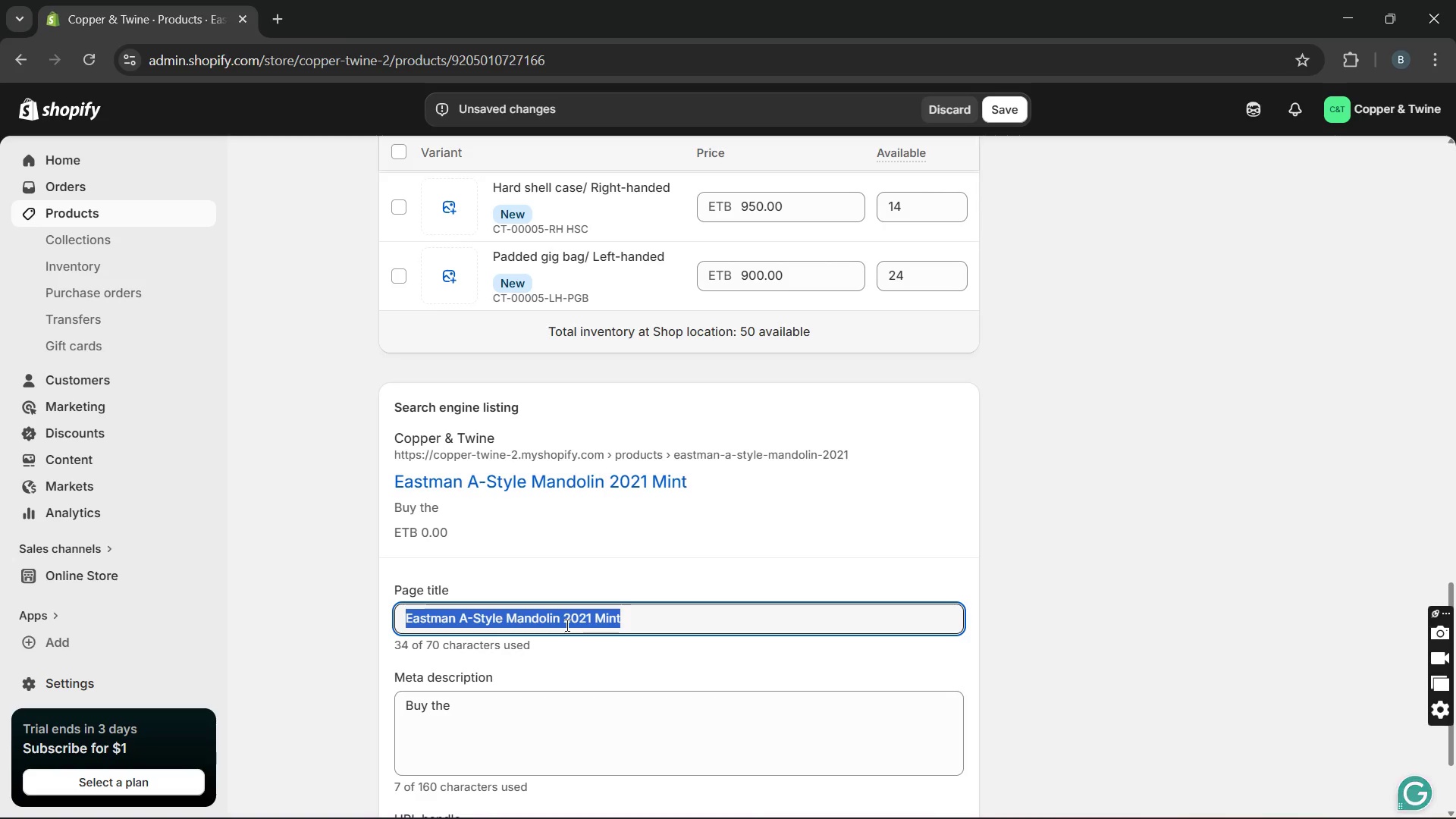 
triple_click([566, 625])
 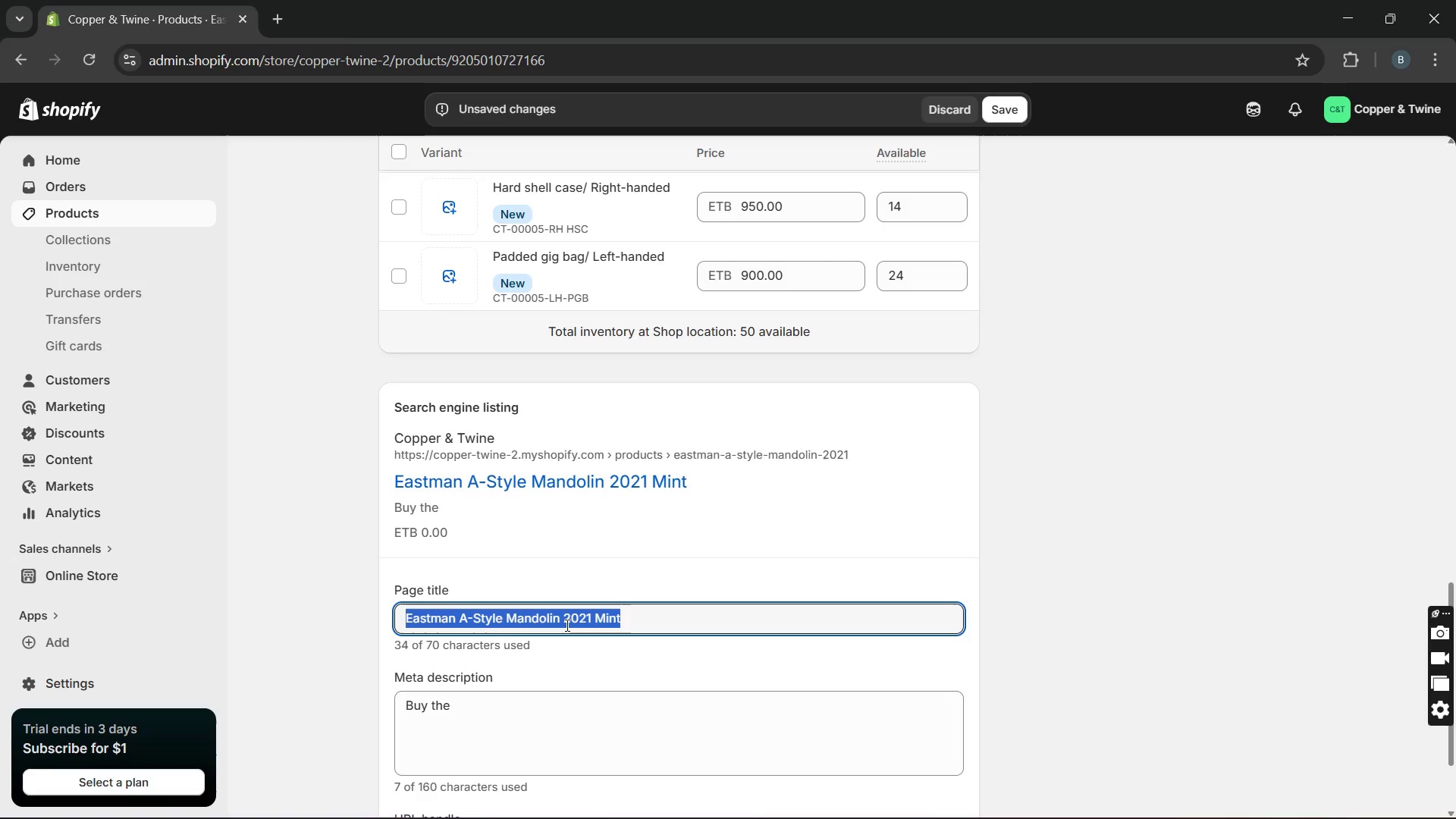 
key(Control+C)
 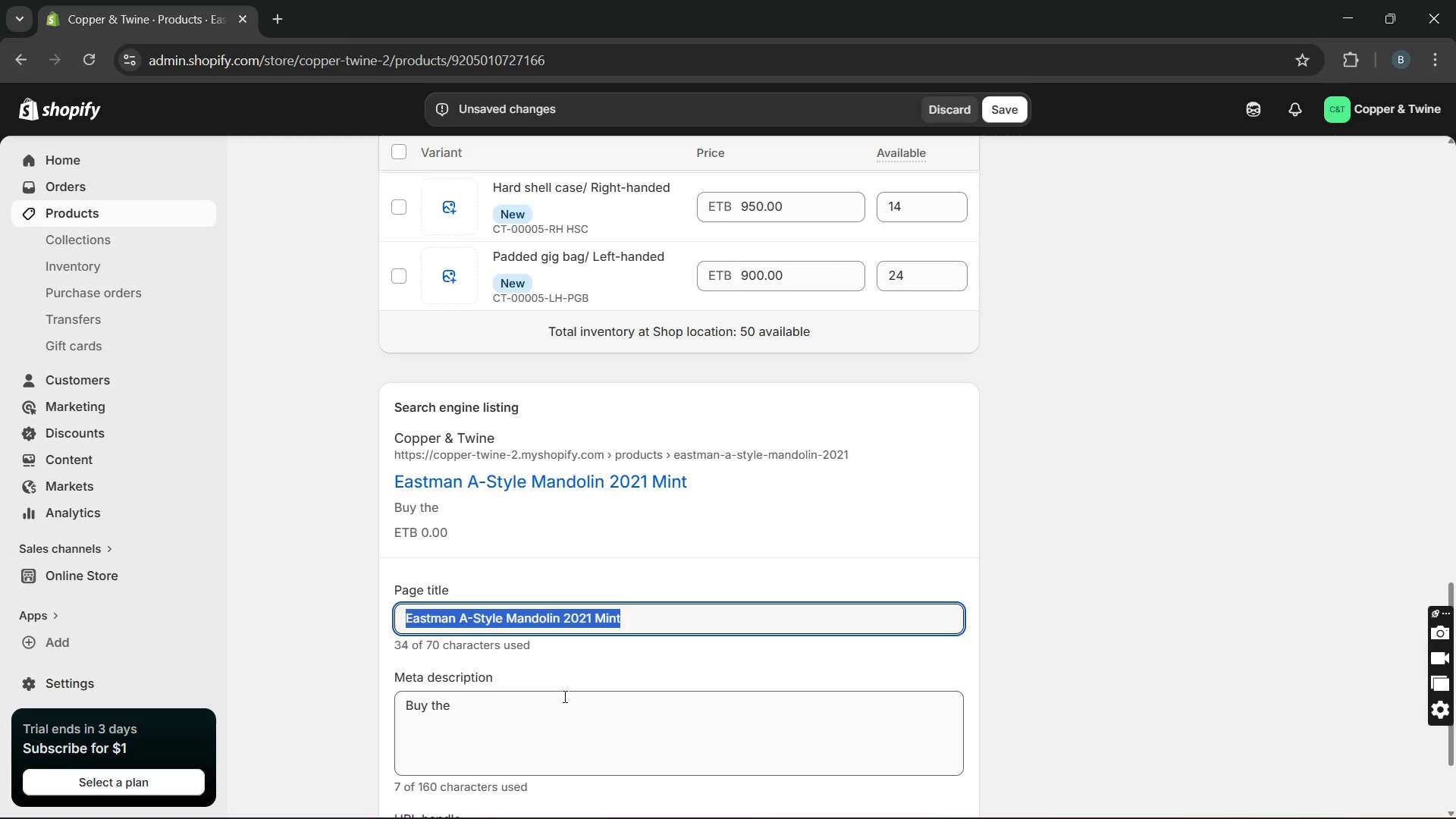 
left_click([563, 696])
 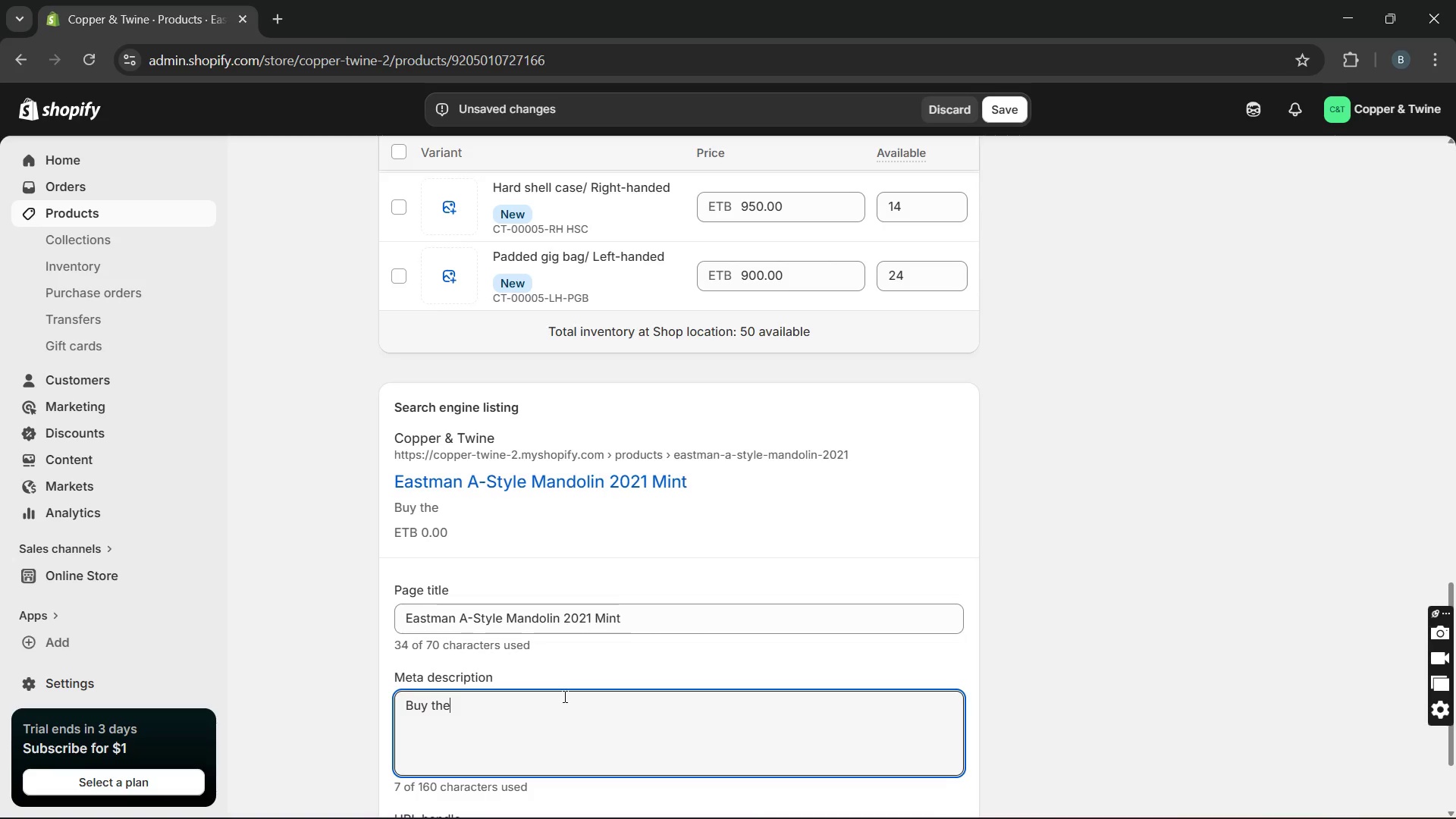 
key(Control+V)
 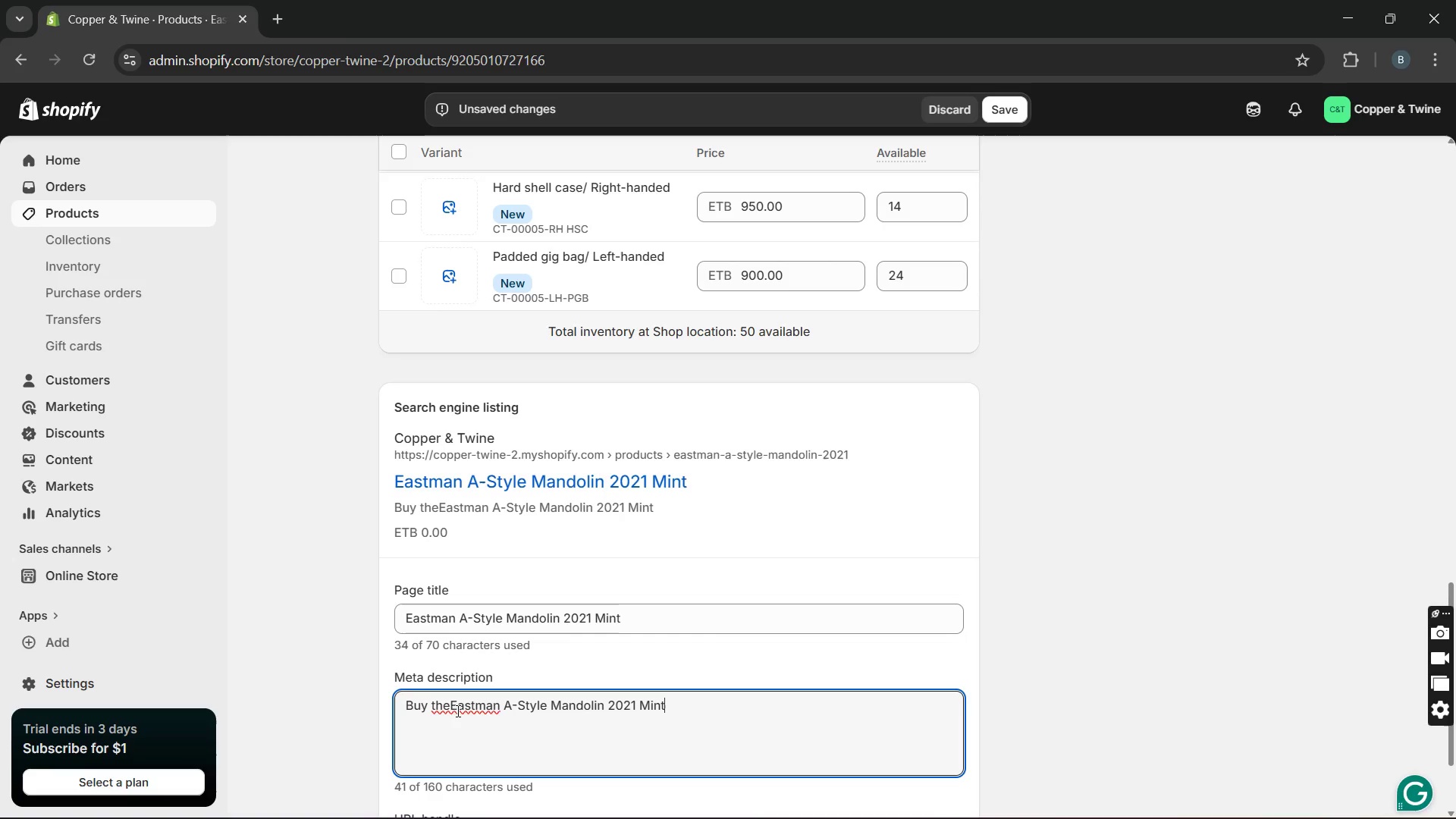 
left_click([448, 709])
 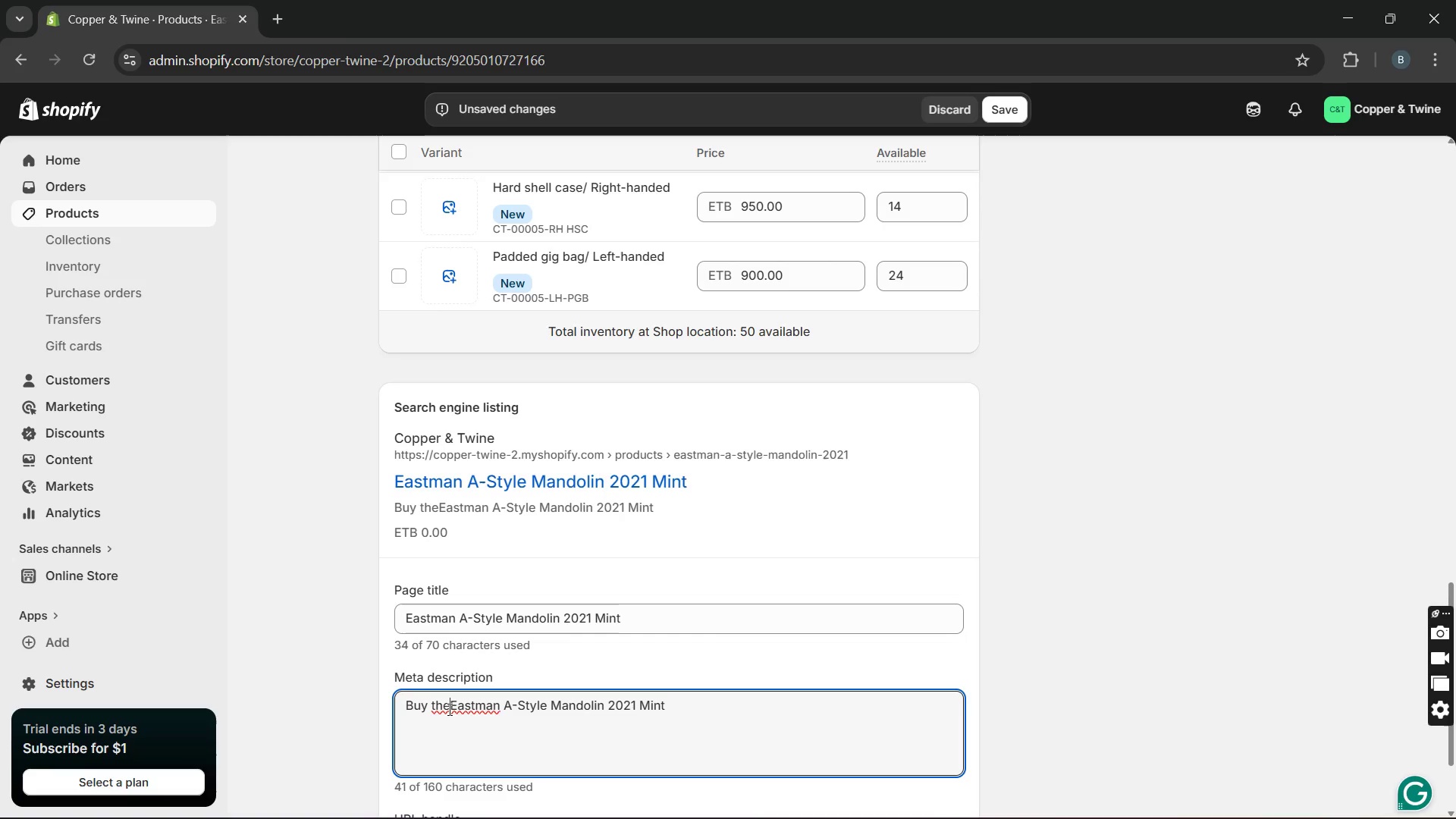 
key(Space)
 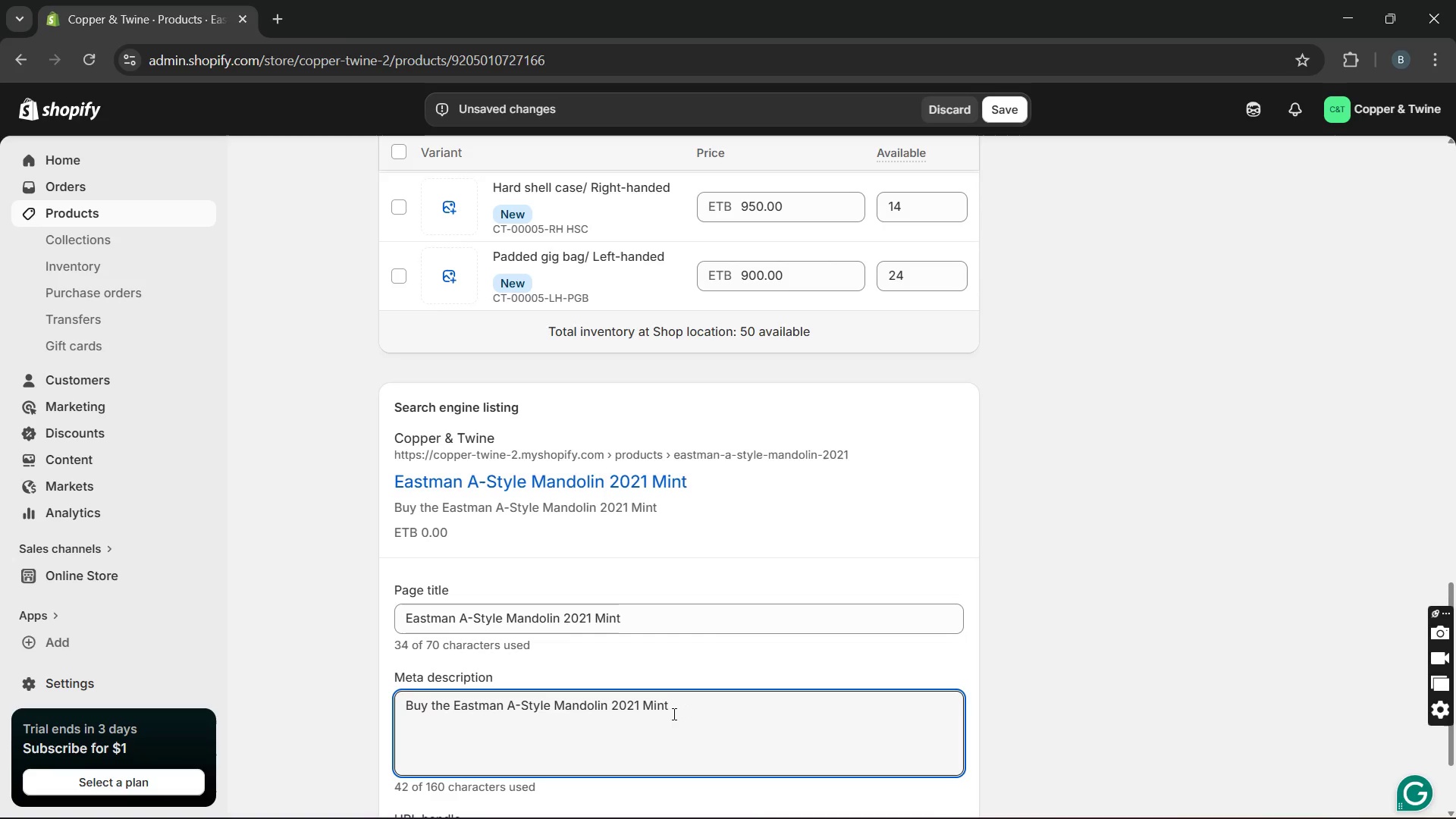 
left_click_drag(start_coordinate=[670, 714], to_coordinate=[611, 717])
 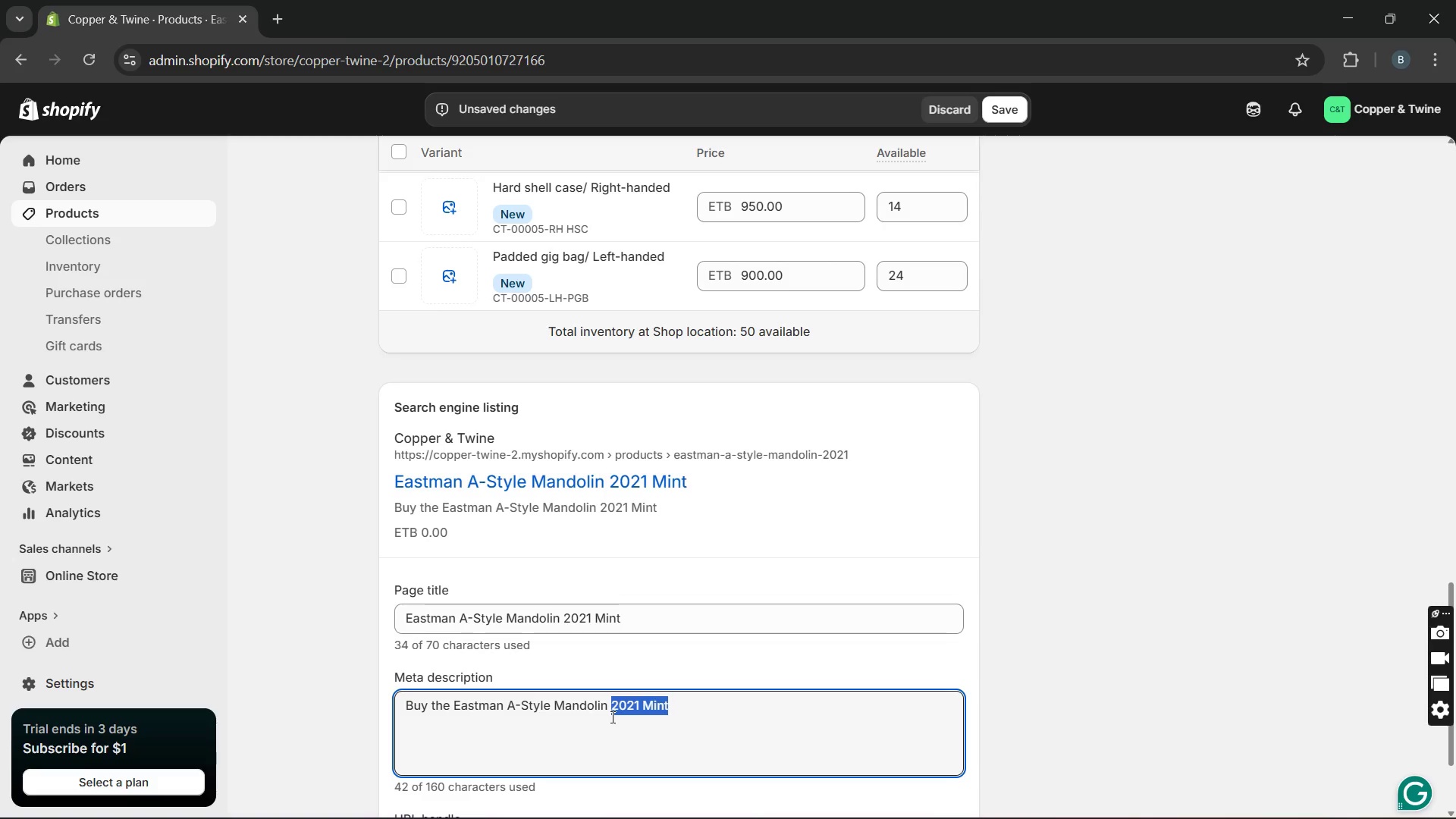 
key(Backspace)
type(fE)
key(Backspace)
type(eaturing )
 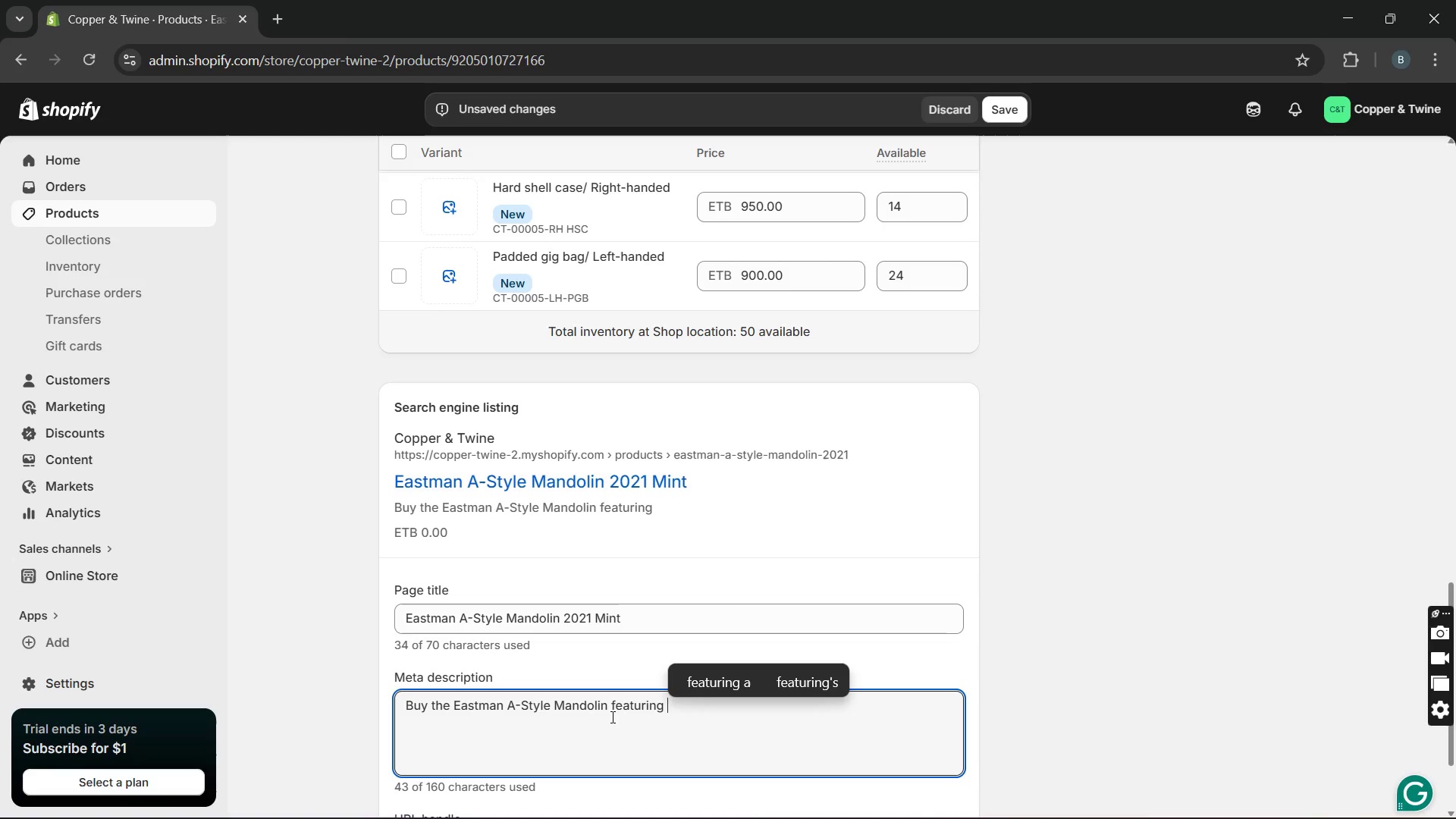 
type(flamed maple construction )
key(Backspace)
type(, mint condition quality and rich acoustic tone.)
 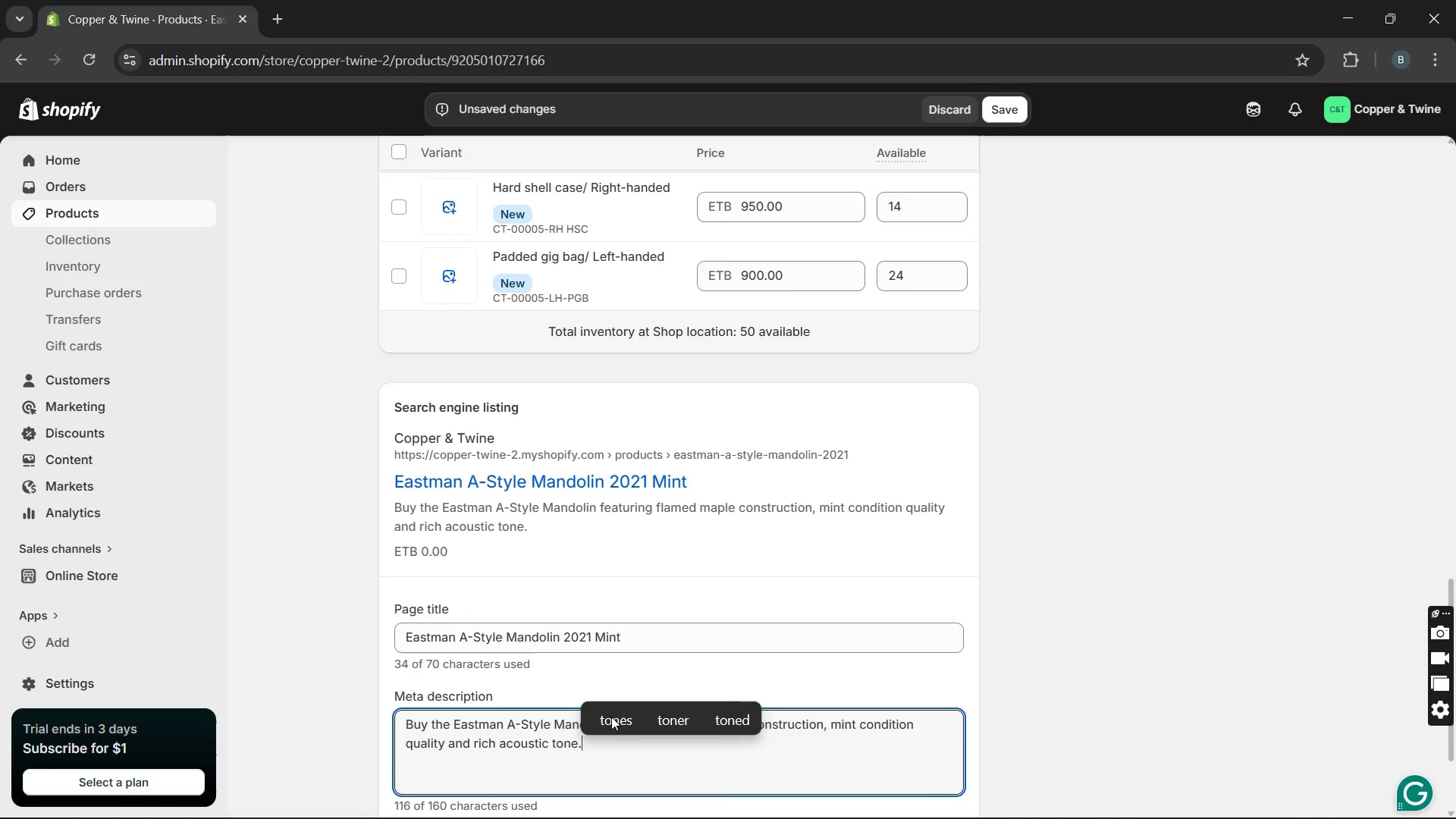 
scroll: coordinate [611, 717], scroll_direction: down, amount: 5.0
 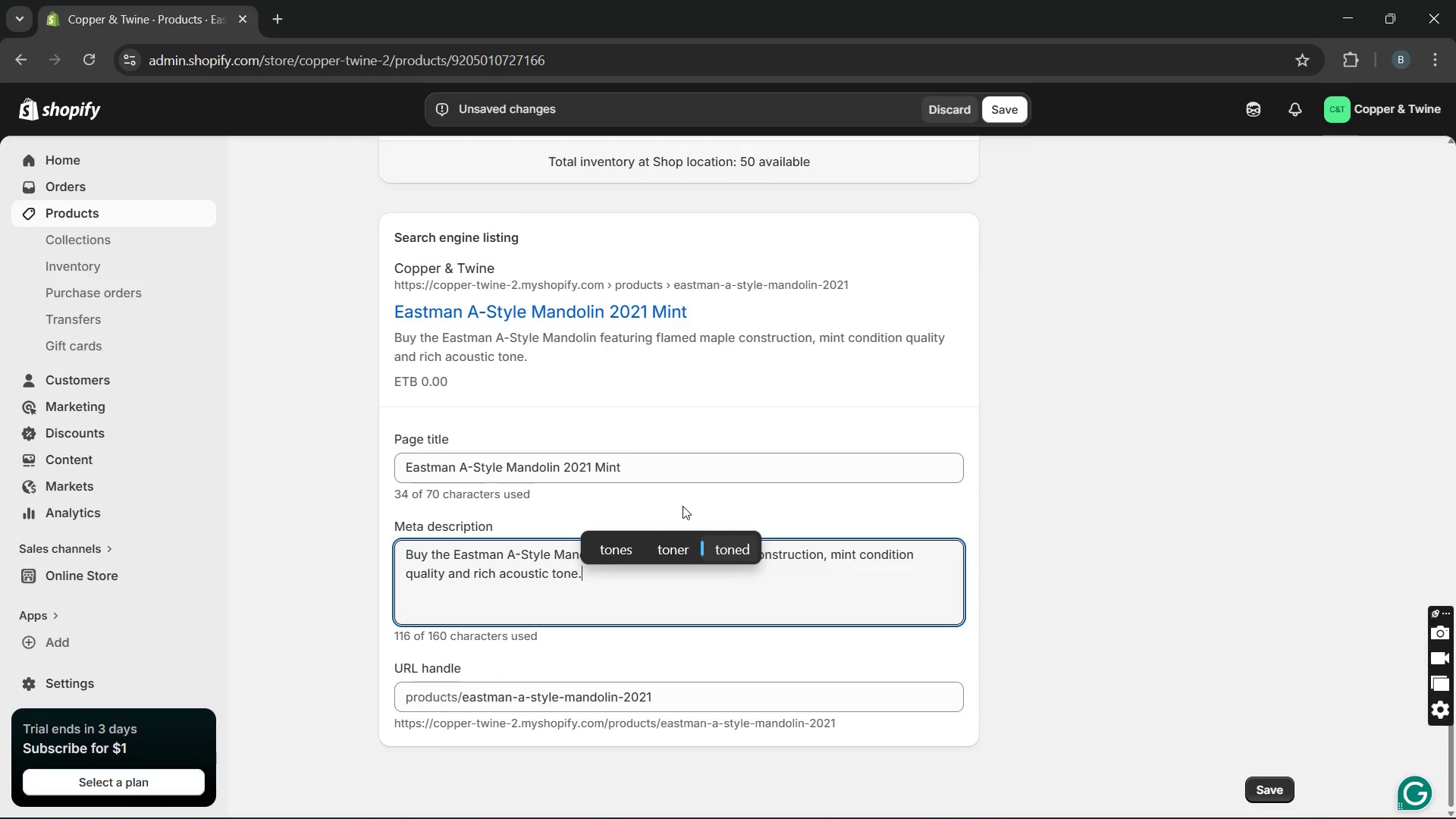 
wait(7.69)
 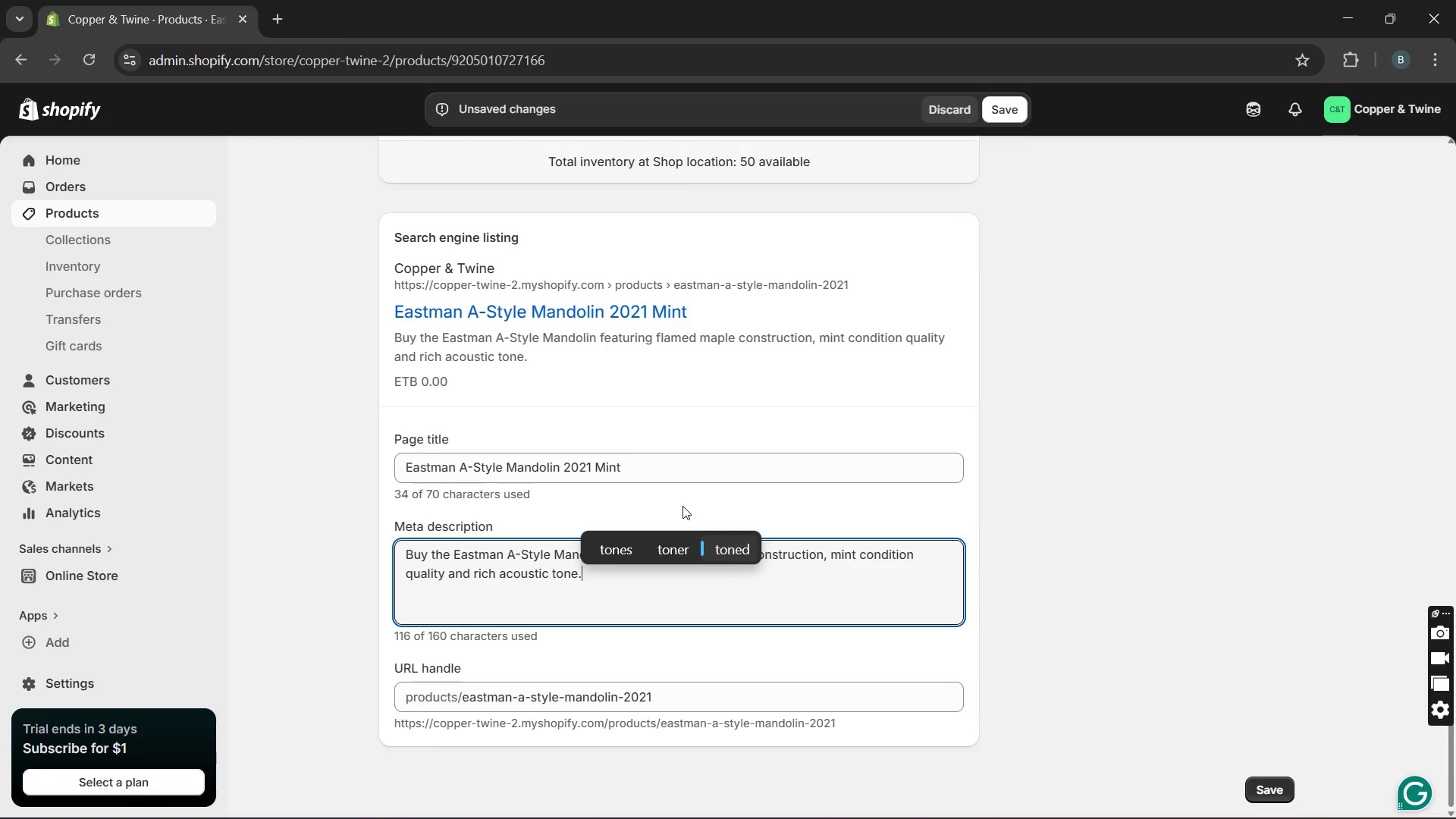 
left_click([1003, 101])
 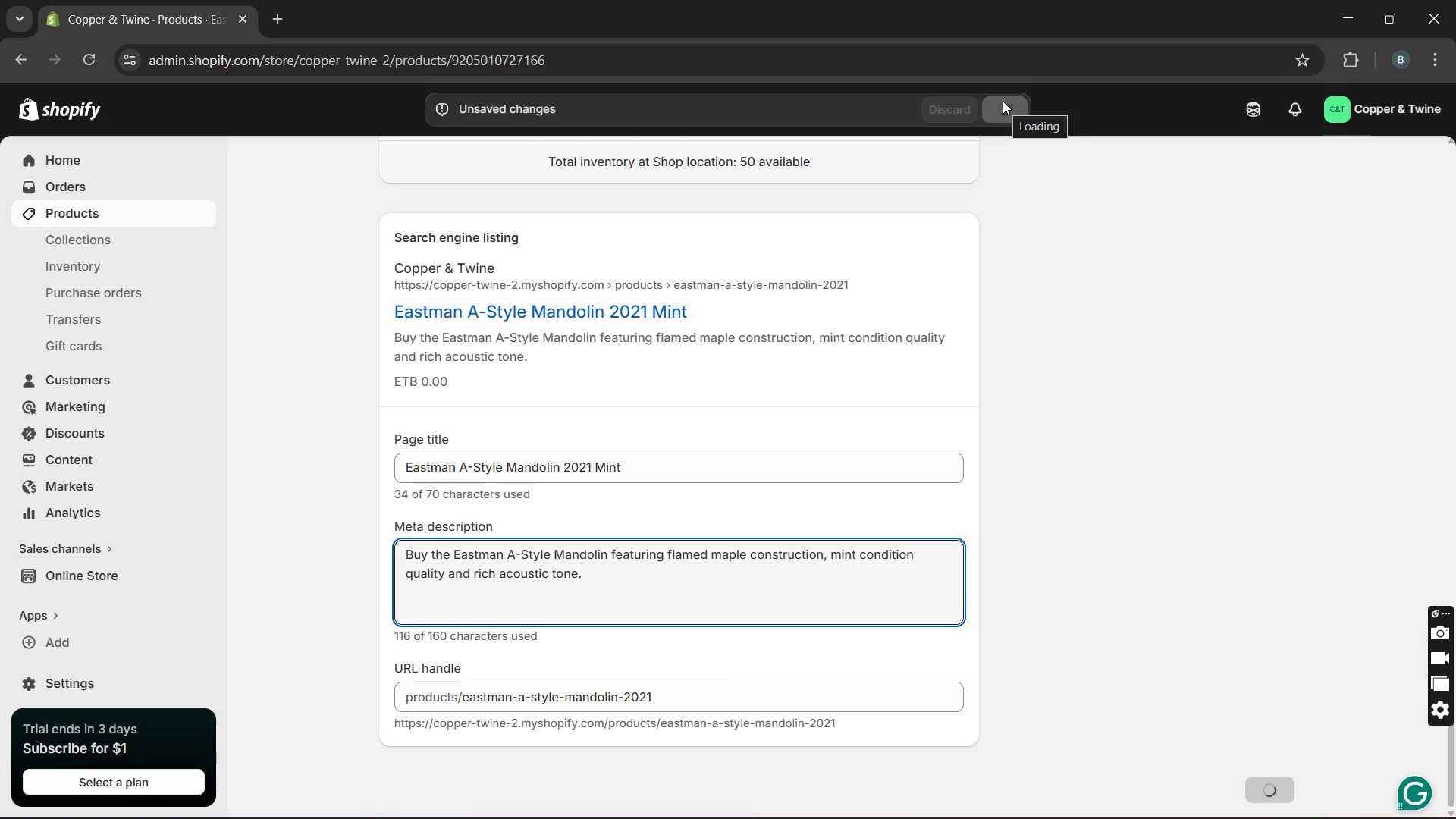 
wait(7.19)
 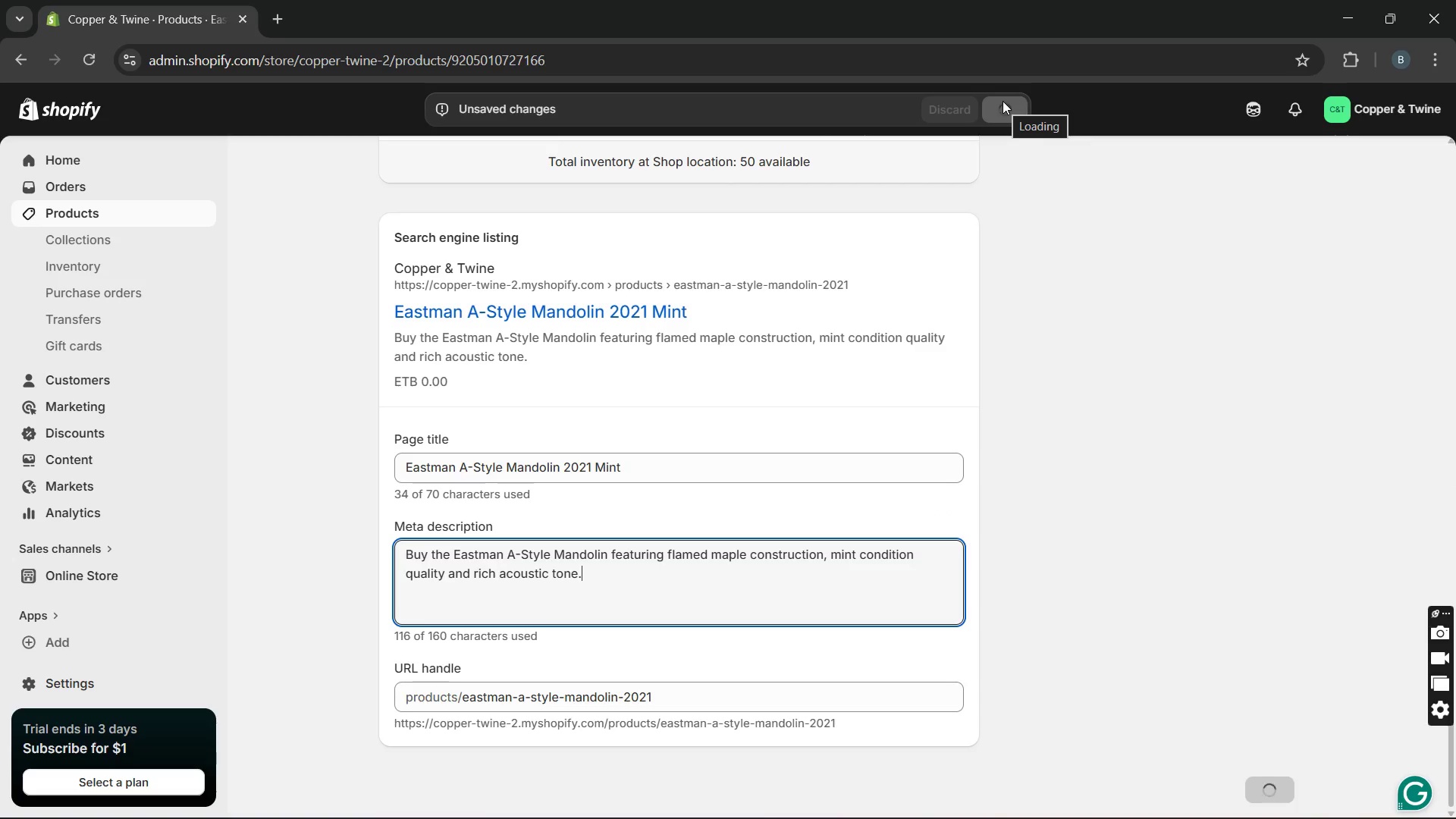 
left_click([185, 215])
 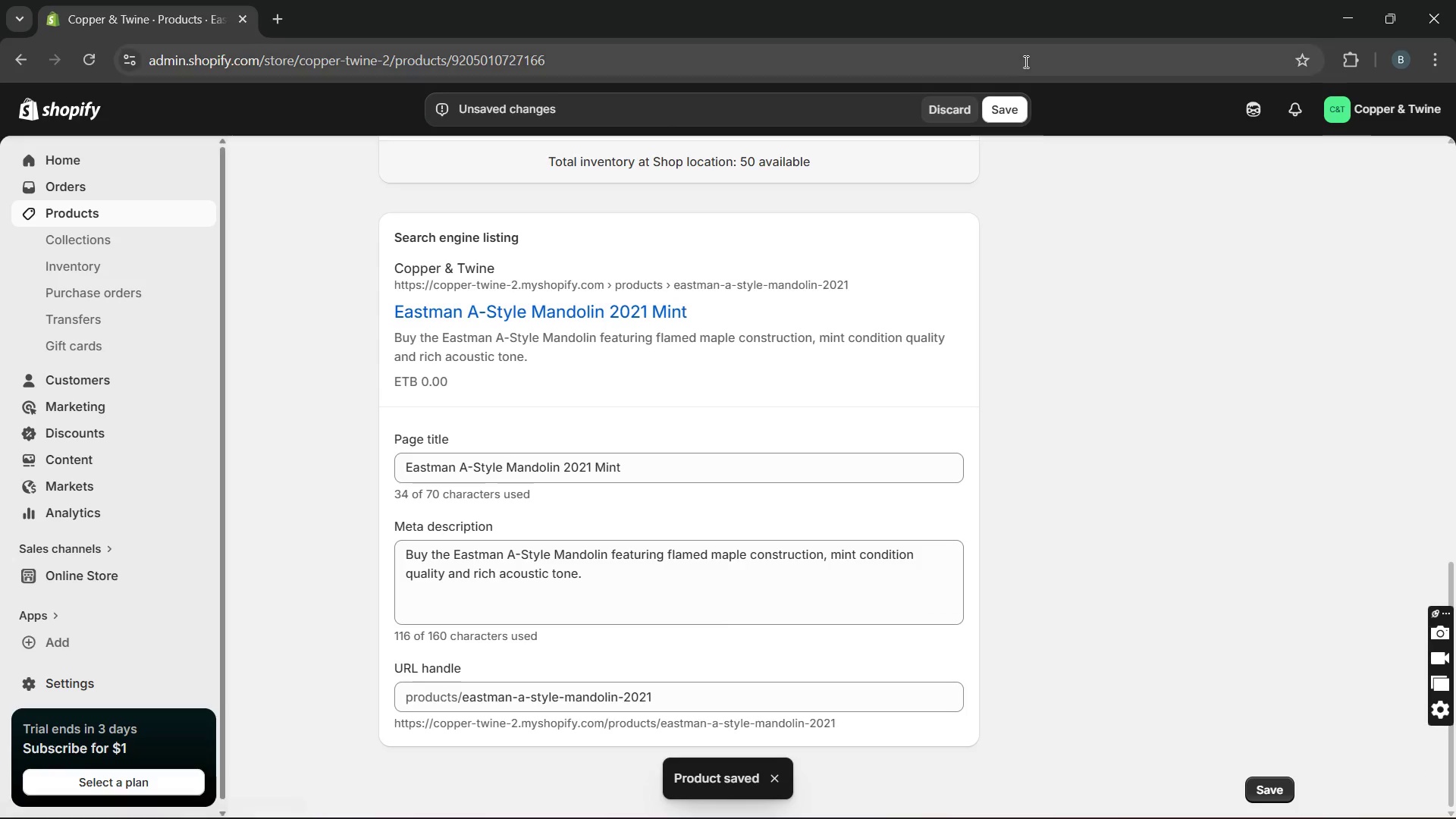 
left_click([1006, 105])
 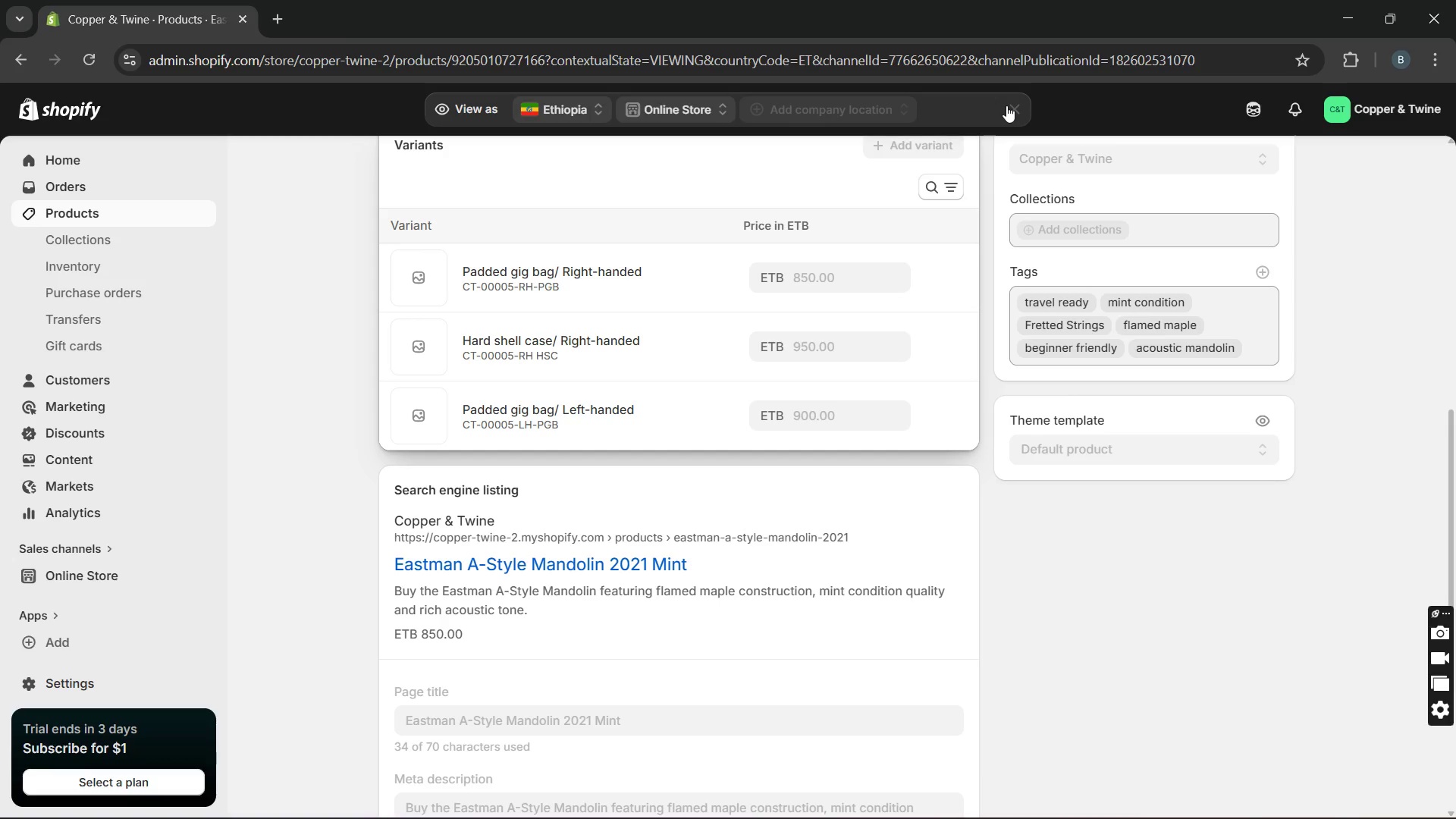 
wait(9.14)
 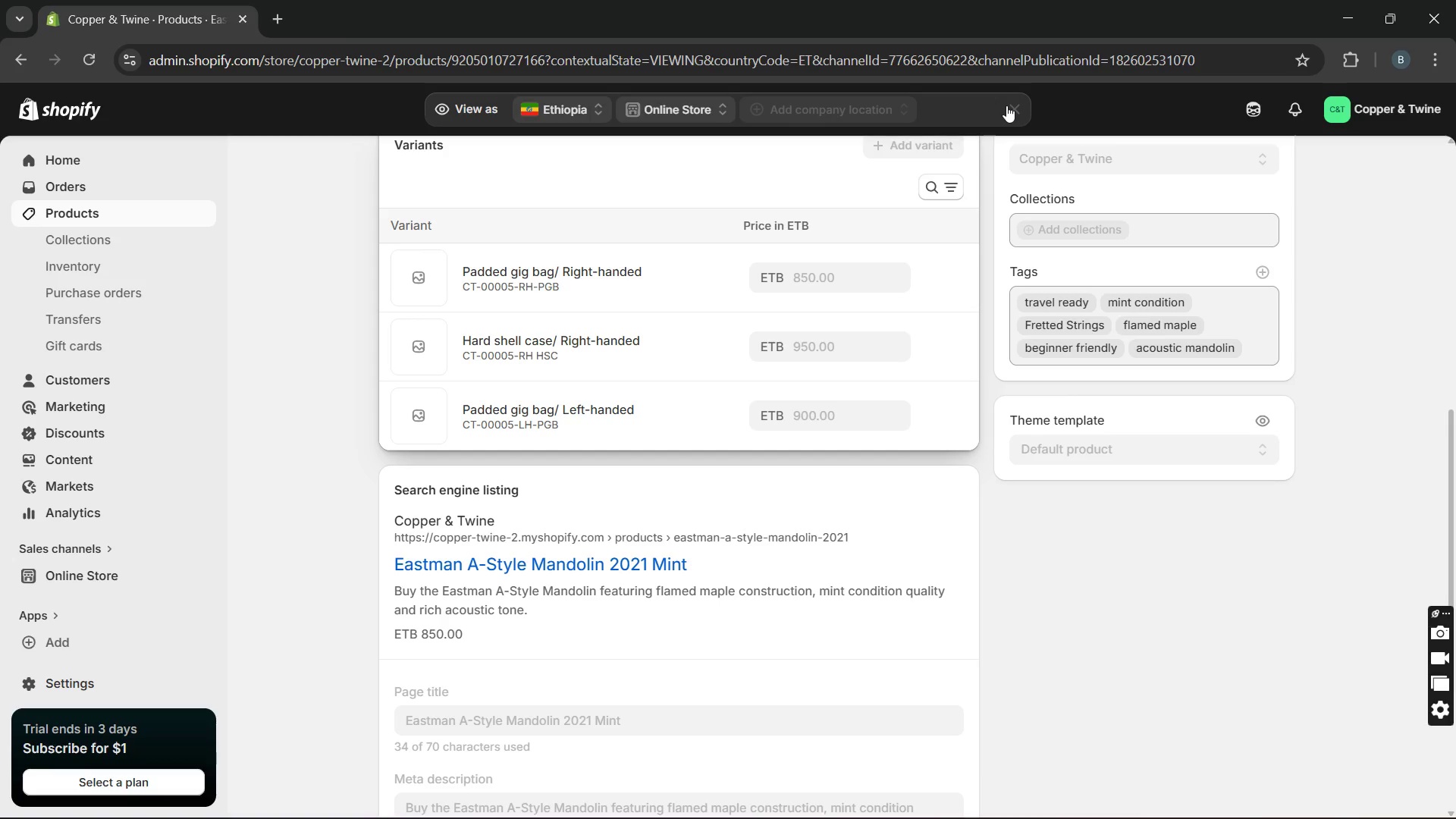 
left_click([106, 217])
 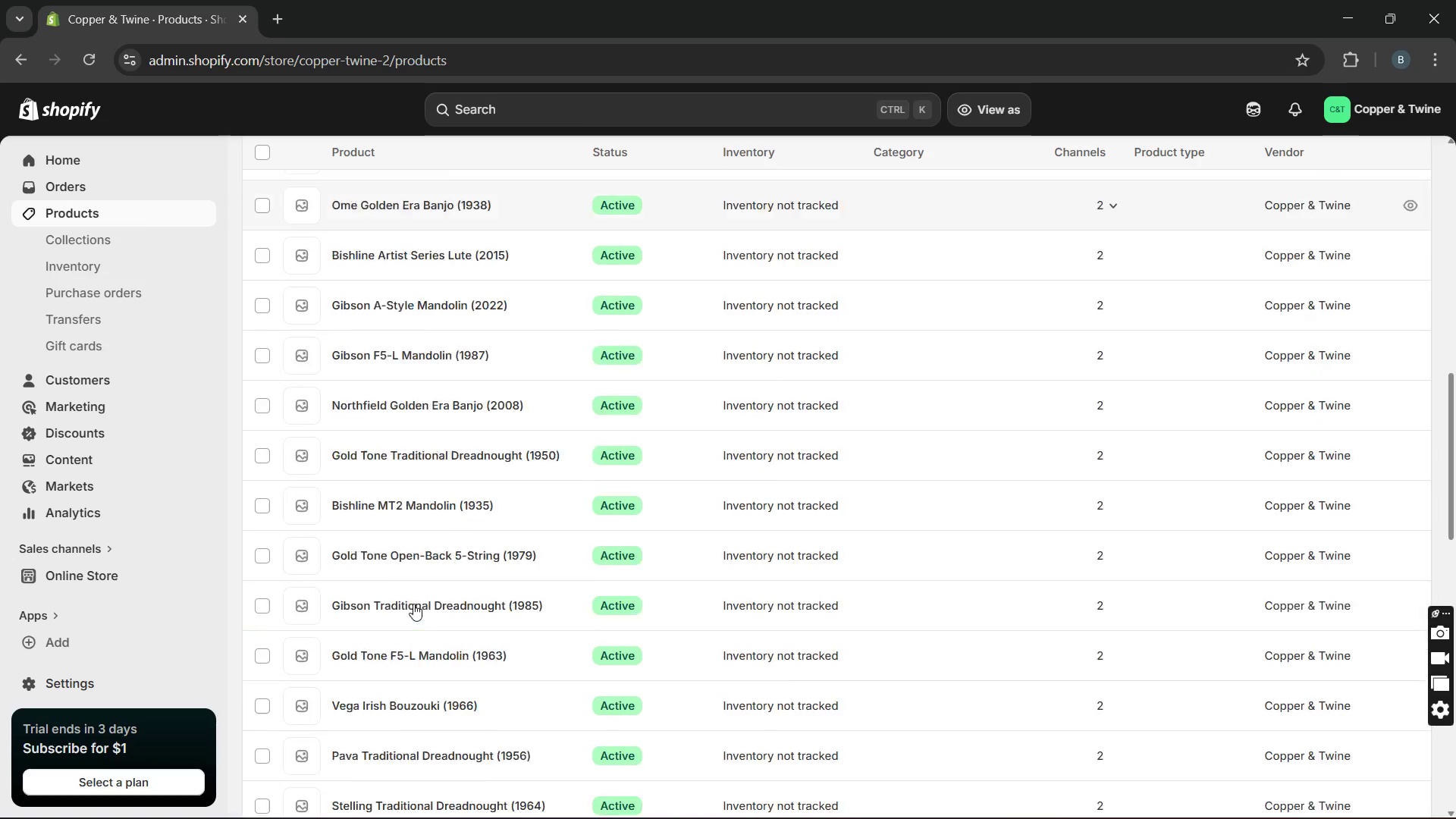 
wait(8.92)
 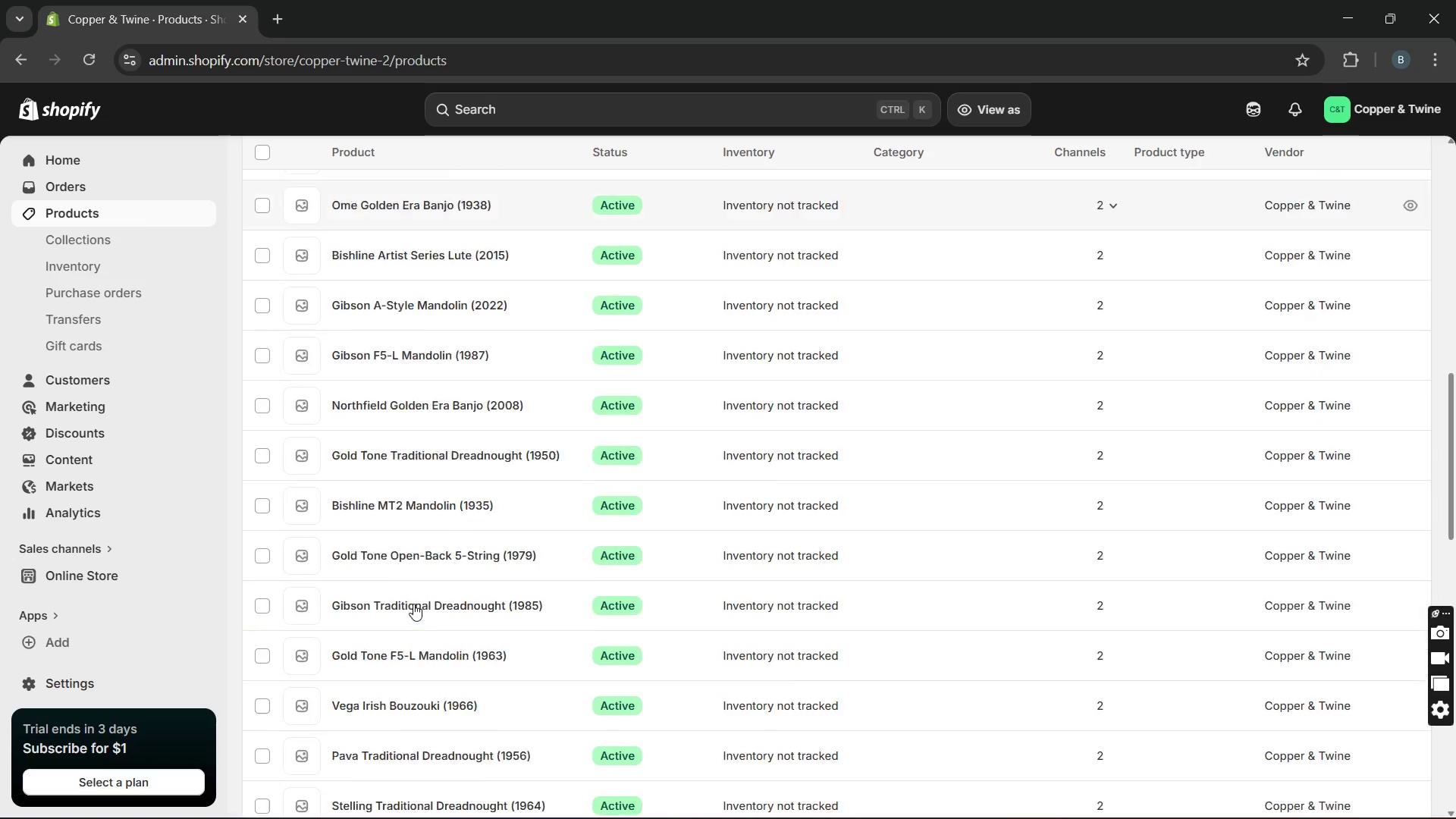 
left_click([407, 490])
 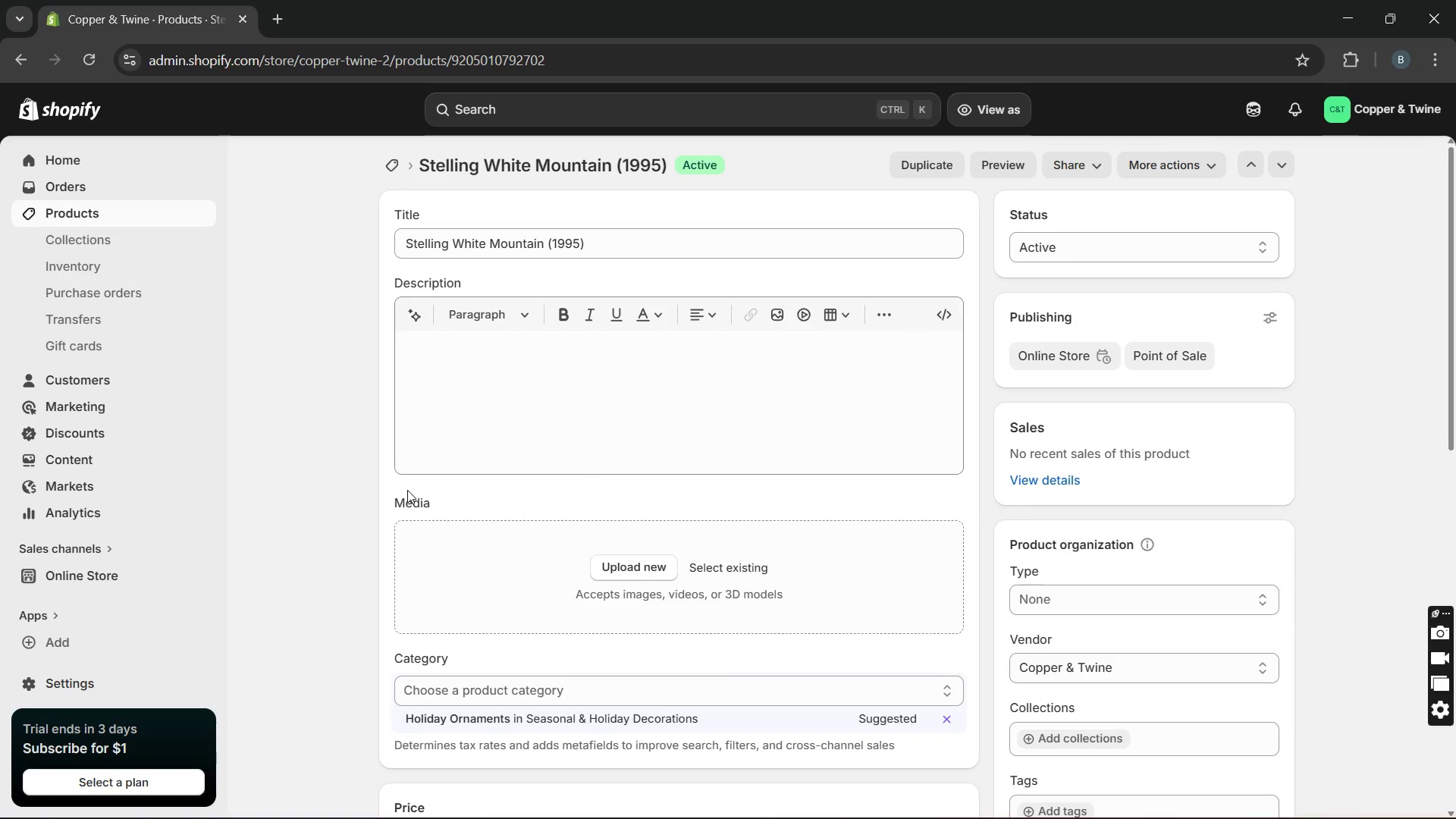 
wait(8.42)
 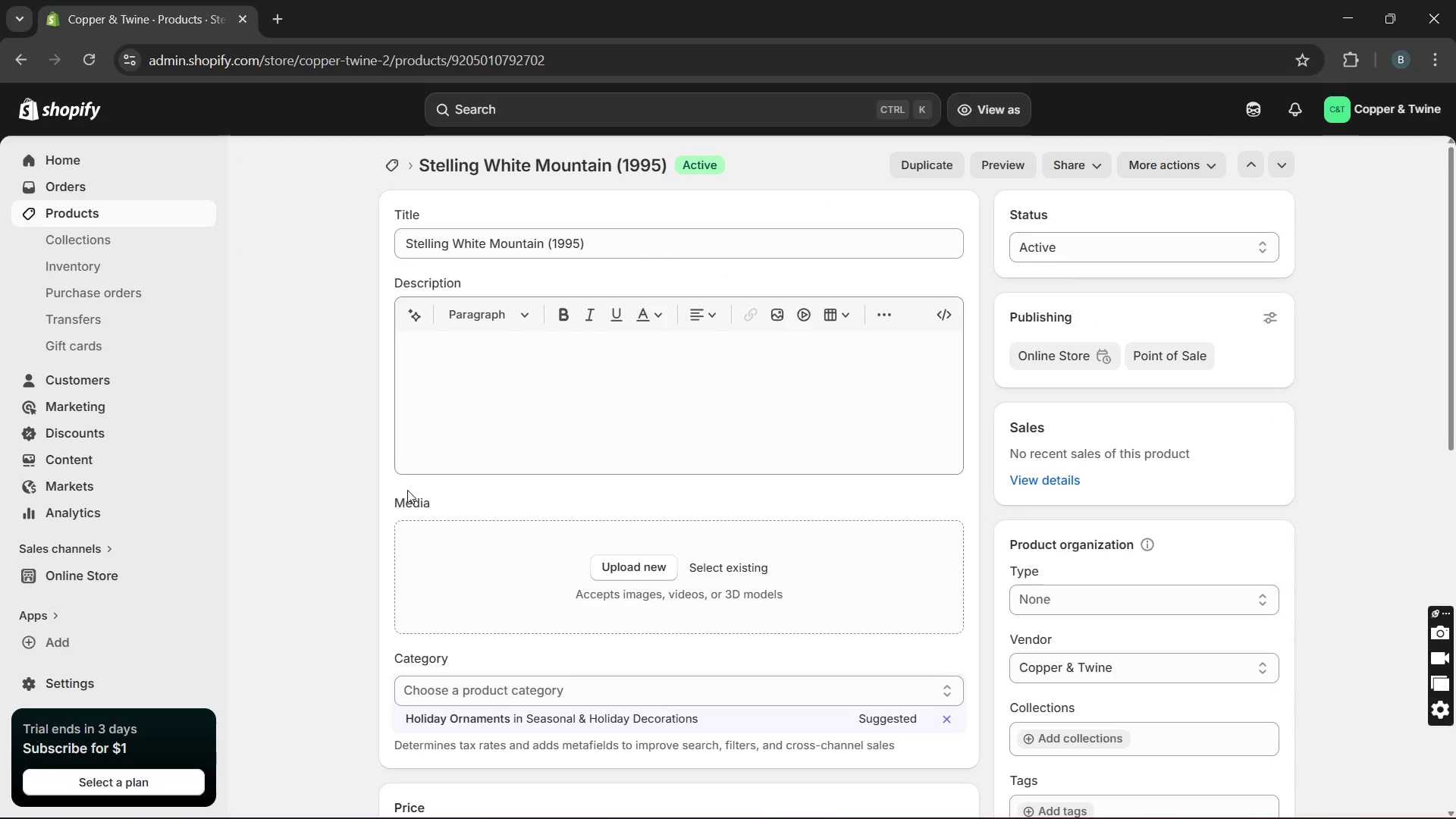 
left_click([1071, 733])
 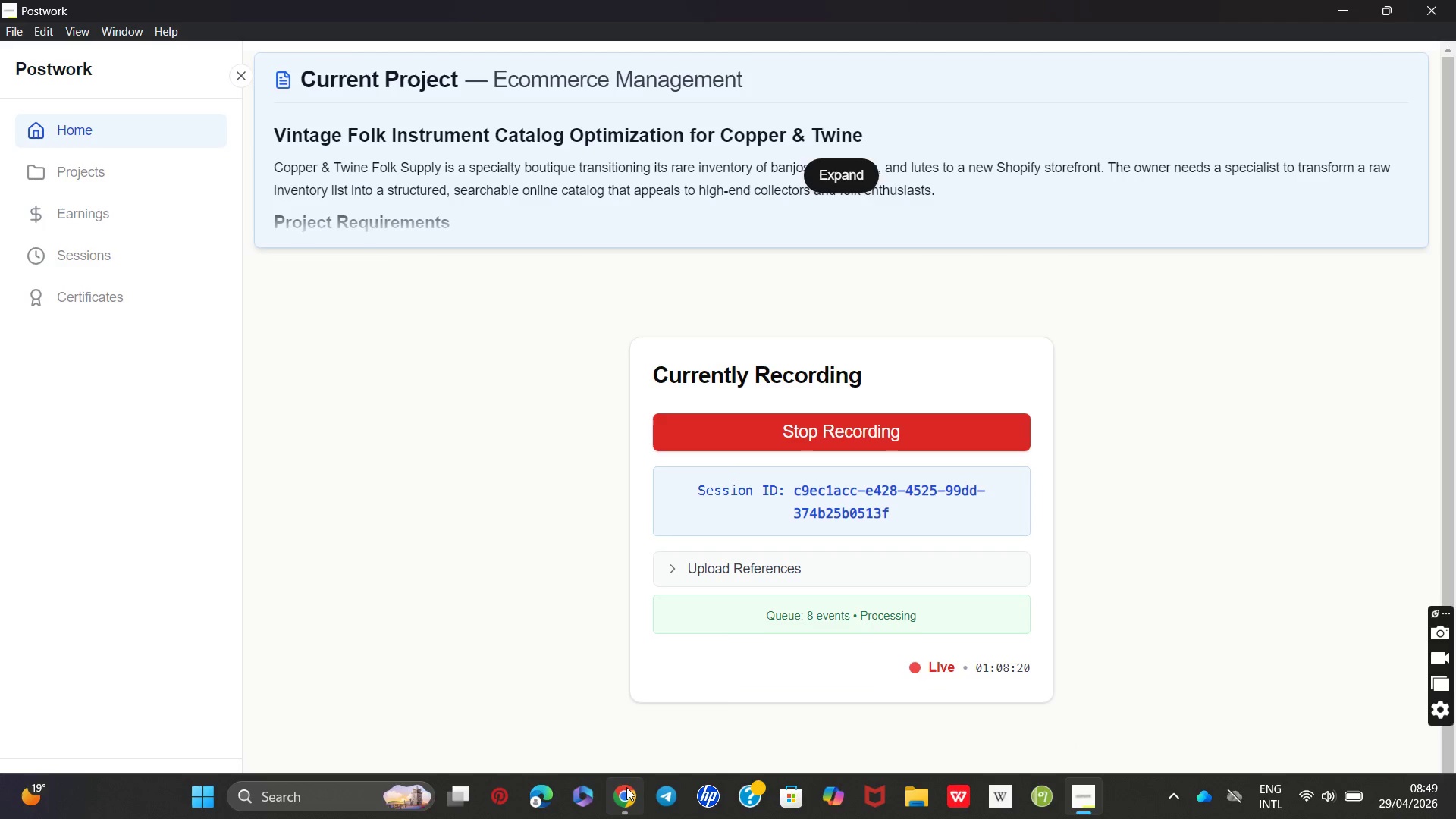 
left_click([613, 741])
 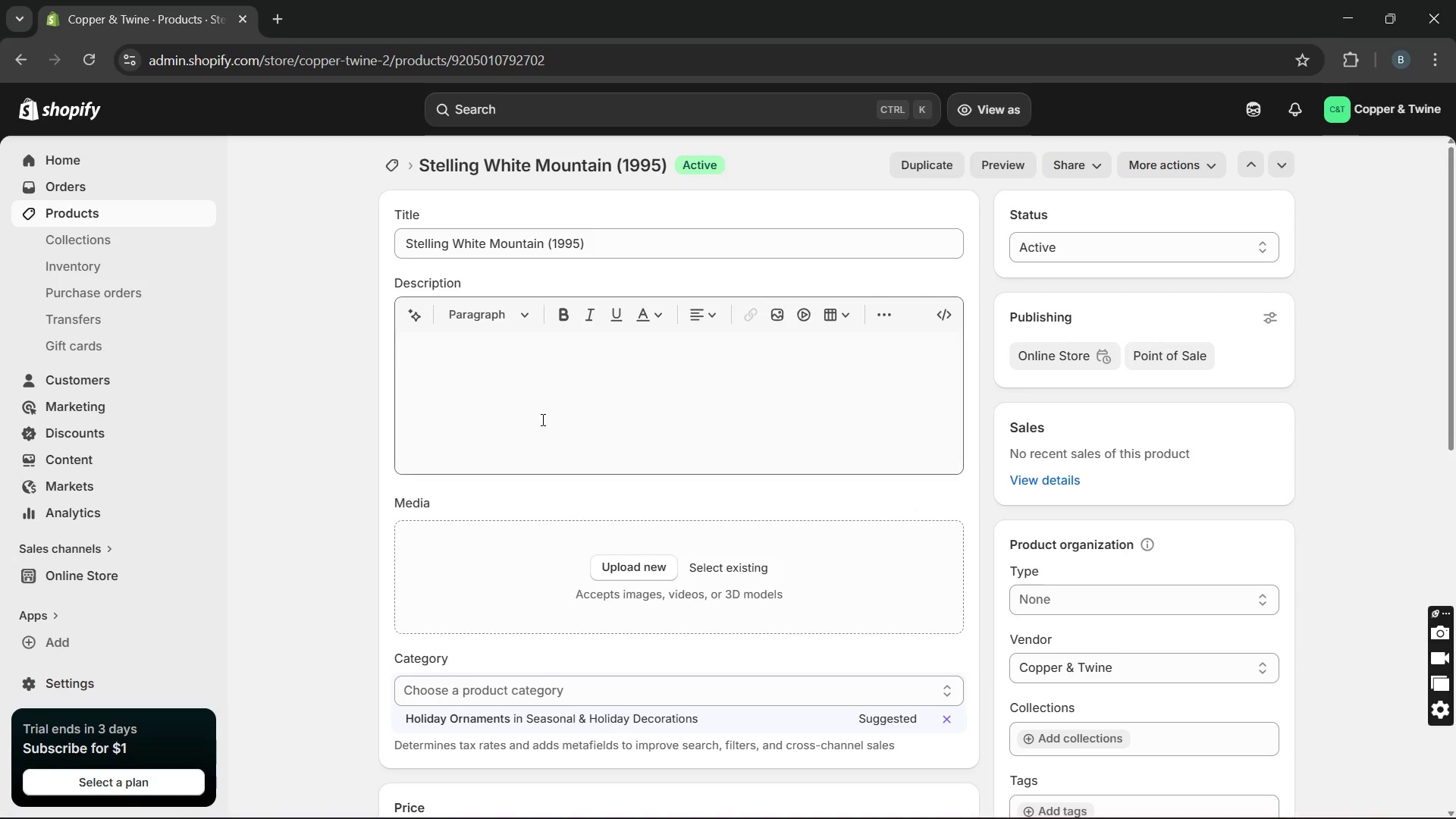 
left_click([541, 419])
 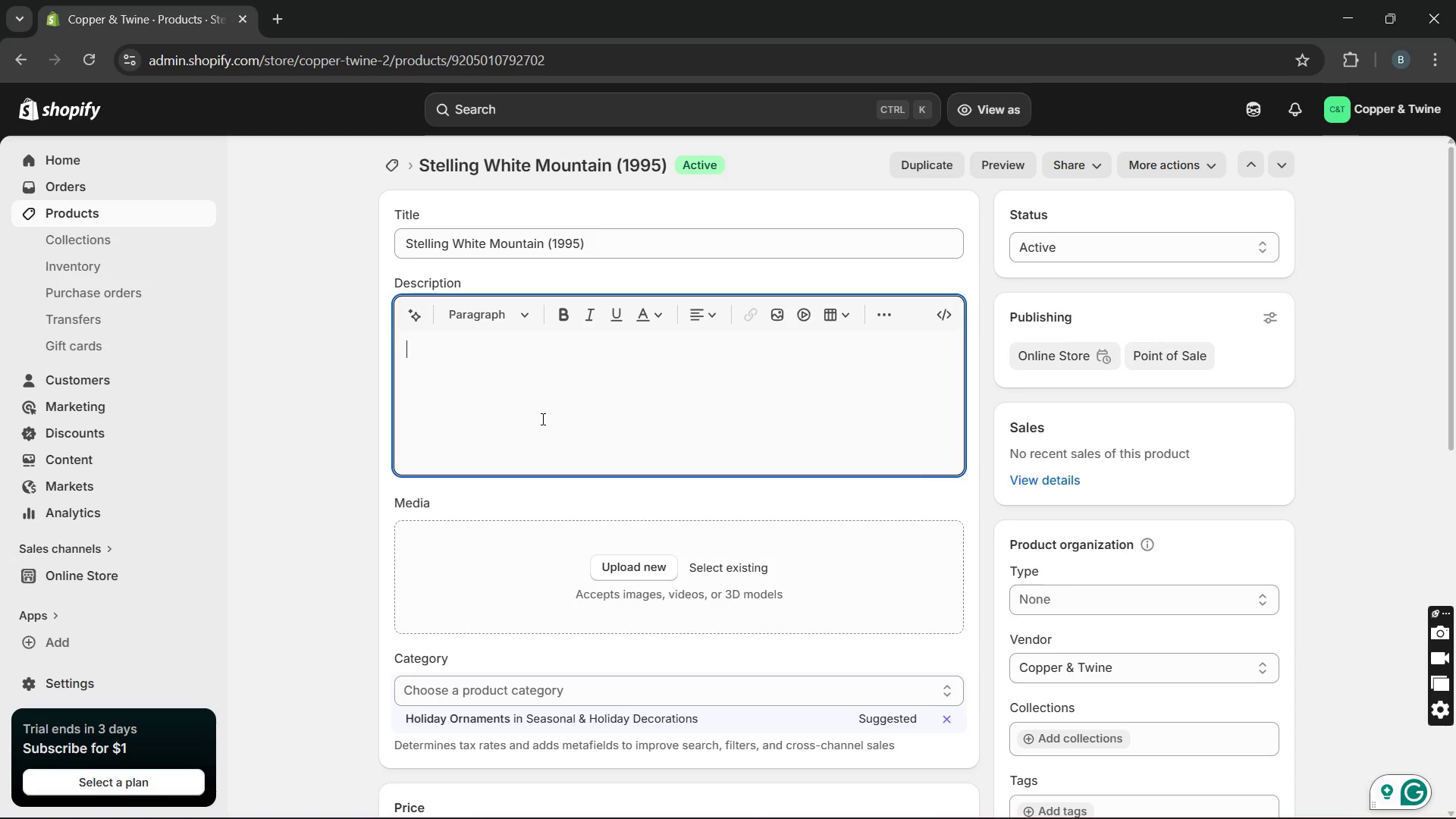 
wait(7.17)
 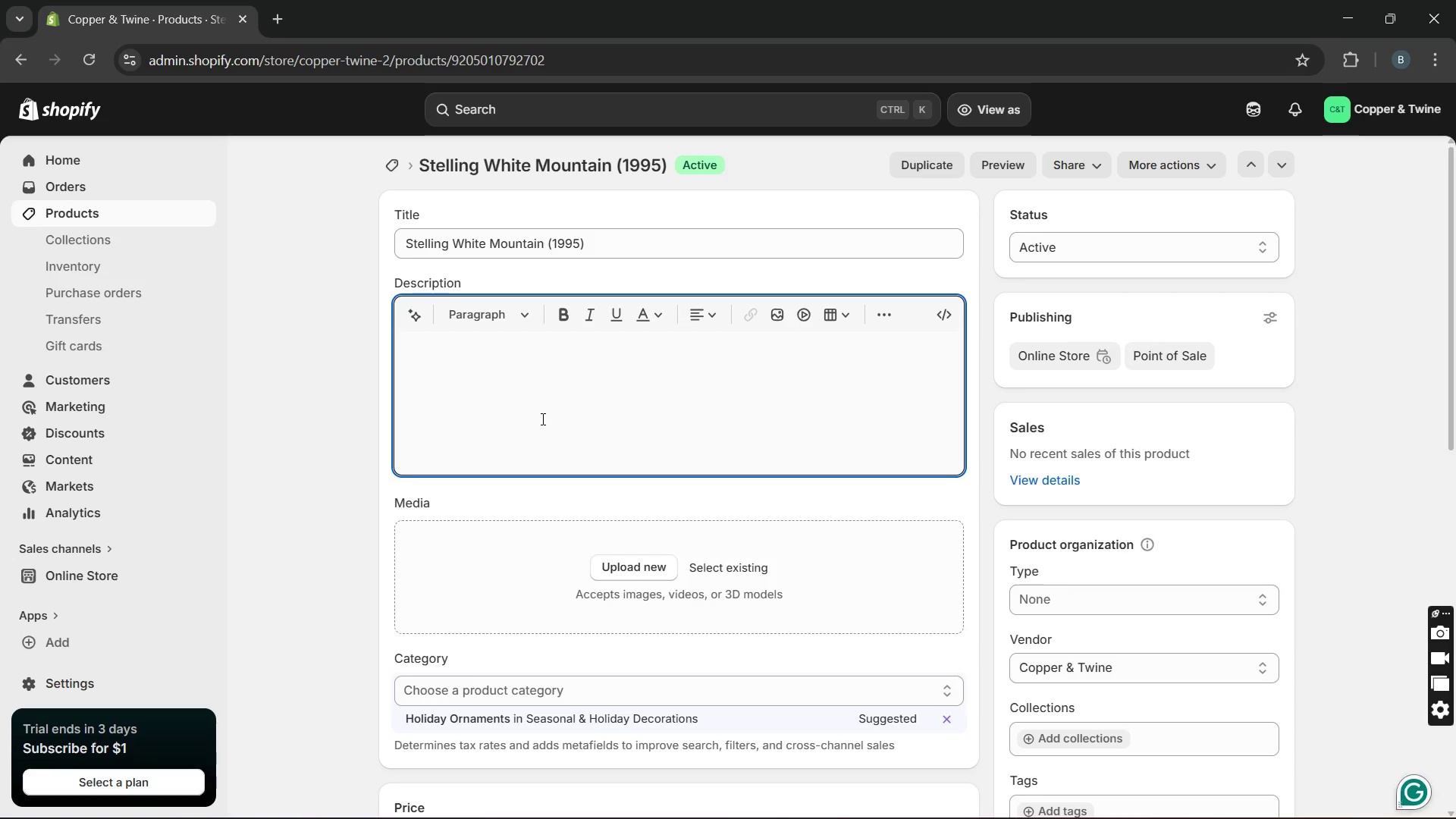 
type(This is a hand crafted 1995 )
 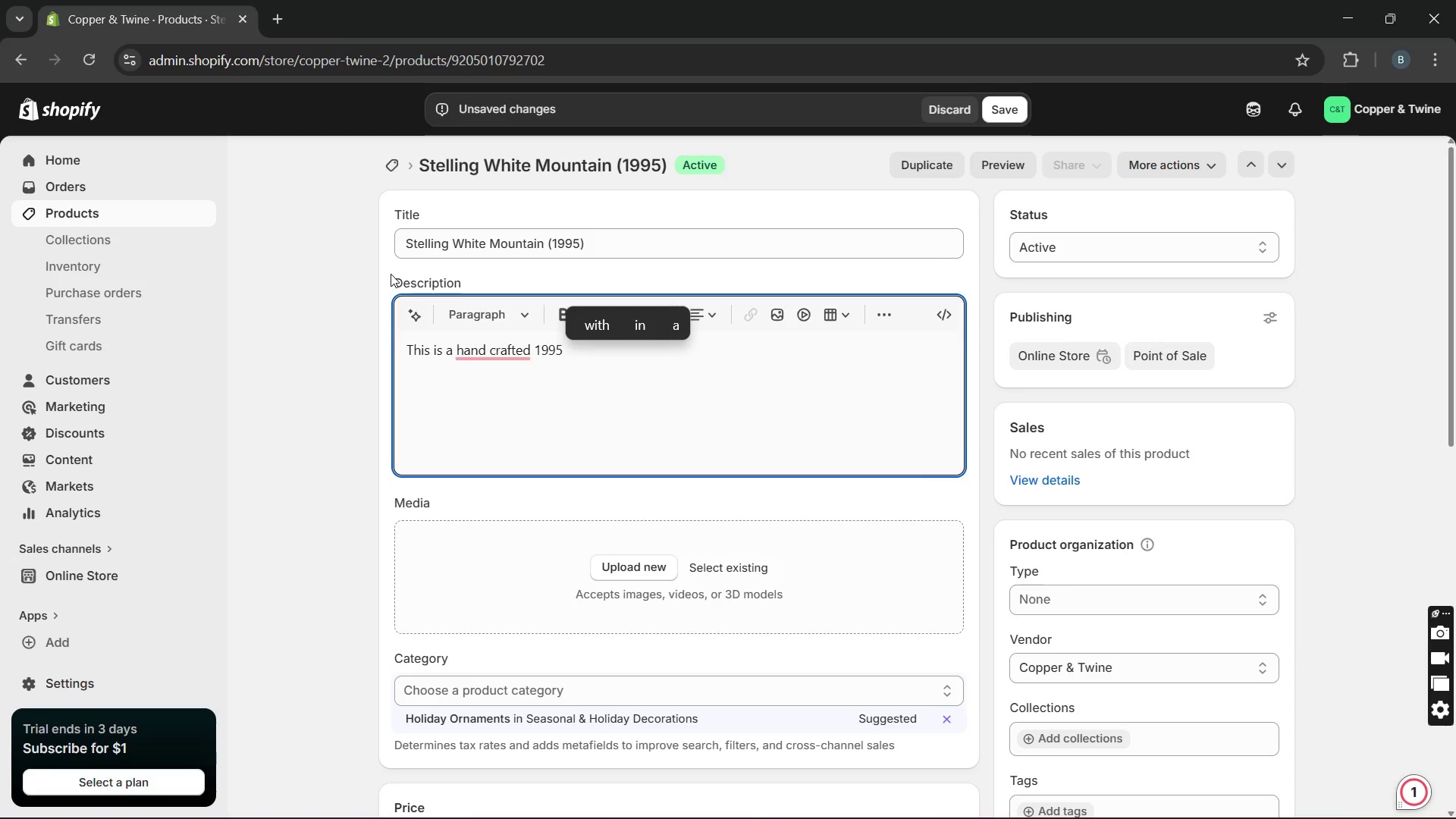 
left_click_drag(start_coordinate=[404, 238], to_coordinate=[413, 240])
 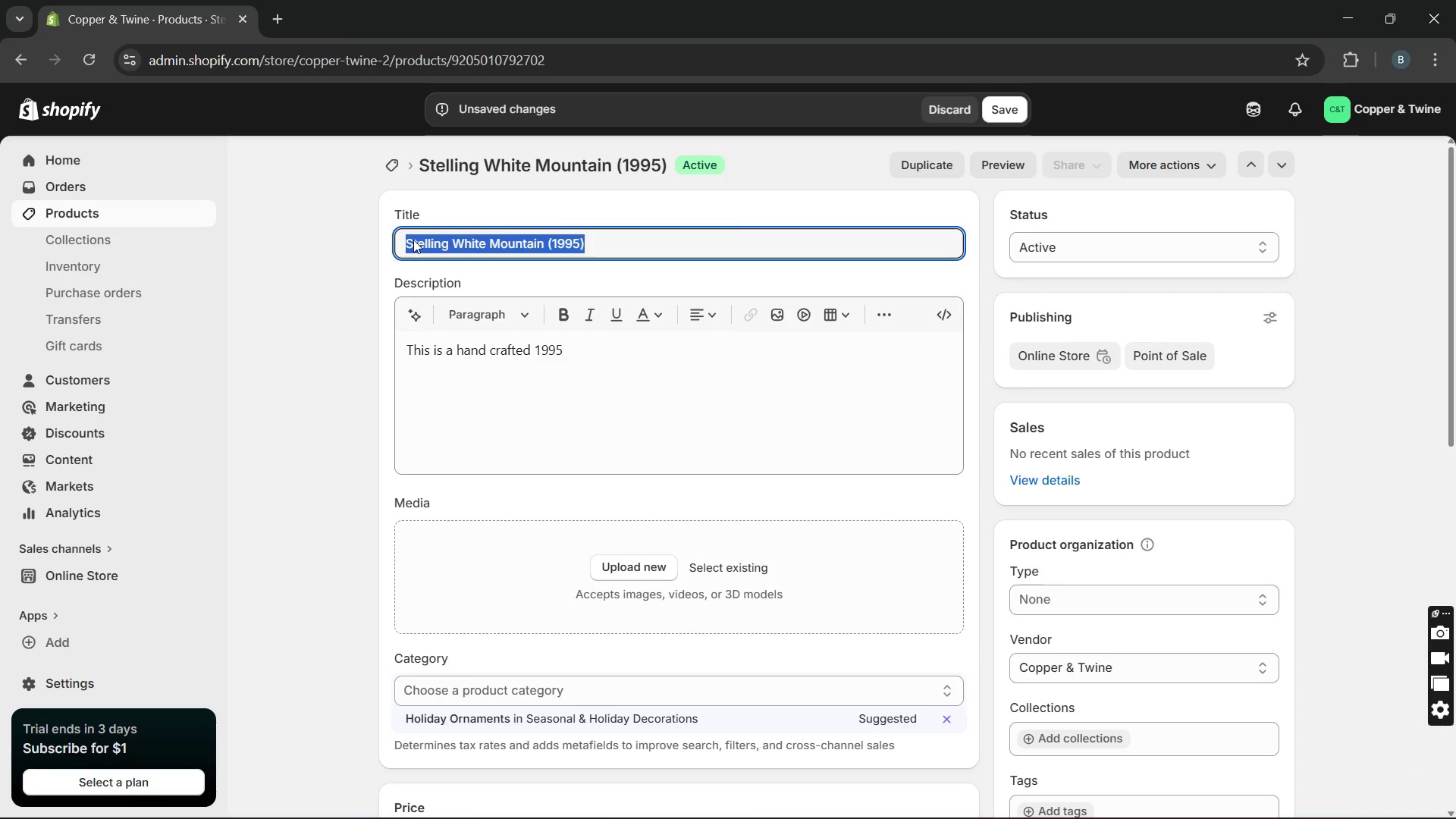 
key(Control+C)
 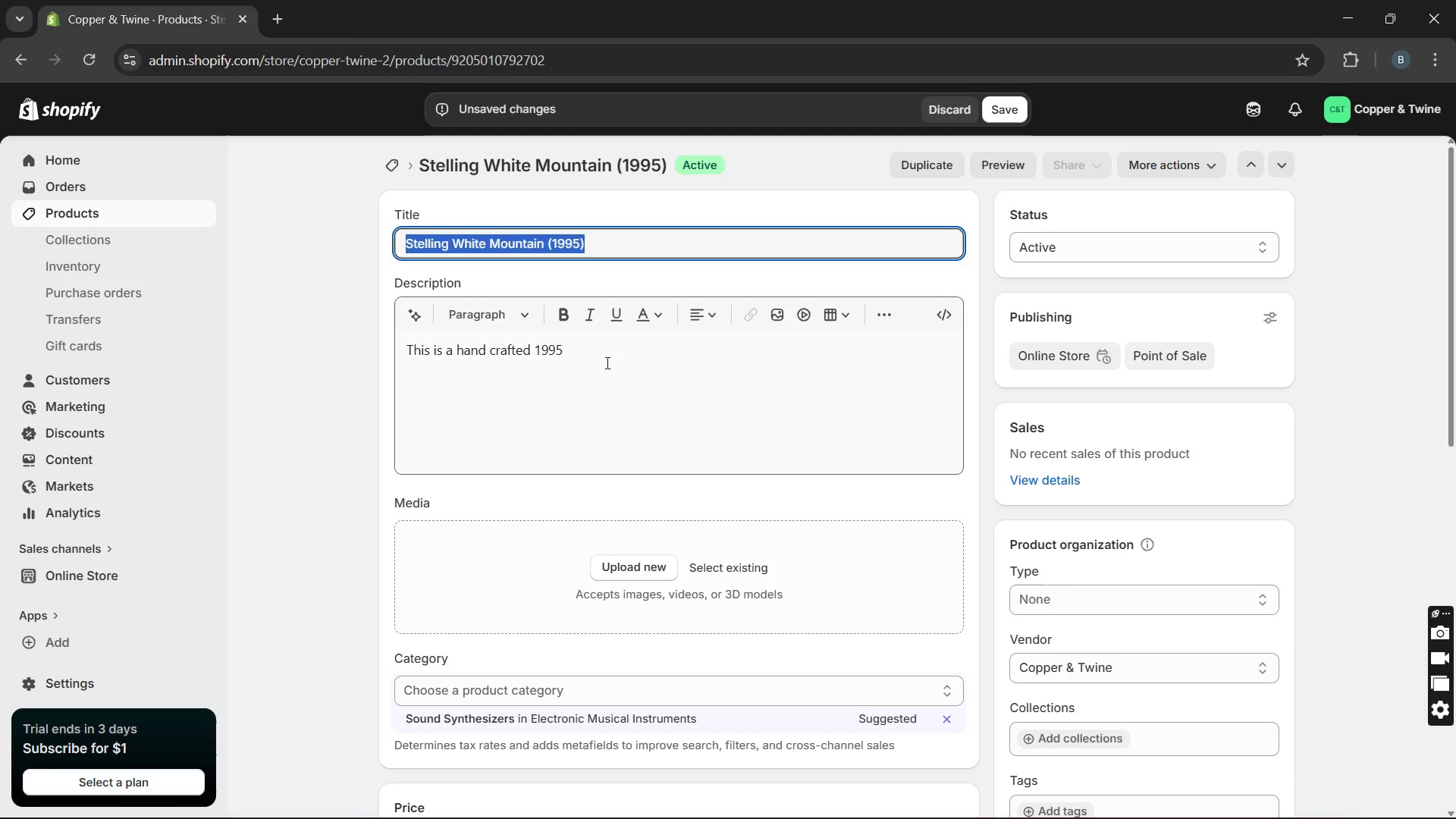 
left_click([607, 359])
 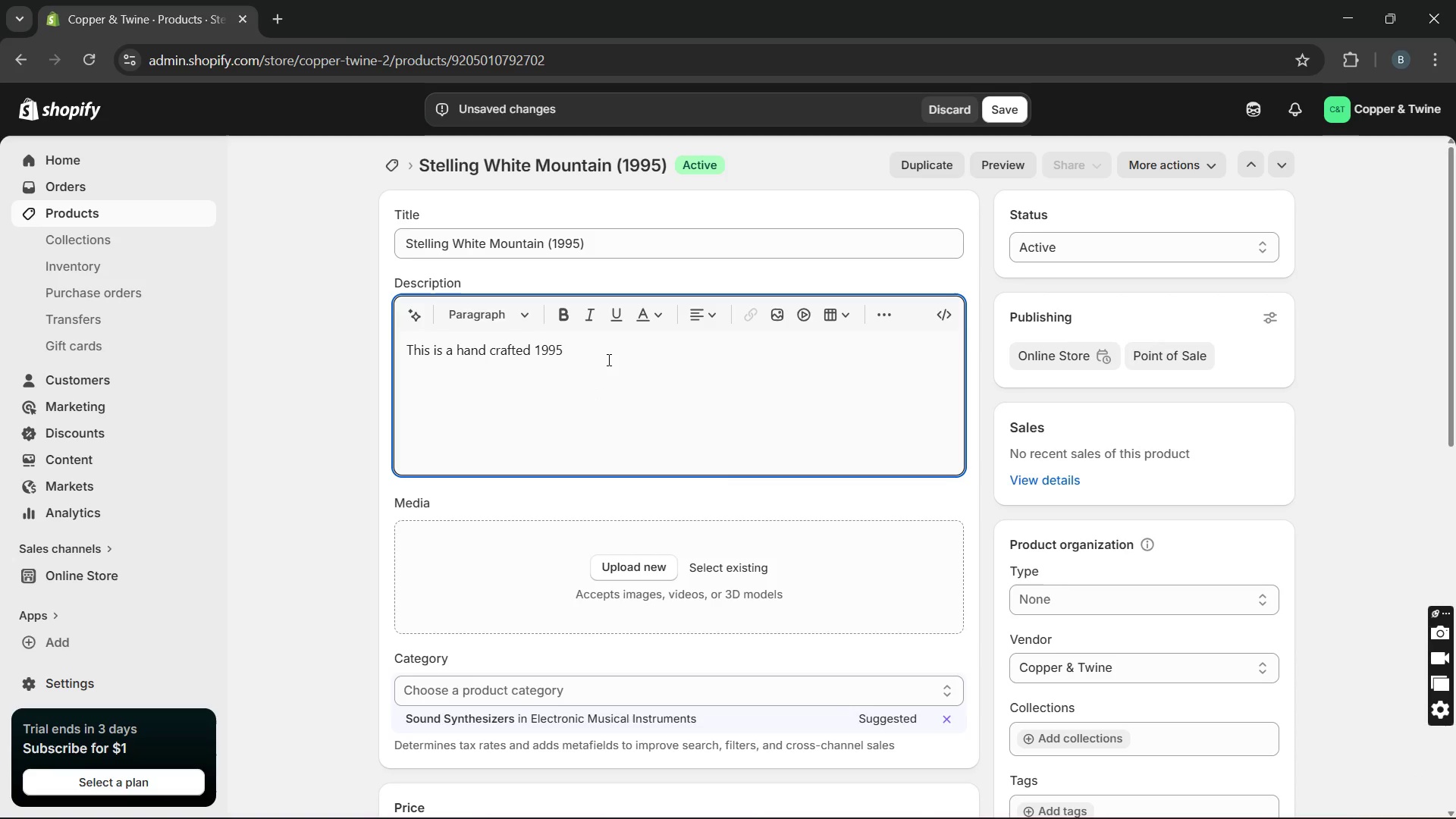 
key(Control+V)
 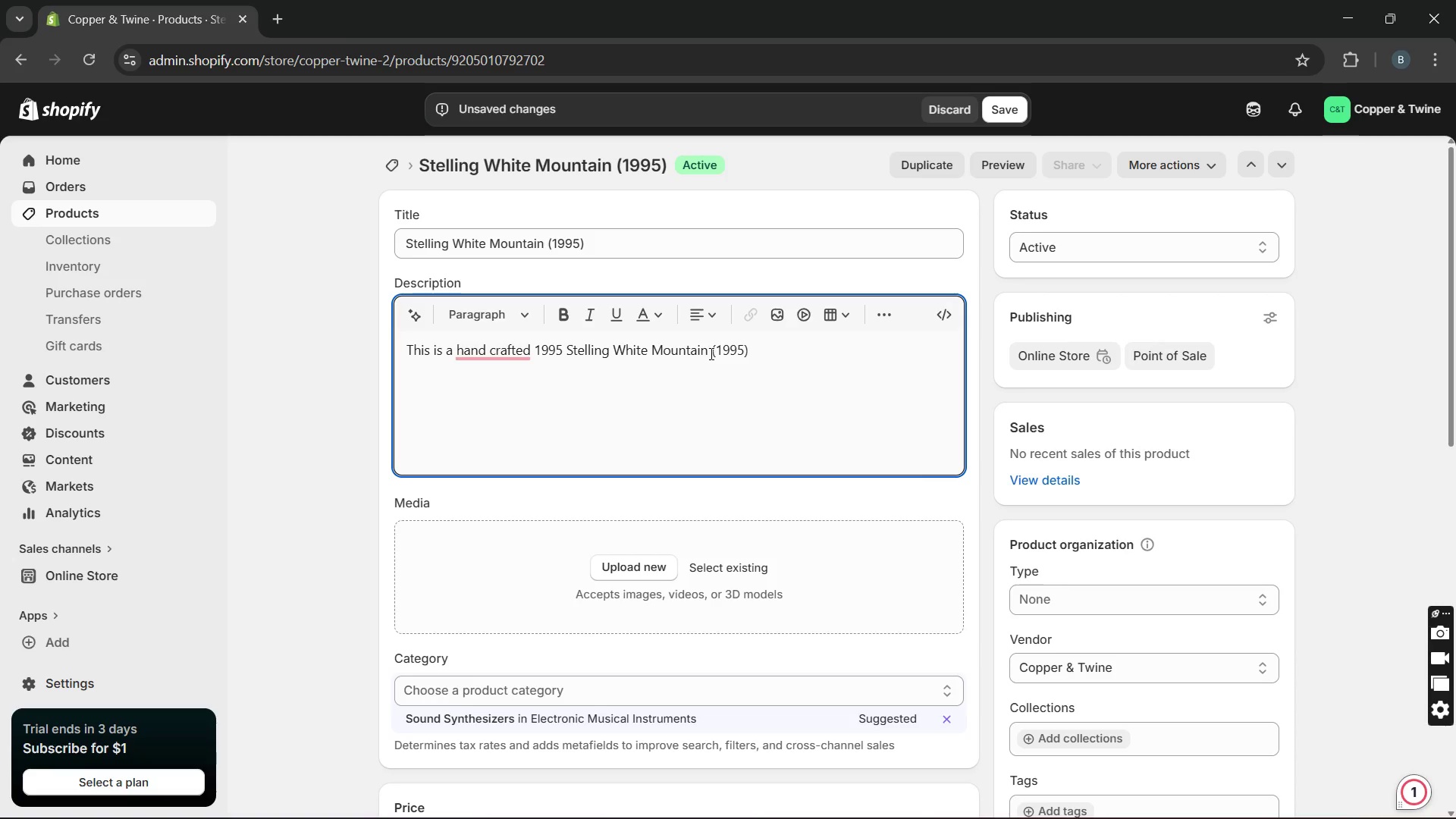 
left_click_drag(start_coordinate=[710, 353], to_coordinate=[766, 366])
 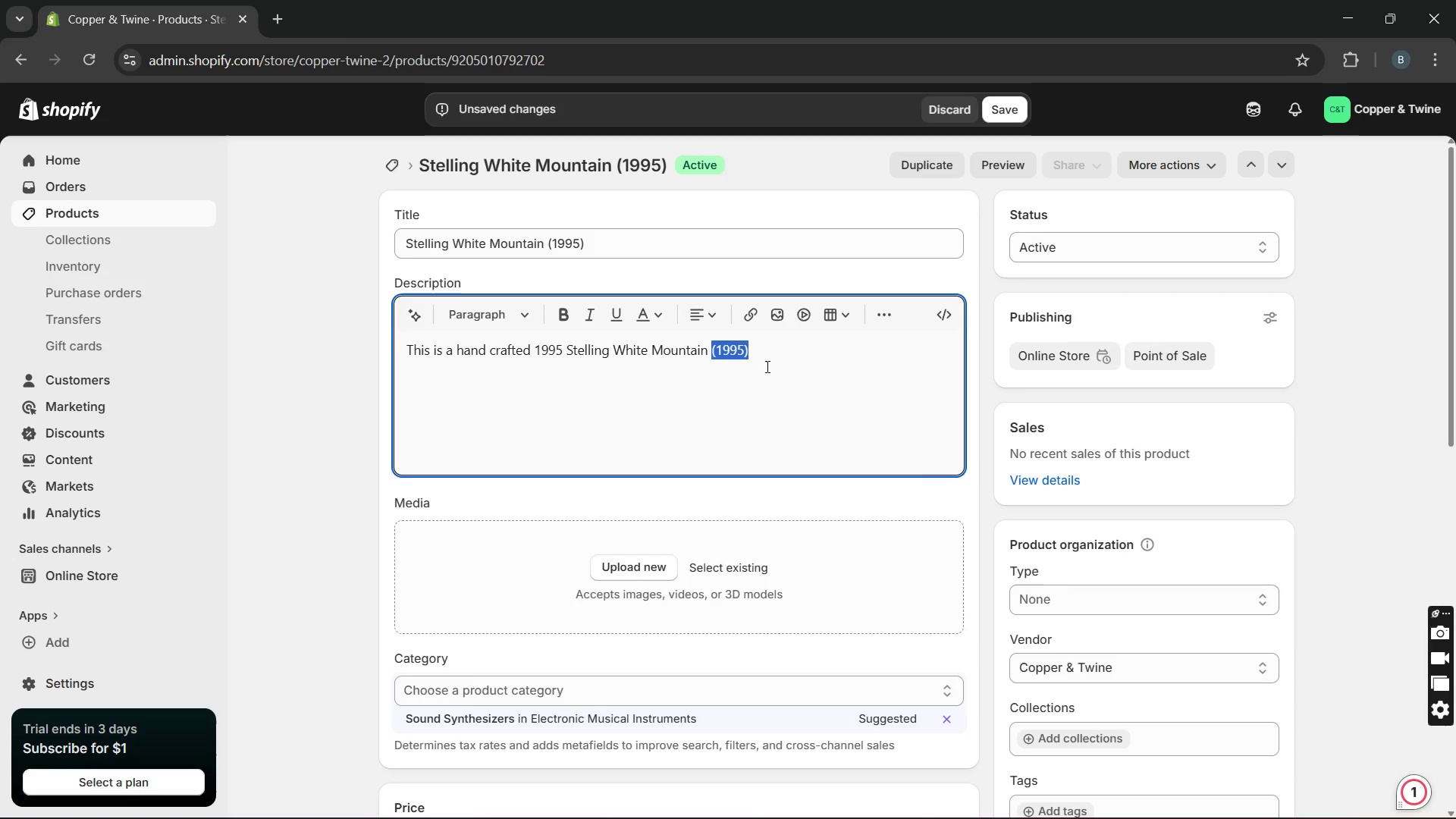 
type(banjo buolt )
key(Backspace)
key(Backspace)
key(Backspace)
key(Backspace)
type(ilt for traditional blue grass and folk )
 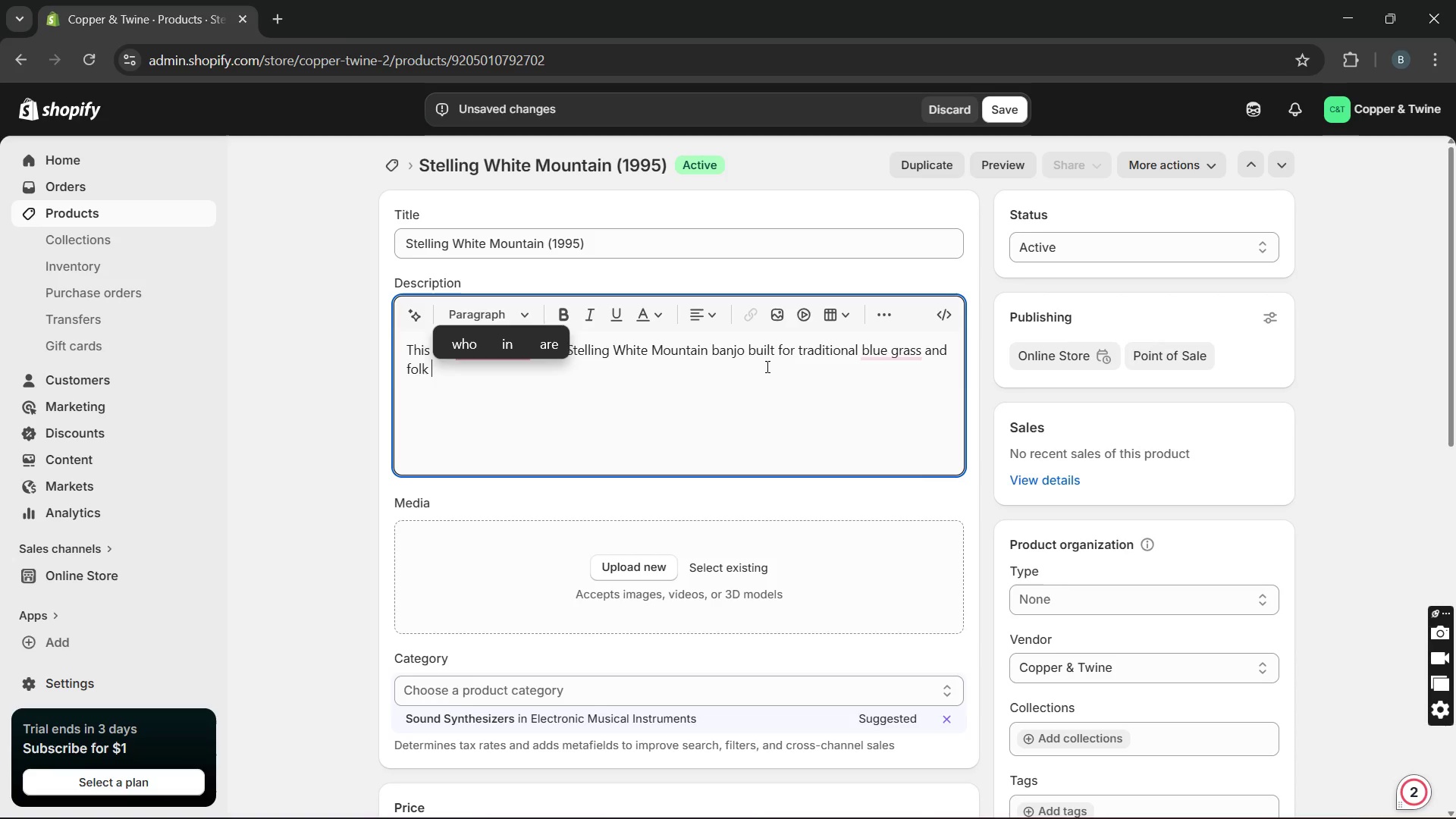 
type(performance )
key(Backspace)
type(. ma)
key(Backspace)
key(Backspace)
type(Made with premium black walnut and detailed american crafts man ship )
key(Backspace)
type(,the instrument delivers both durability and vintage character. The bamjo remin)
 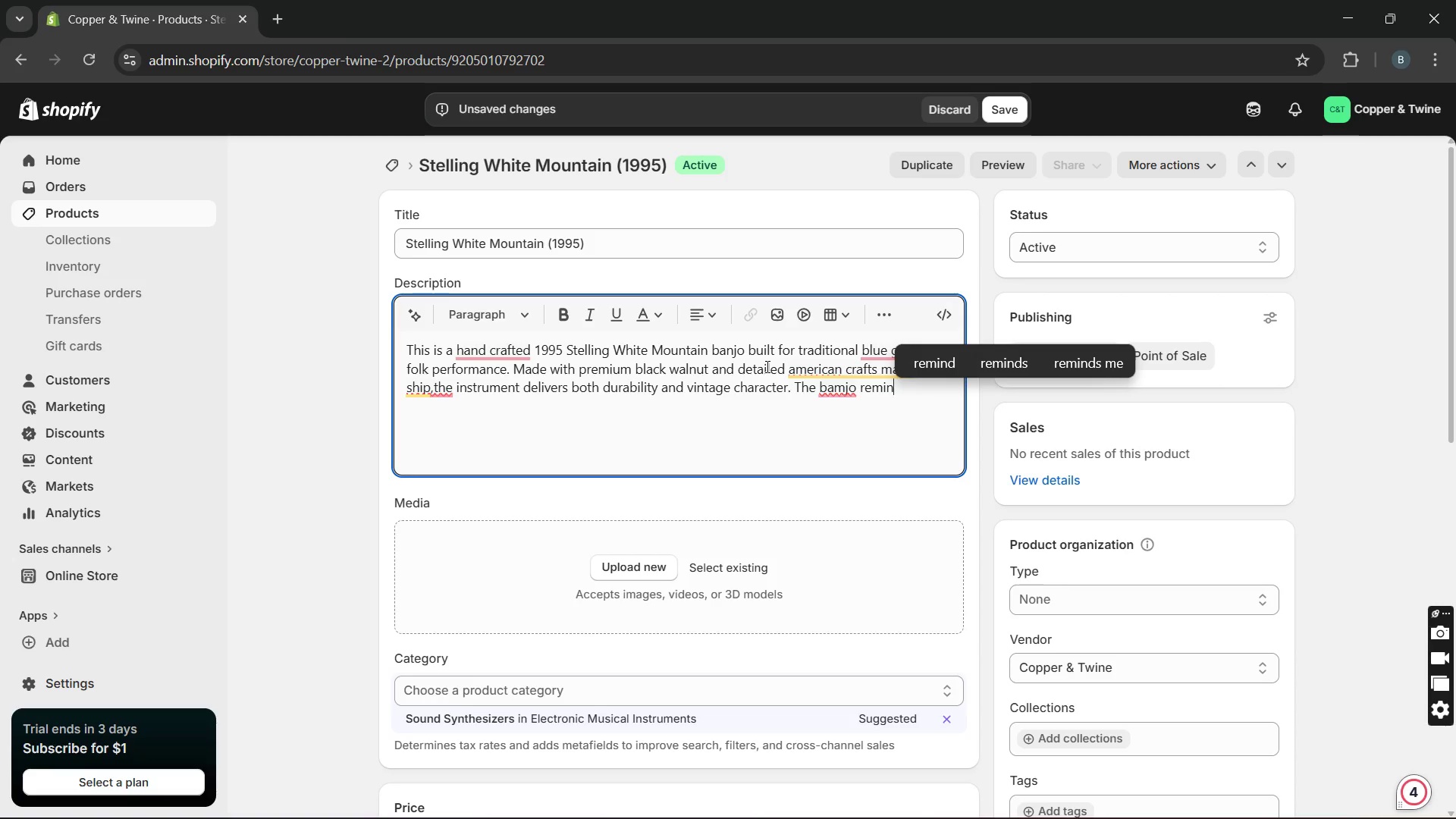 
type(s in ec)
key(Backspace)
type(xcellent conditio with crisp )
 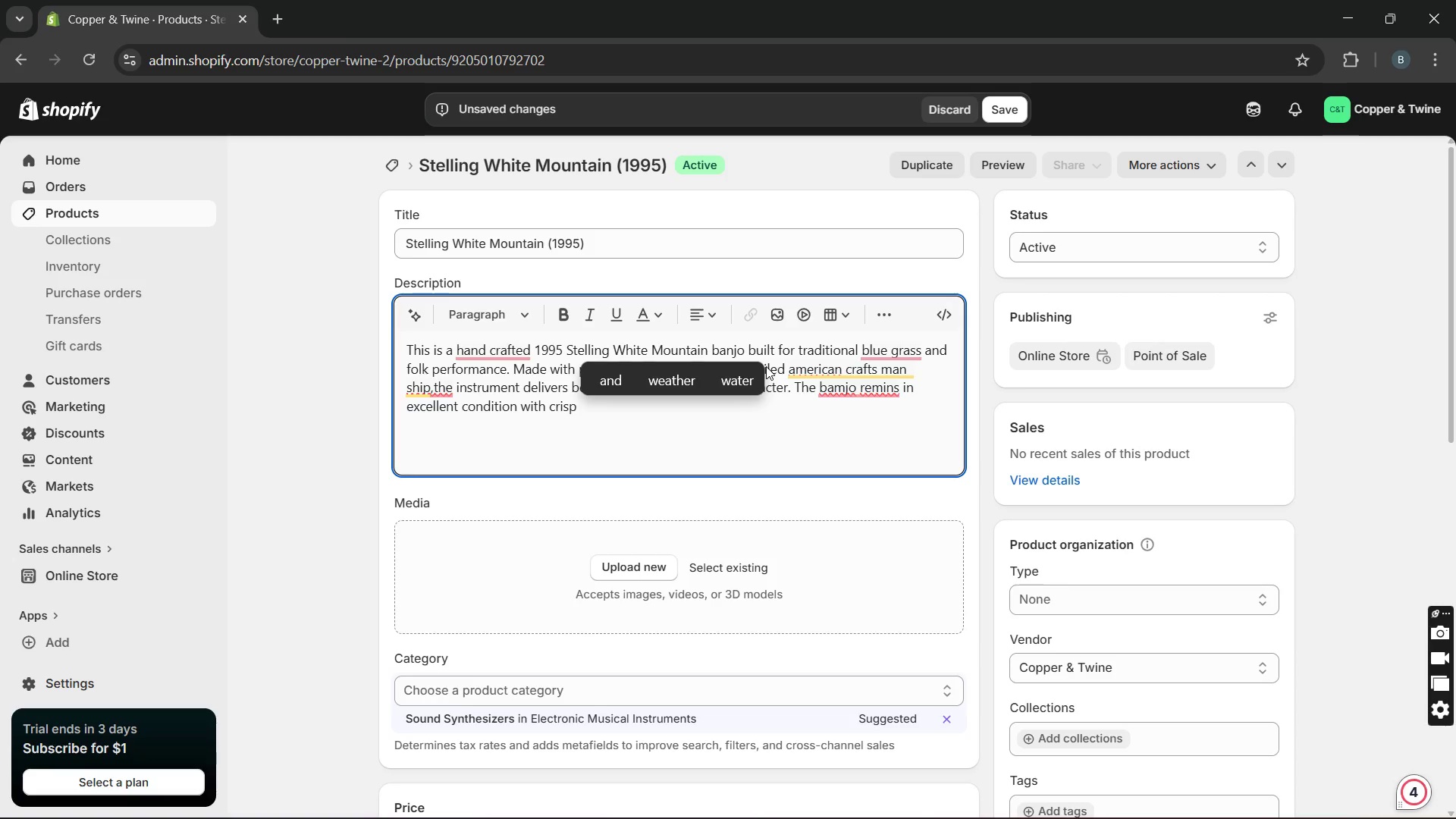 
wait(5.24)
 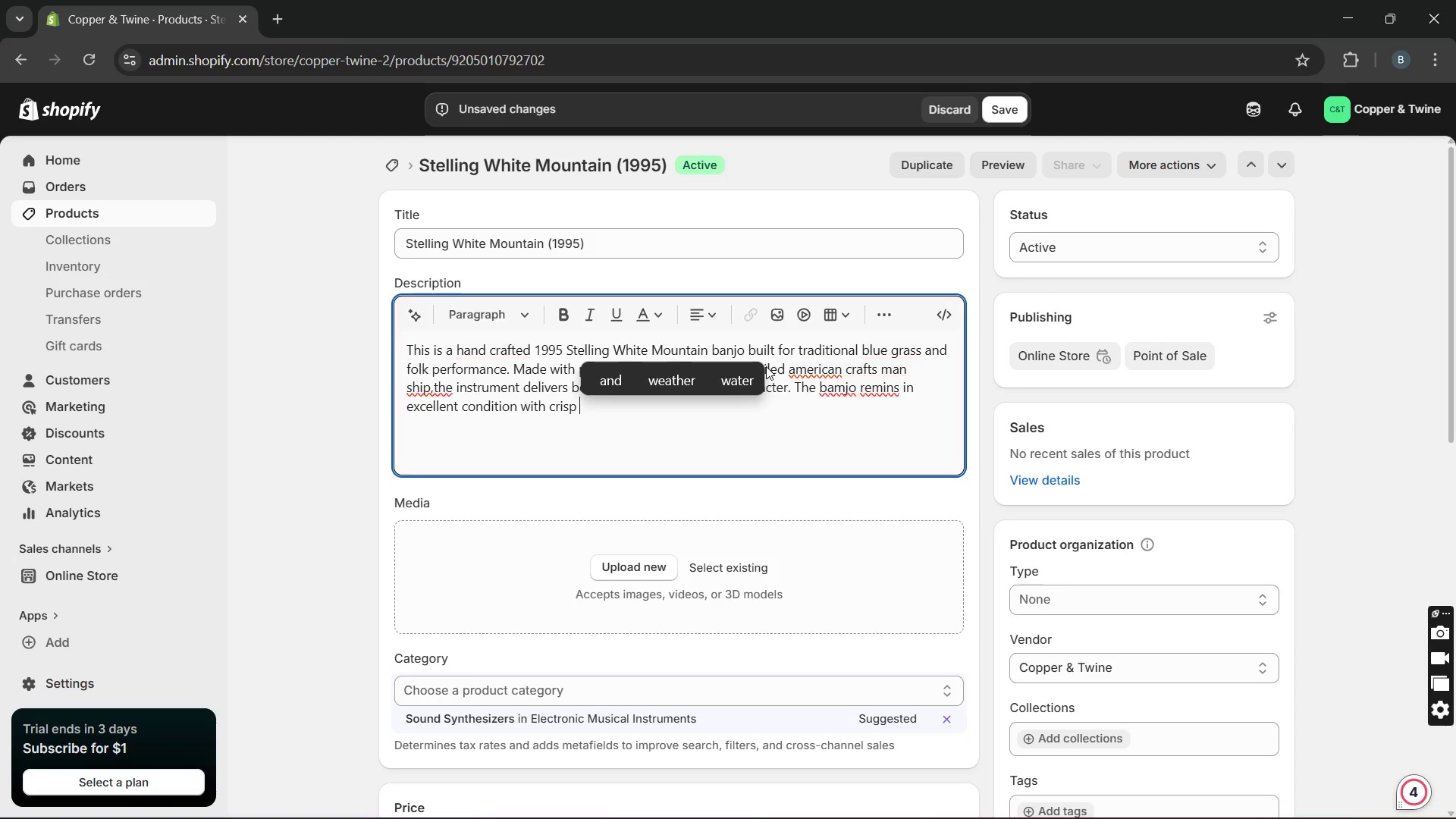 
type(projection, balanced resonance, and warm tonal depth )
key(Backspace)
type(. It is ideal for collectors )
key(Backspace)
type(, touring musicians, and serious bluegrass playr)
key(Backspace)
type(ers.)
 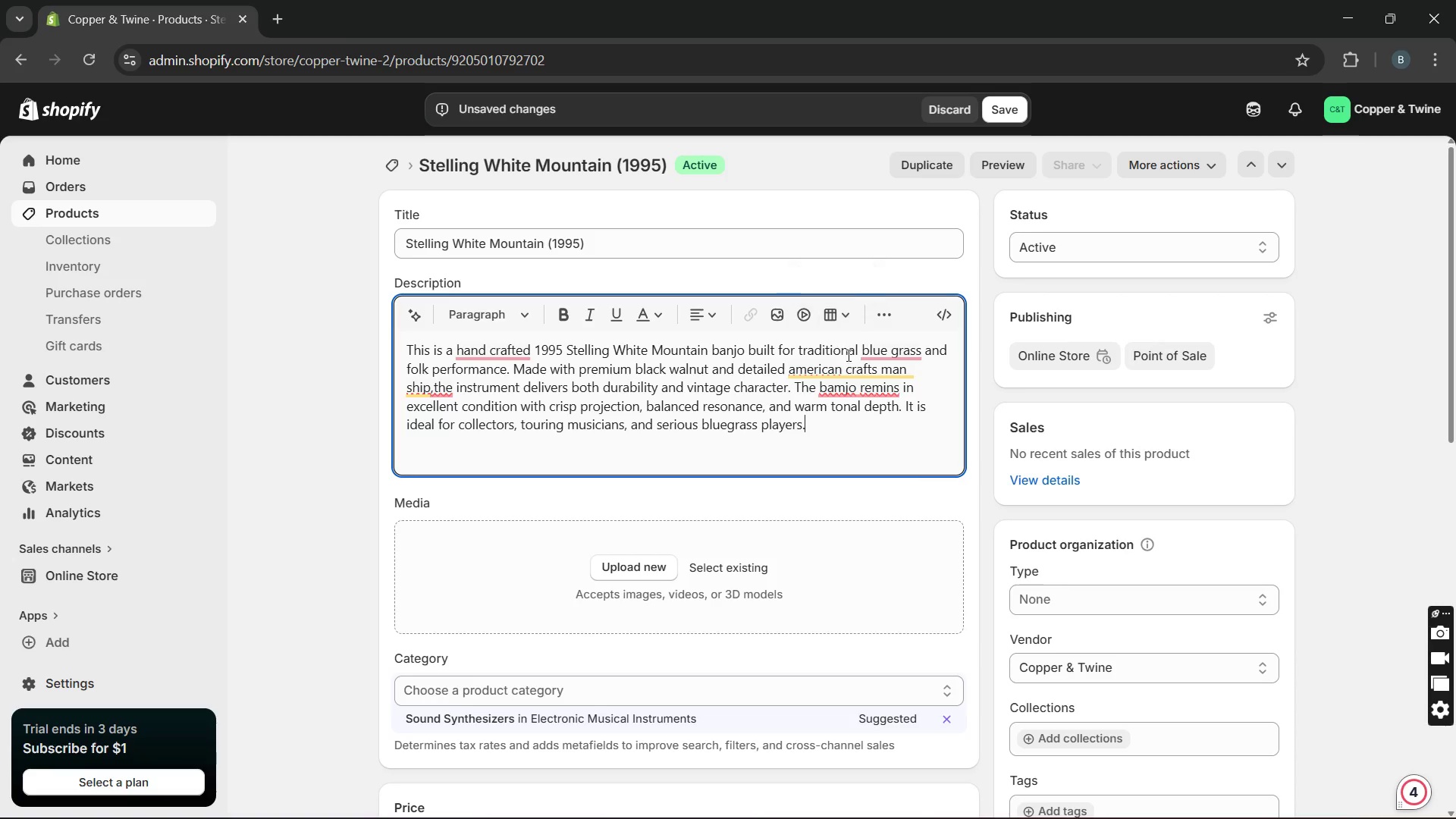 
mouse_move([842, 393])
 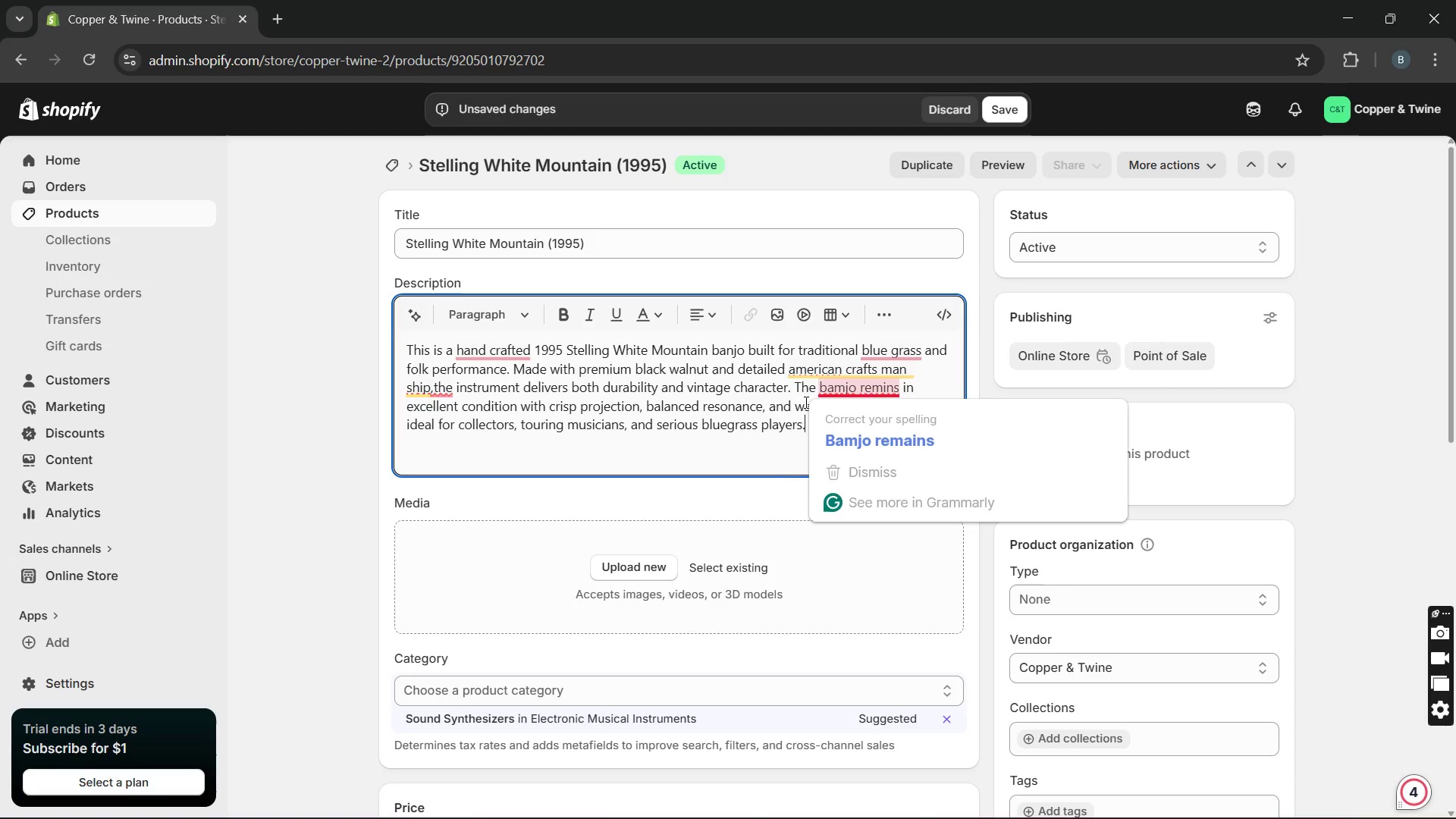 
left_click_drag(start_coordinate=[805, 402], to_coordinate=[841, 397])
 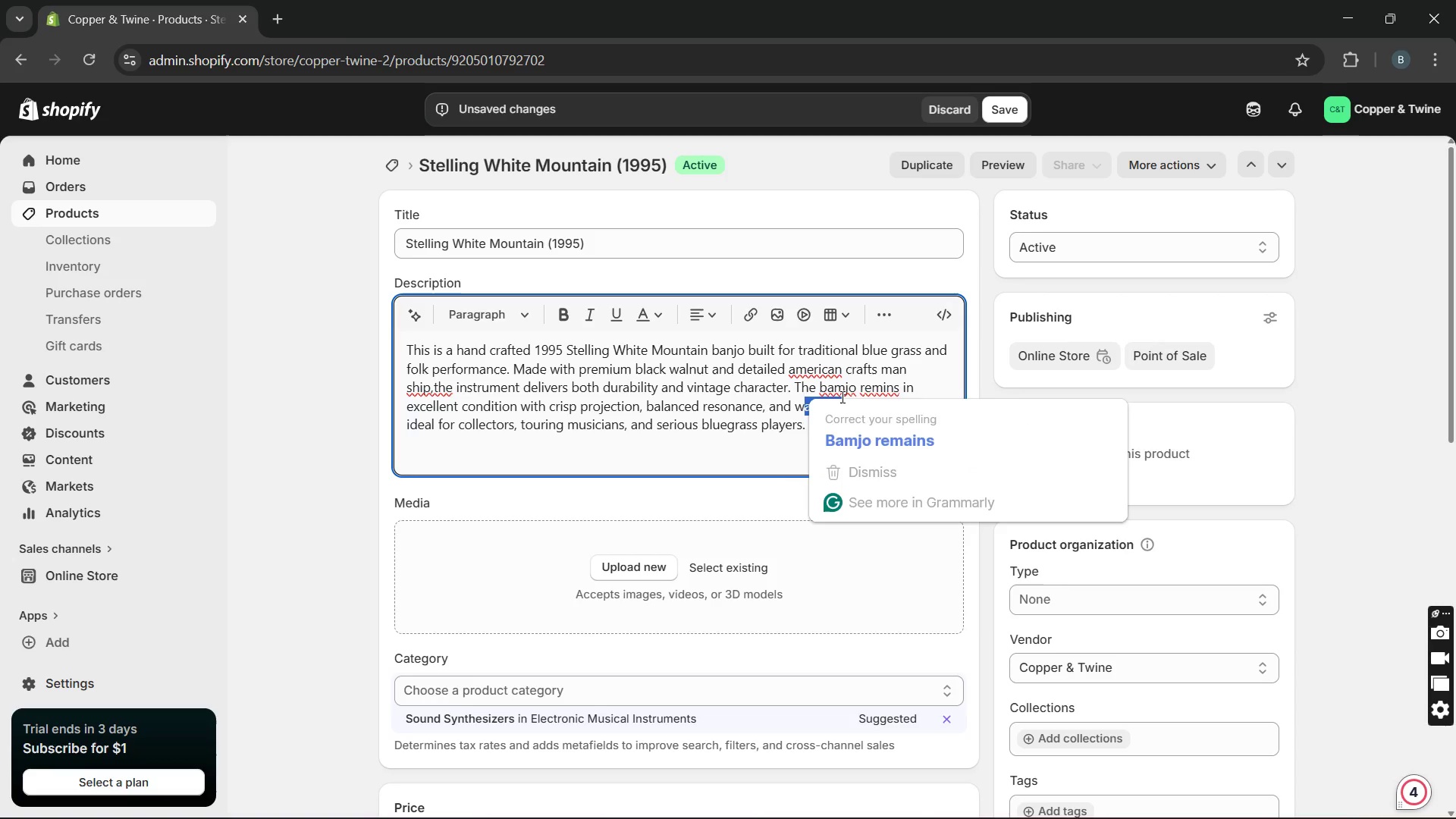 
left_click([841, 397])
 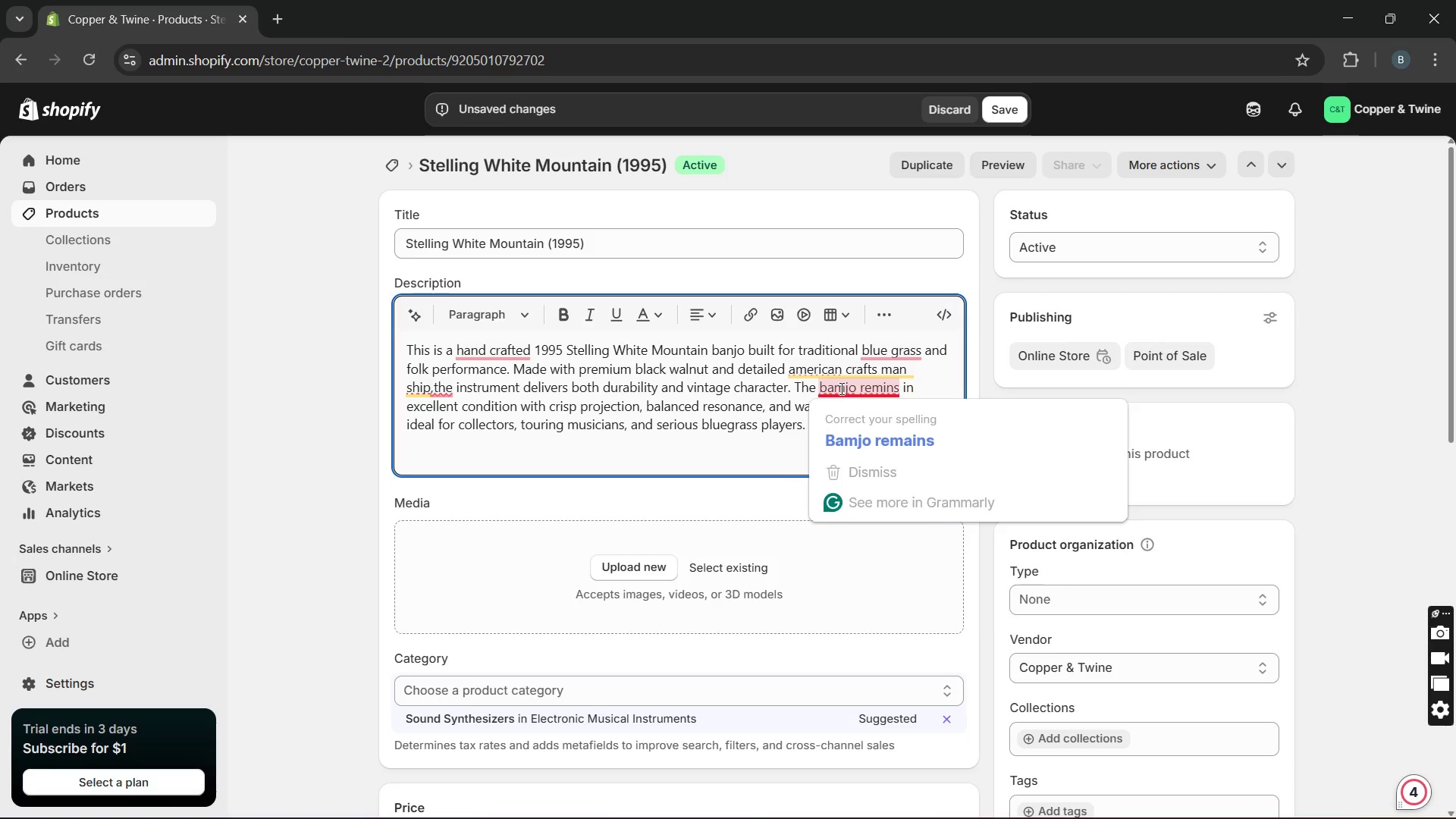 
left_click([840, 388])
 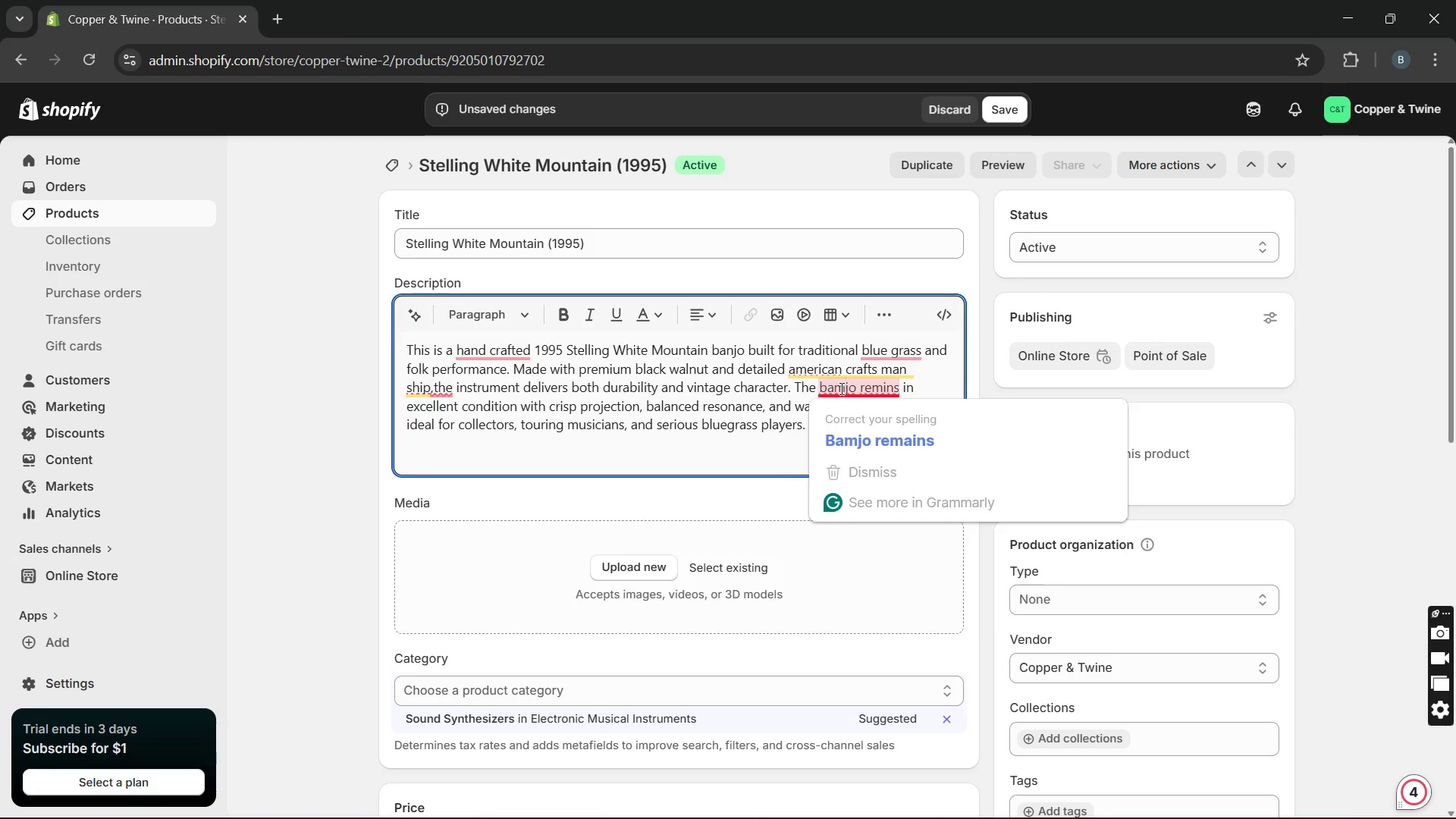 
key(Backspace)
 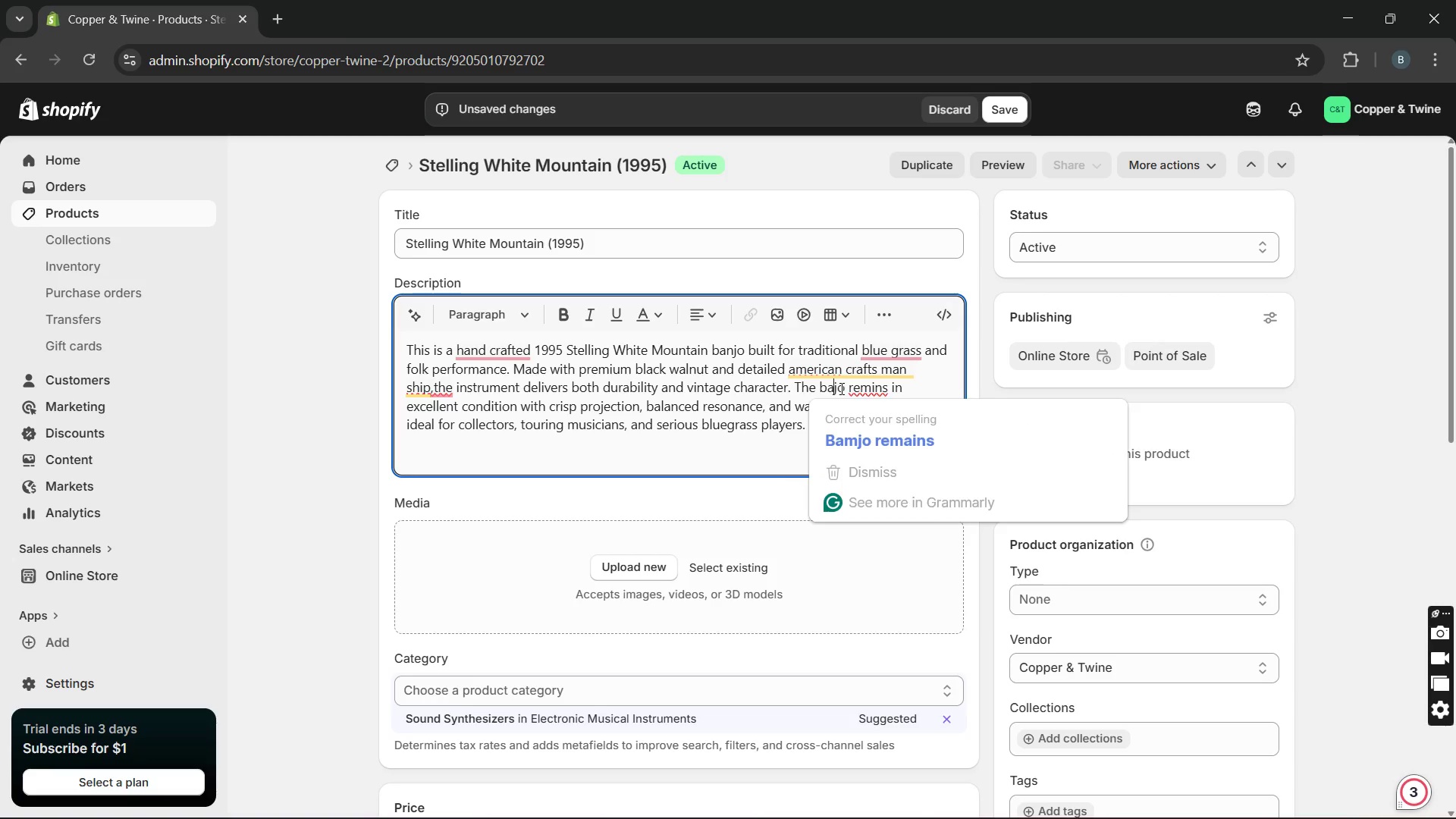 
key(N)
 